 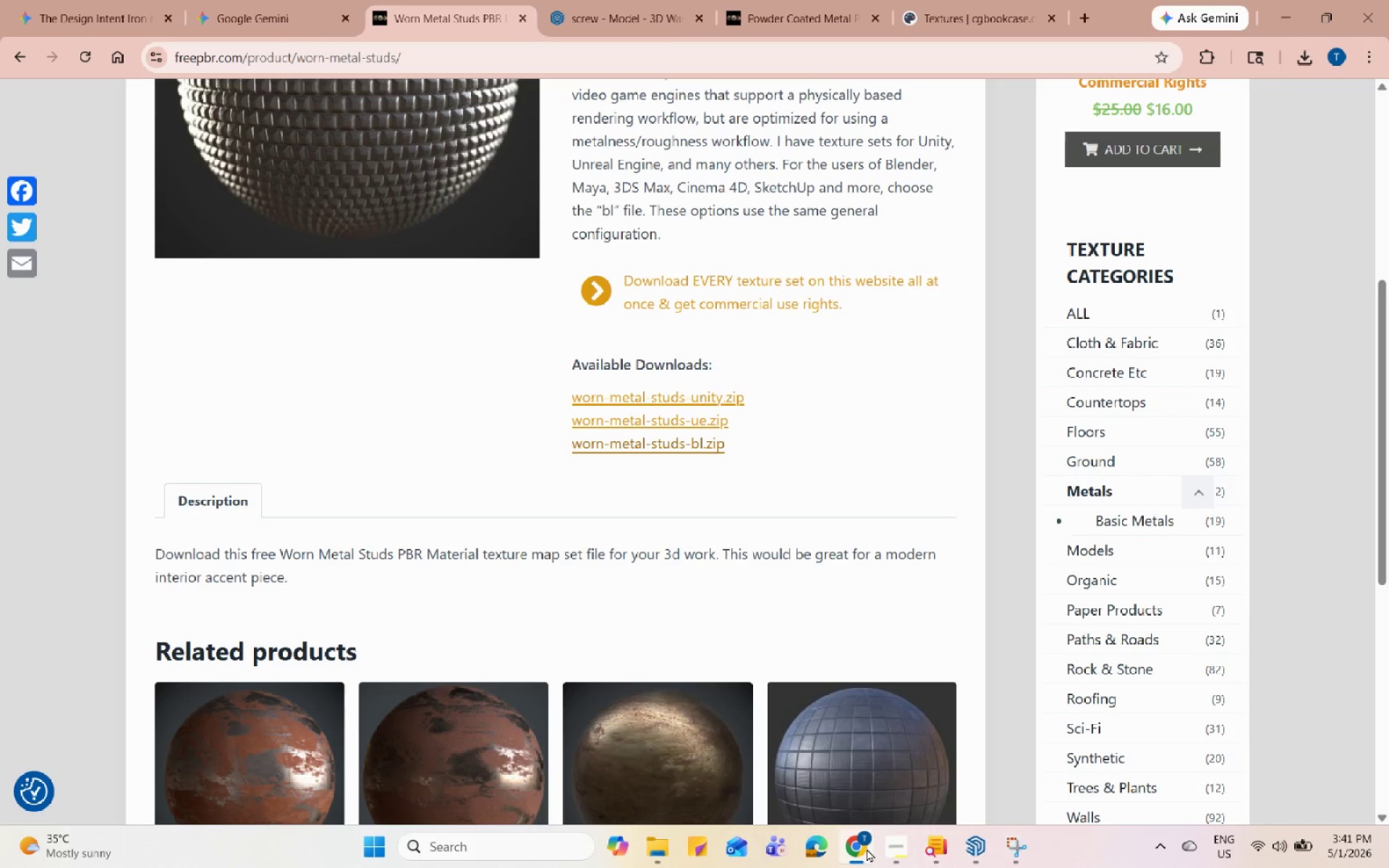 
double_click([1024, 861])
 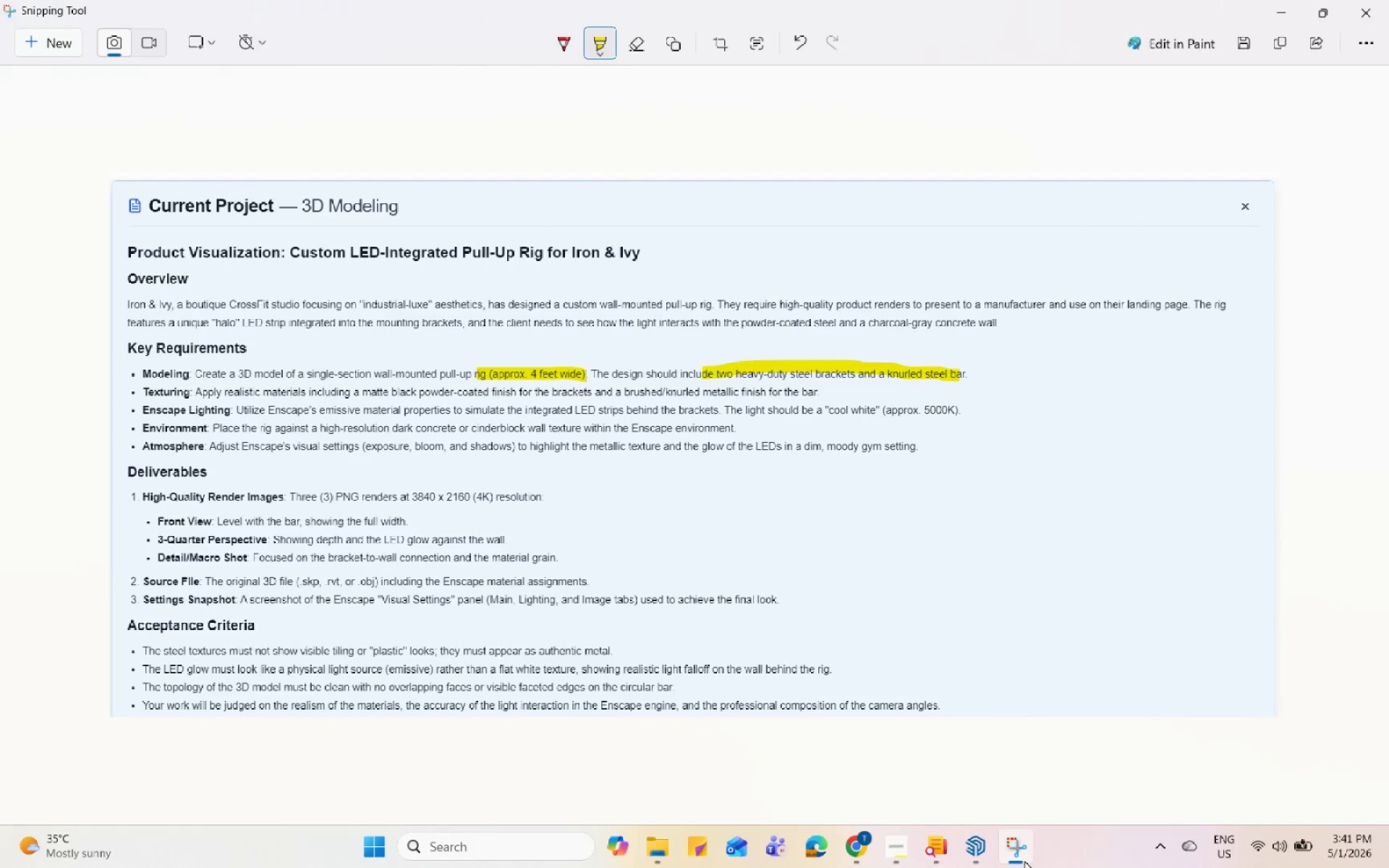 
left_click([1024, 860])
 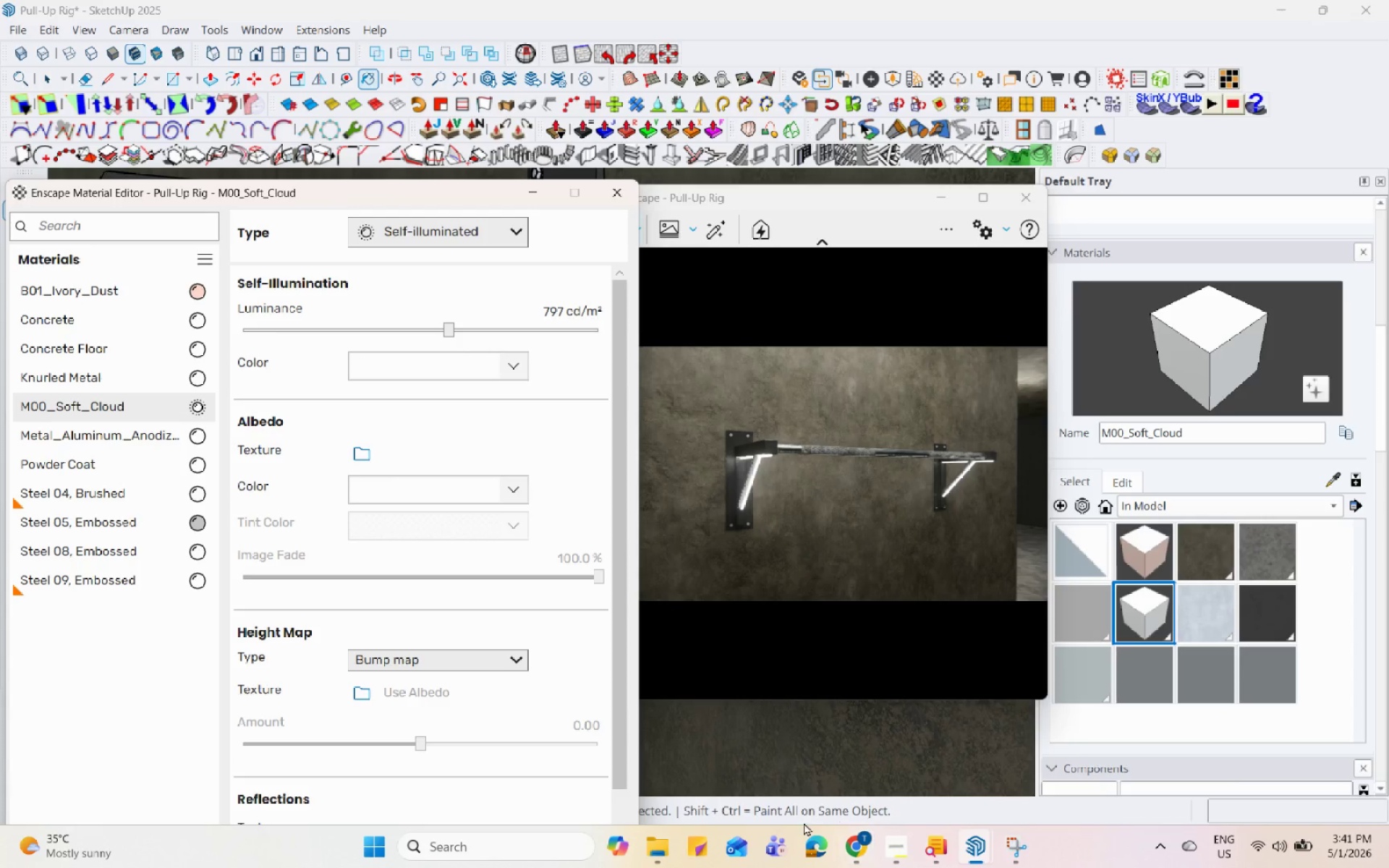 
left_click([867, 861])
 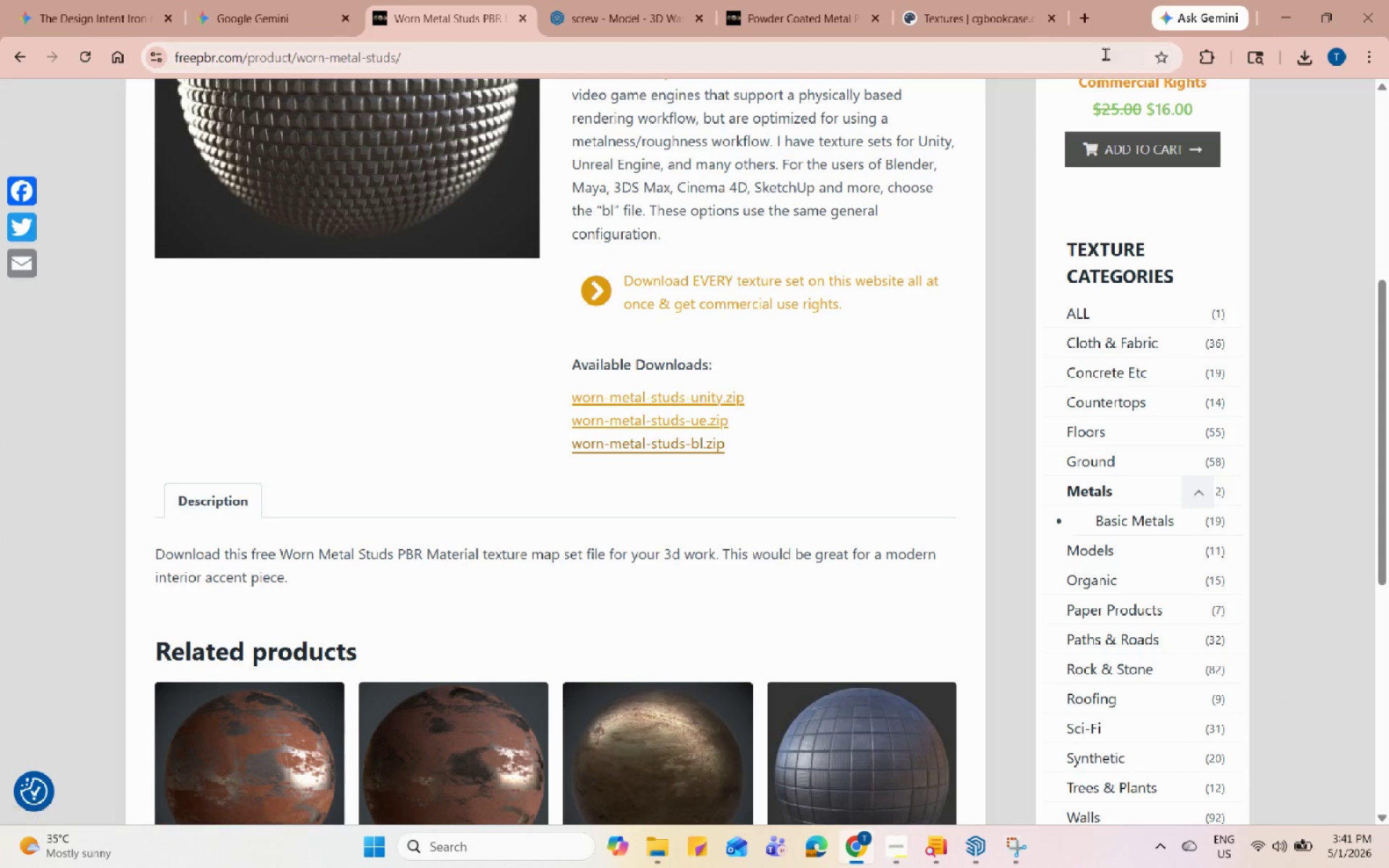 
left_click([1093, 22])
 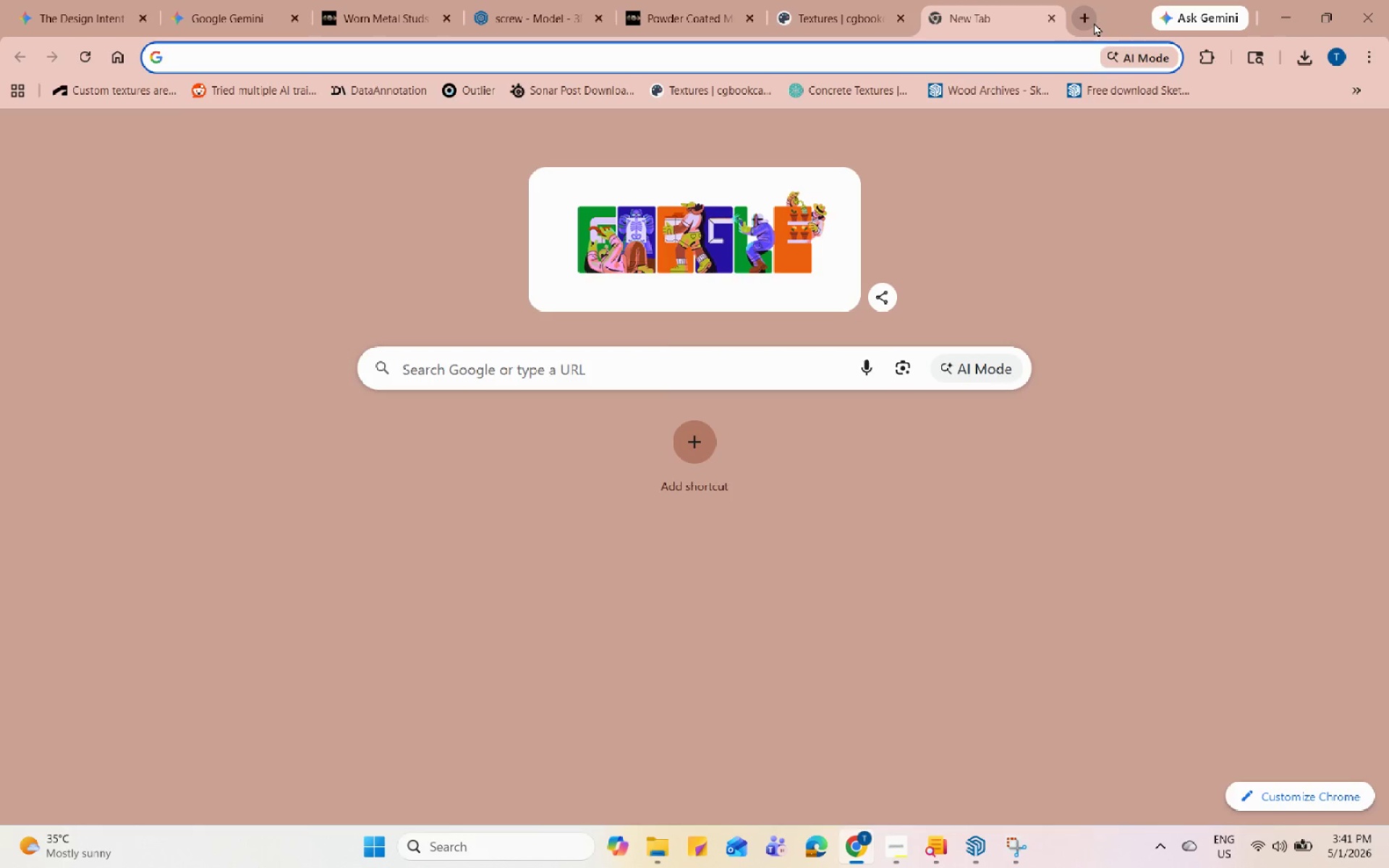 
type(COOL WHITE C)
key(Backspace)
type(LIGHT COLOR IN ENSCAPE)
 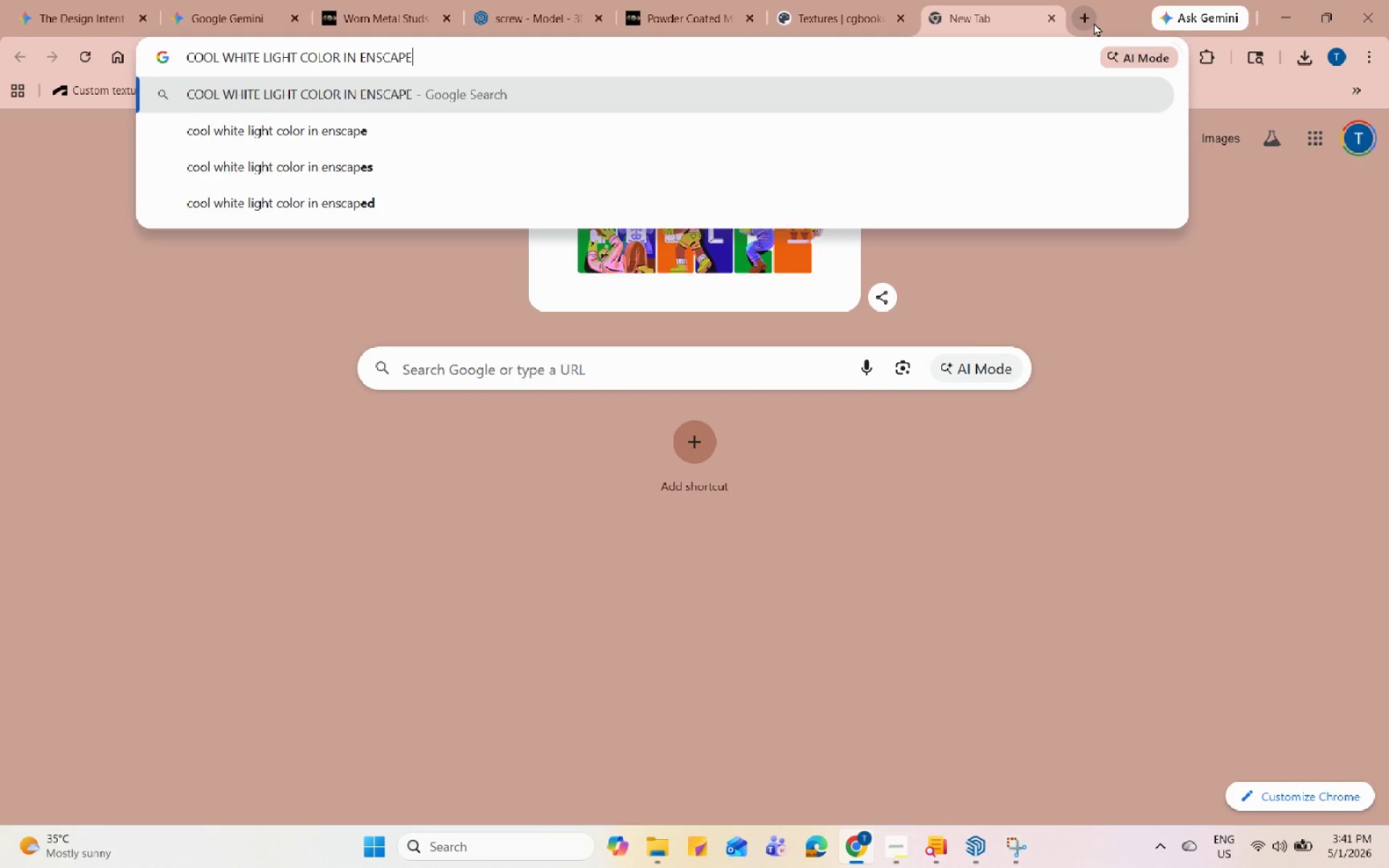 
key(Enter)
 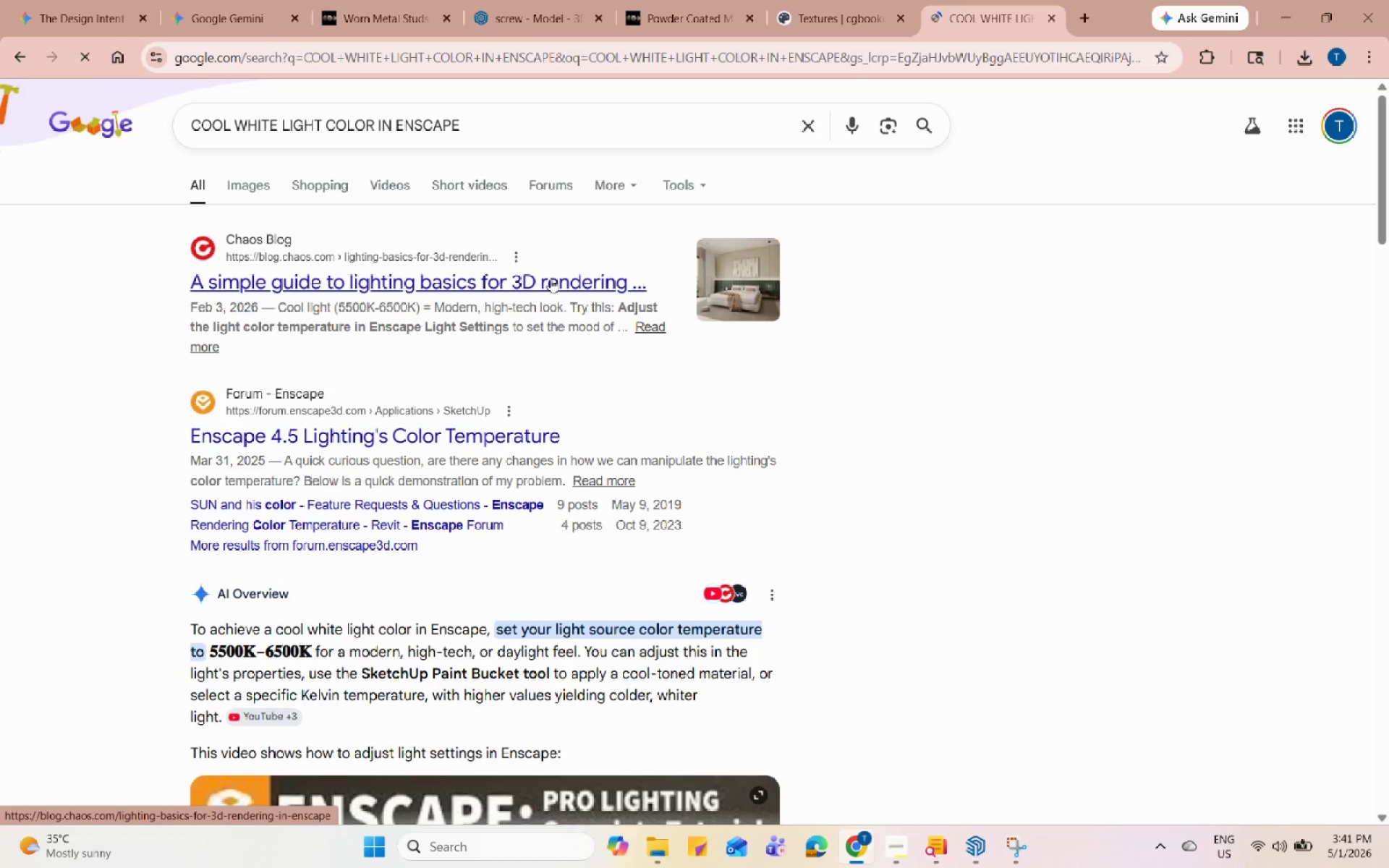 
wait(6.78)
 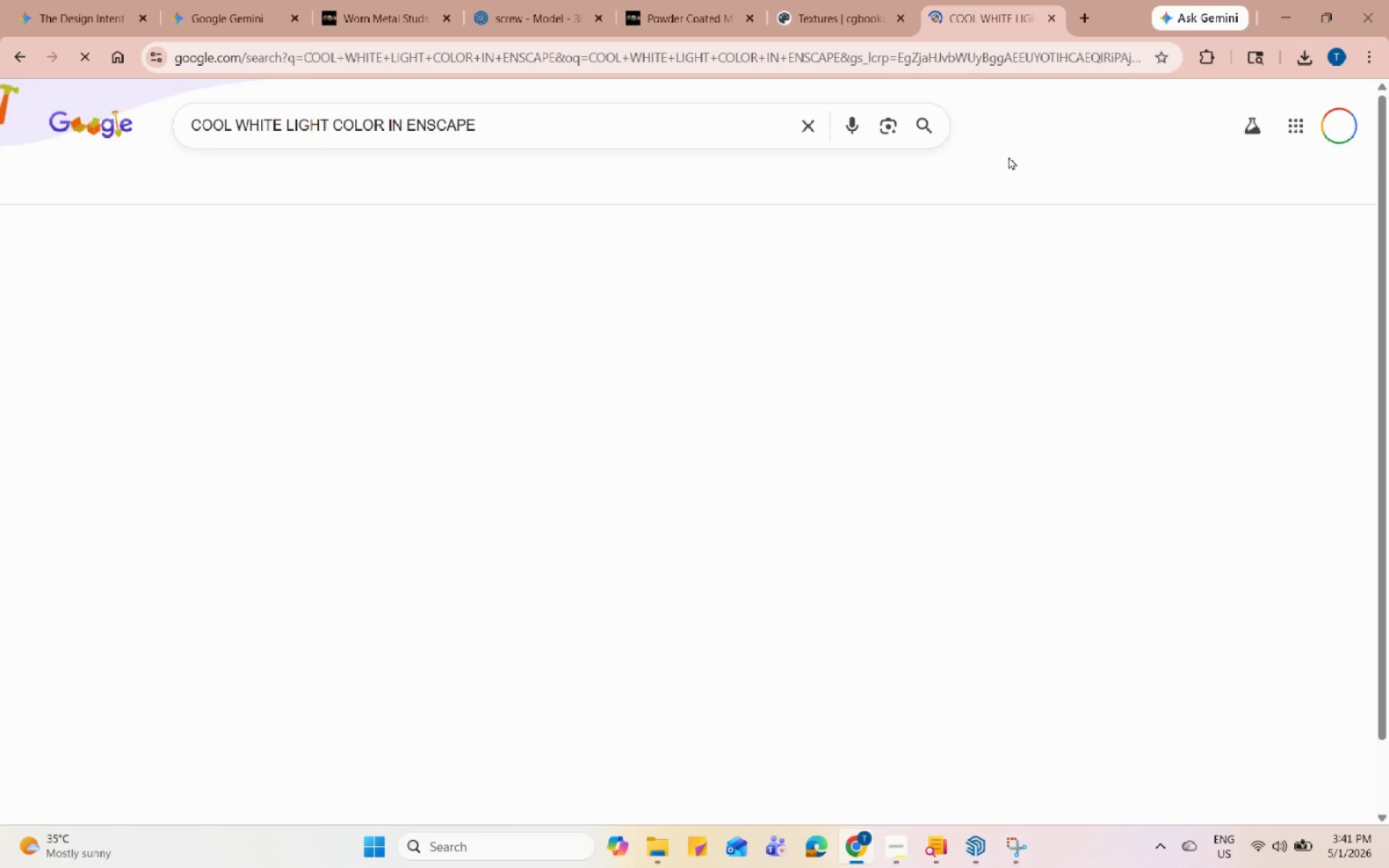 
left_click([617, 267])
 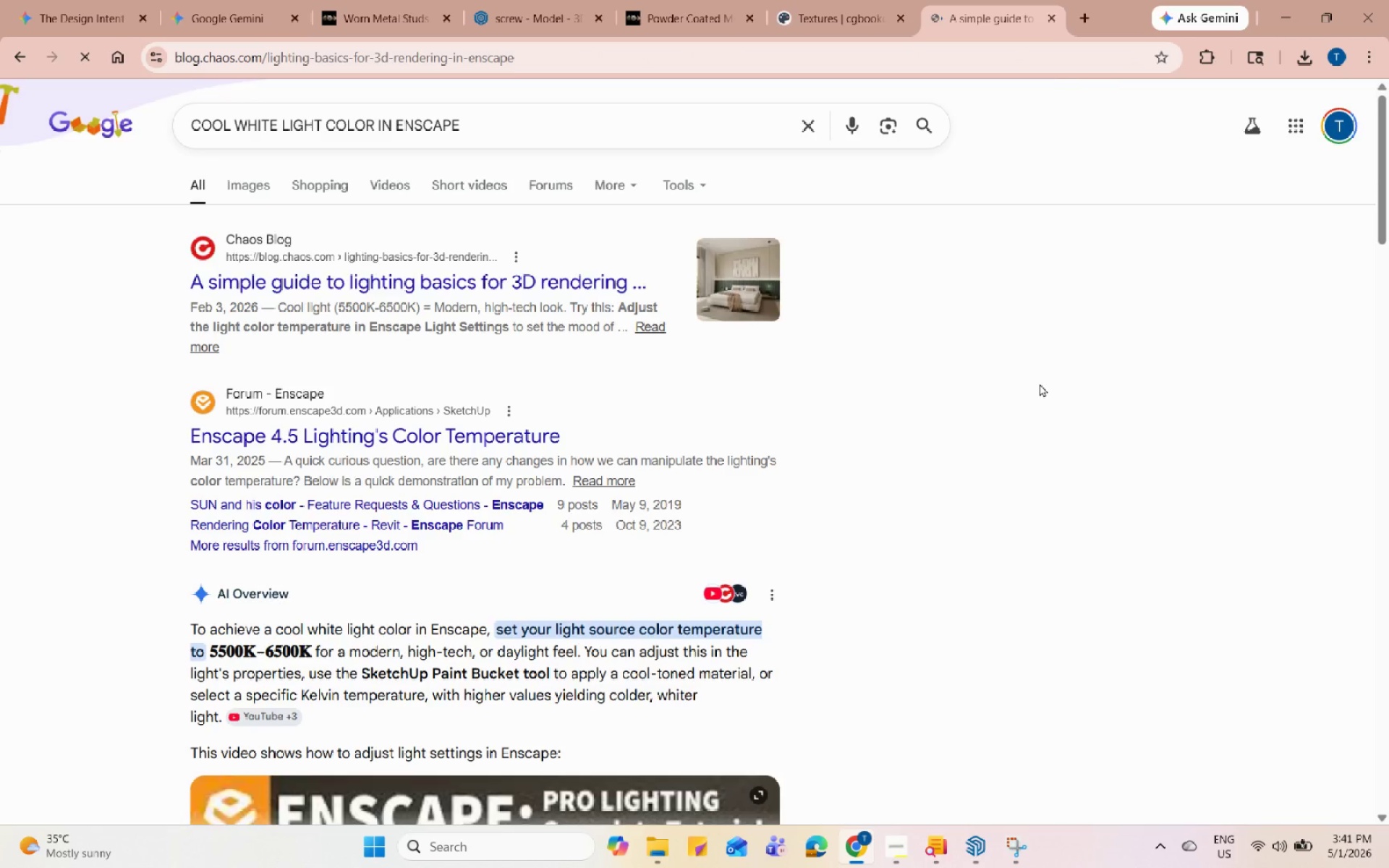 
wait(10.09)
 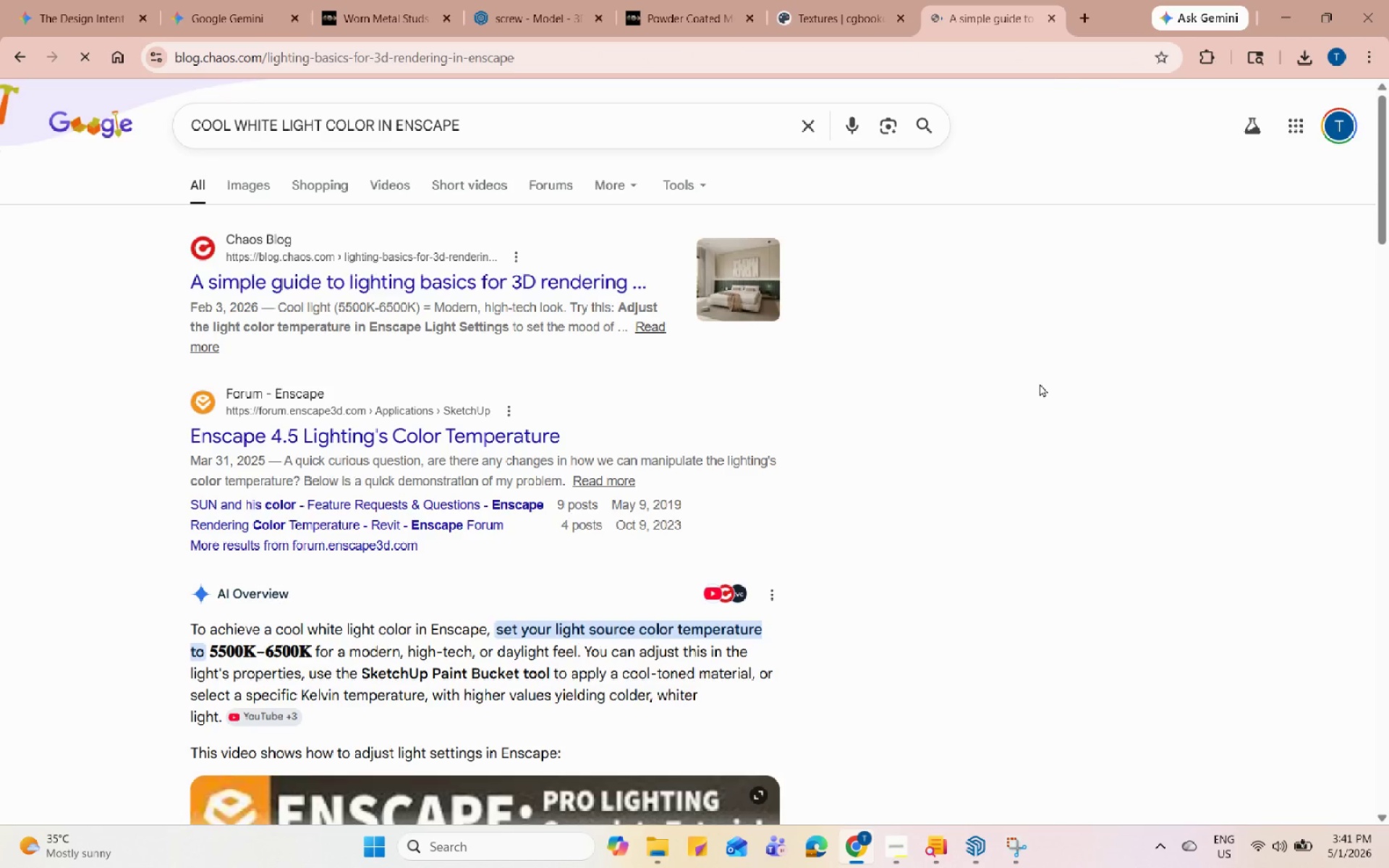 
left_click([1285, 16])
 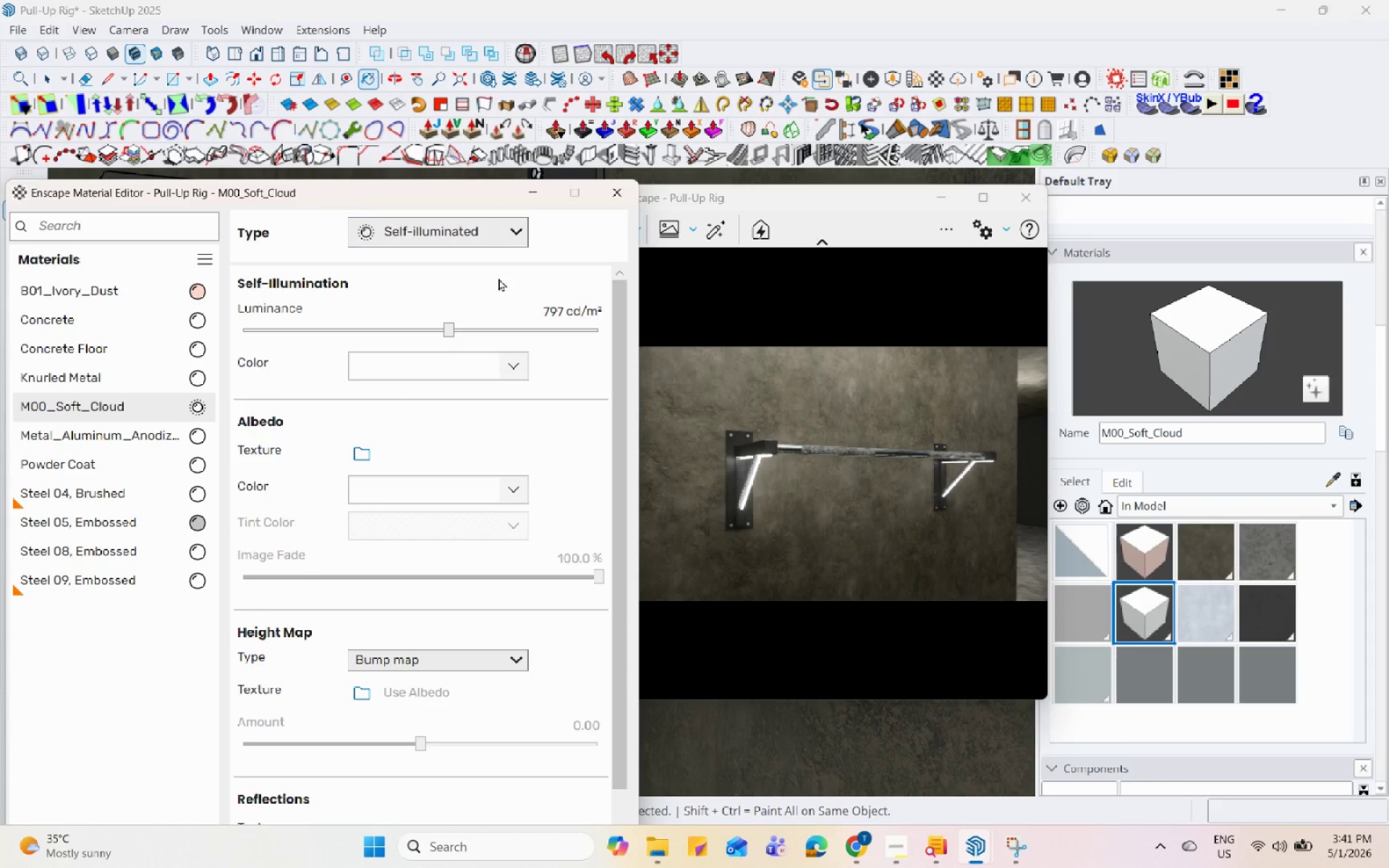 
left_click([530, 196])
 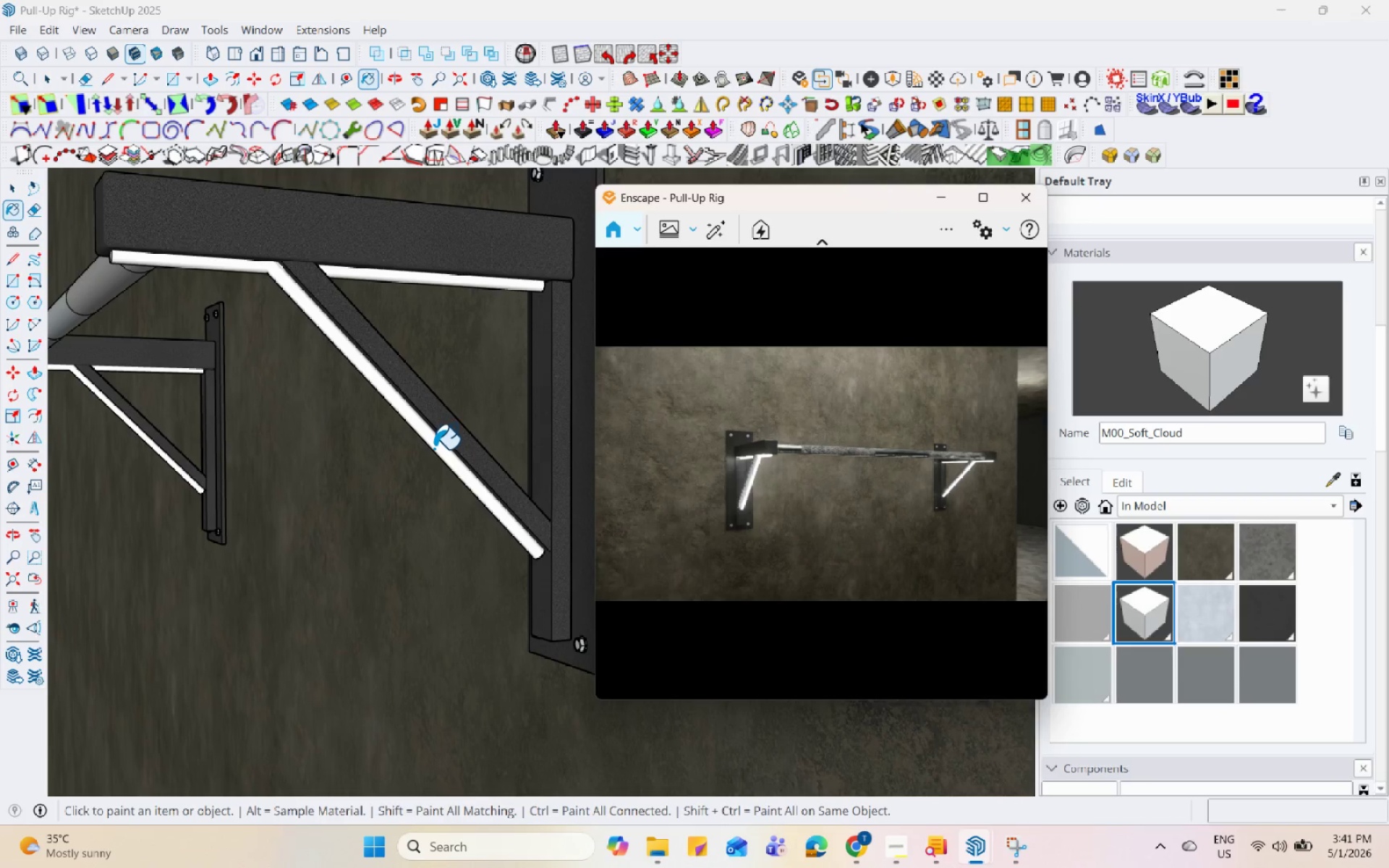 
scroll: coordinate [434, 448], scroll_direction: down, amount: 1.0
 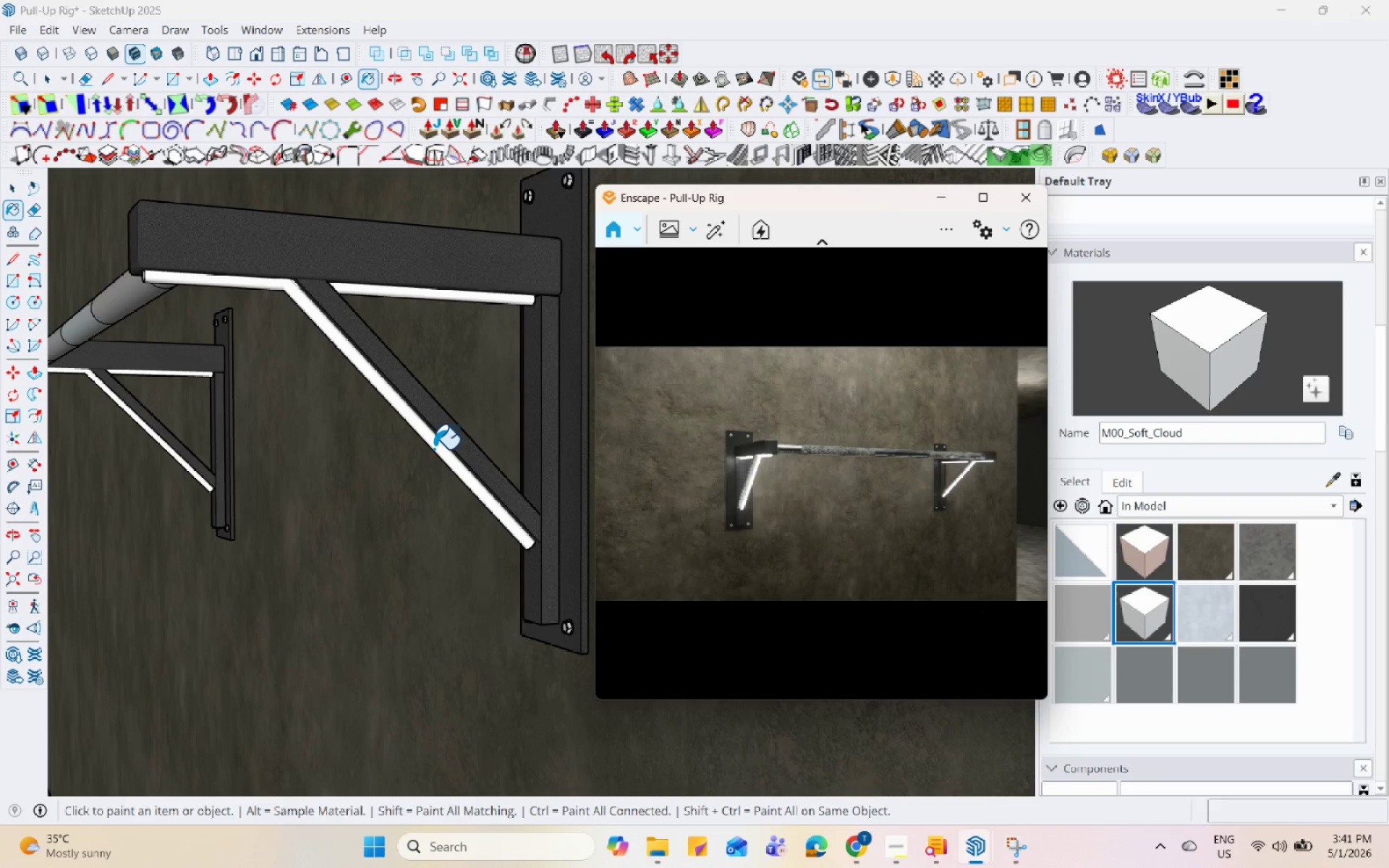 
scroll: coordinate [435, 448], scroll_direction: none, amount: 0.0
 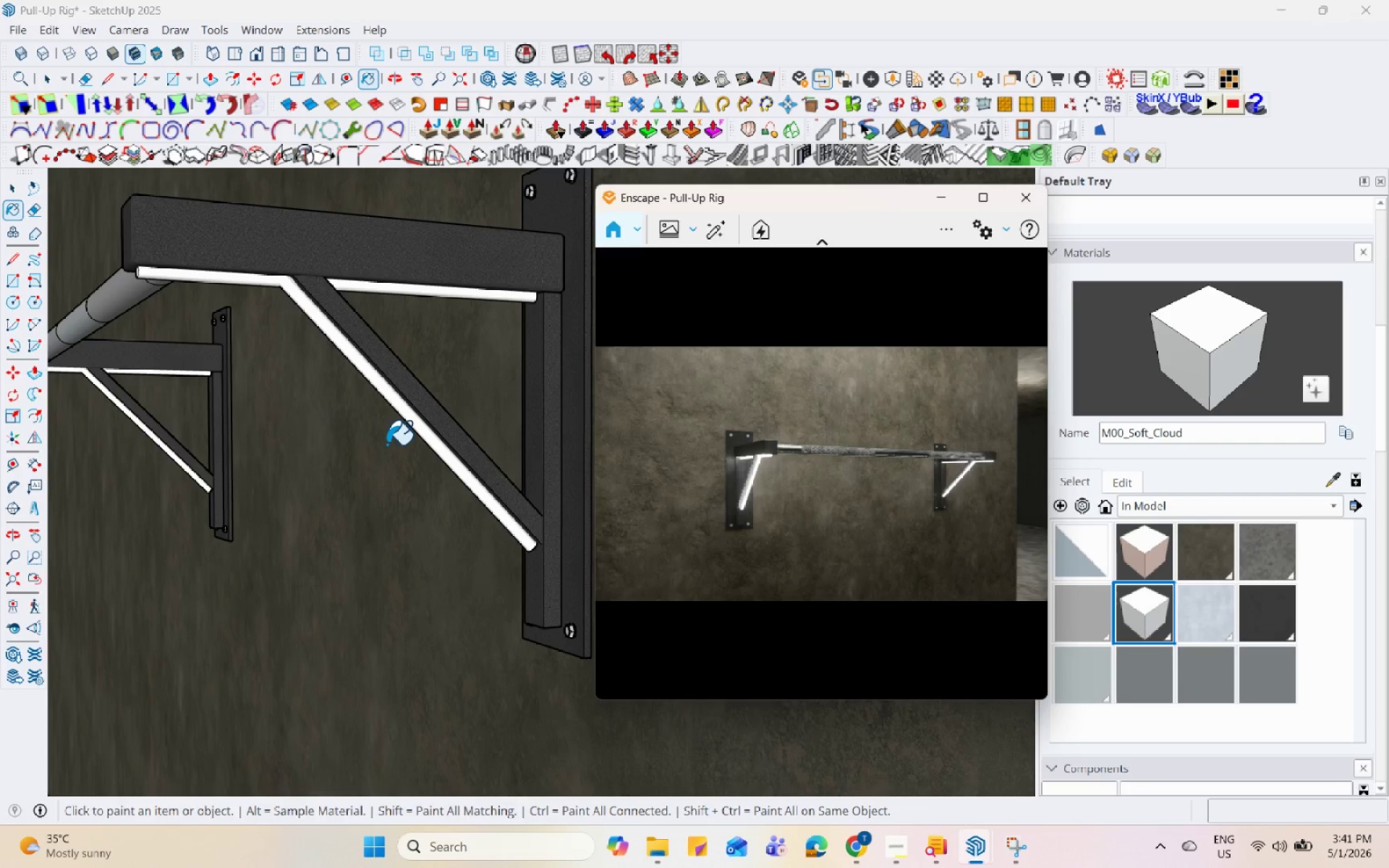 
left_click_drag(start_coordinate=[819, 532], to_coordinate=[807, 549])
 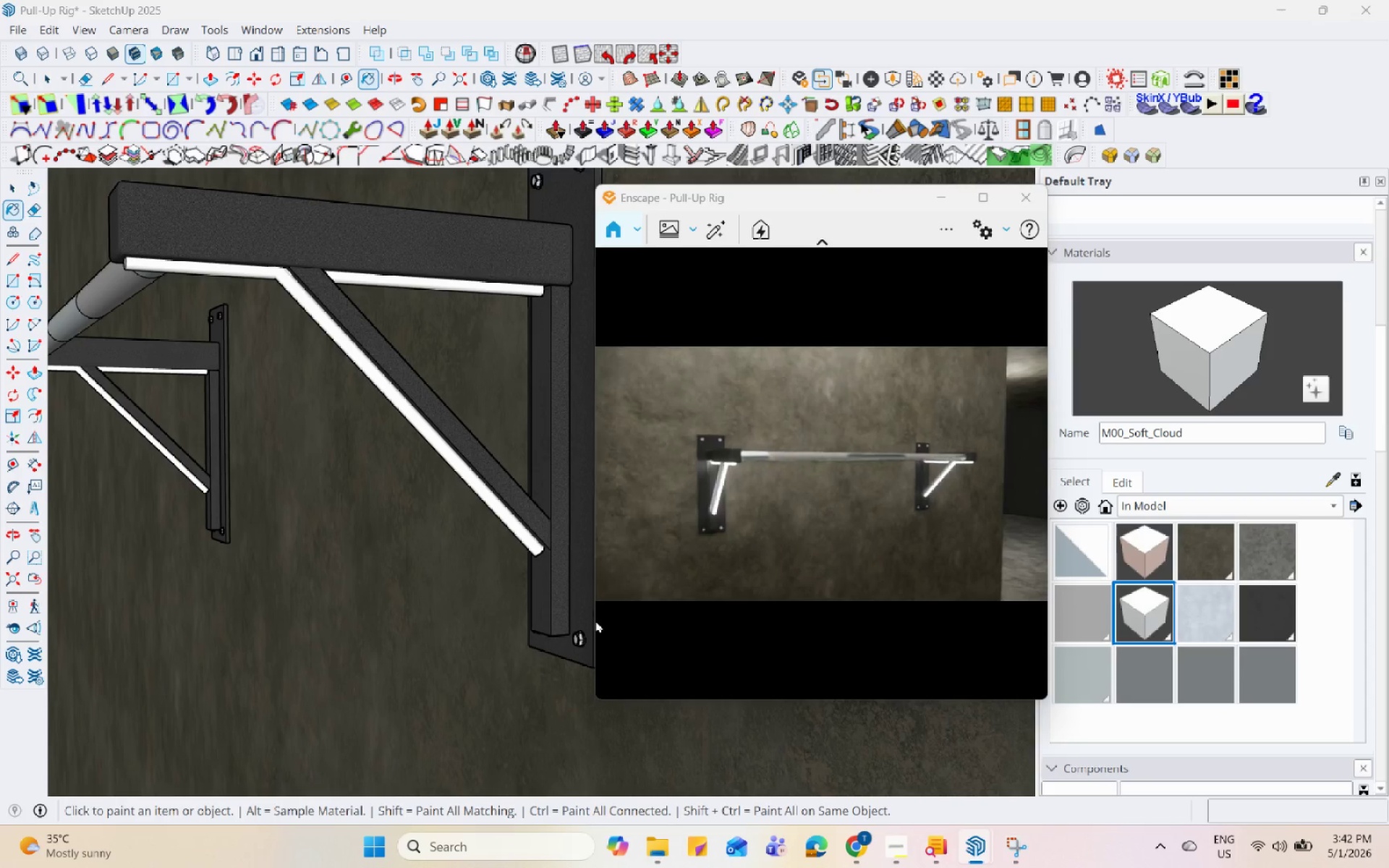 
scroll: coordinate [391, 445], scroll_direction: none, amount: 0.0
 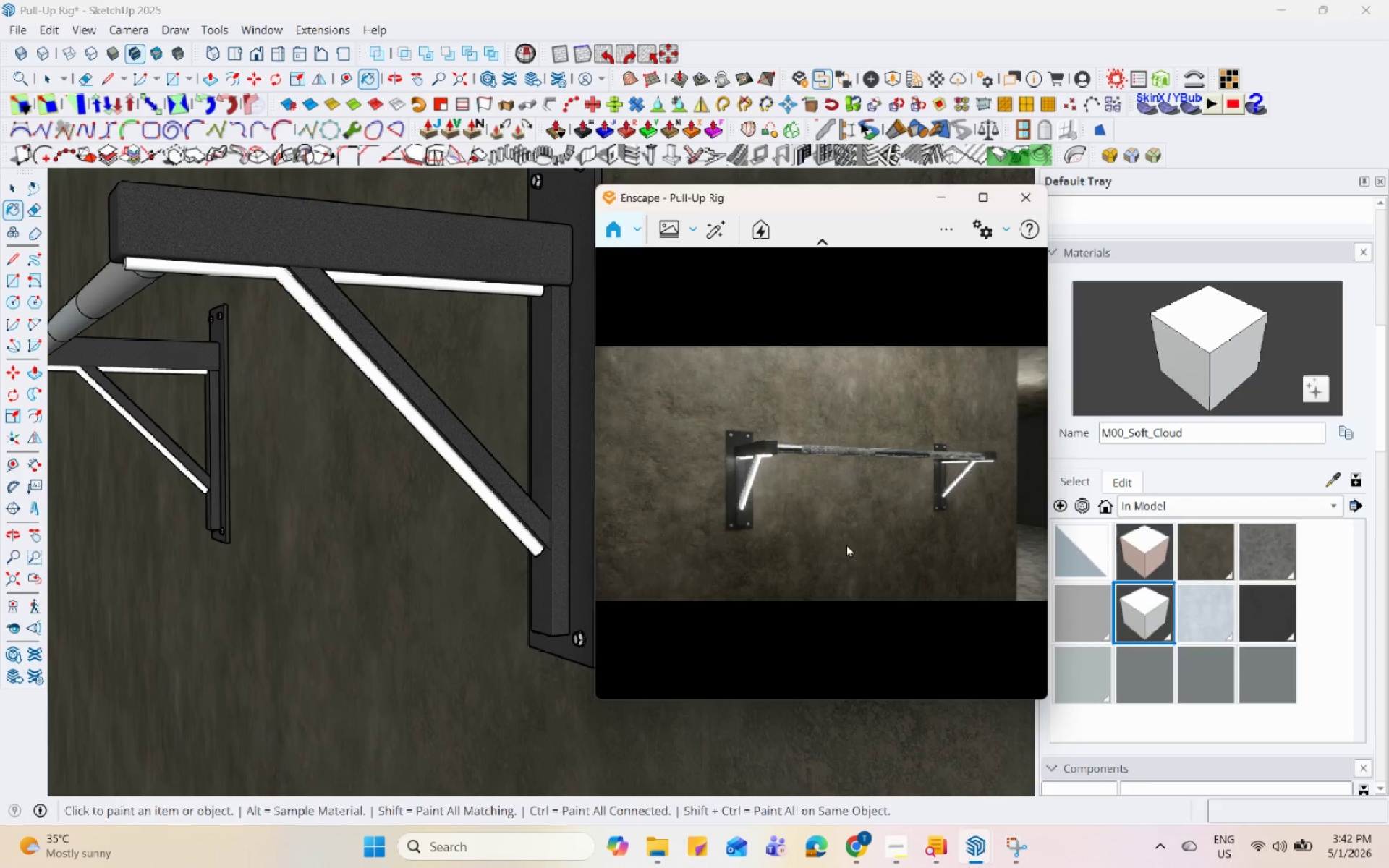 
left_click_drag(start_coordinate=[957, 399], to_coordinate=[817, 474])
 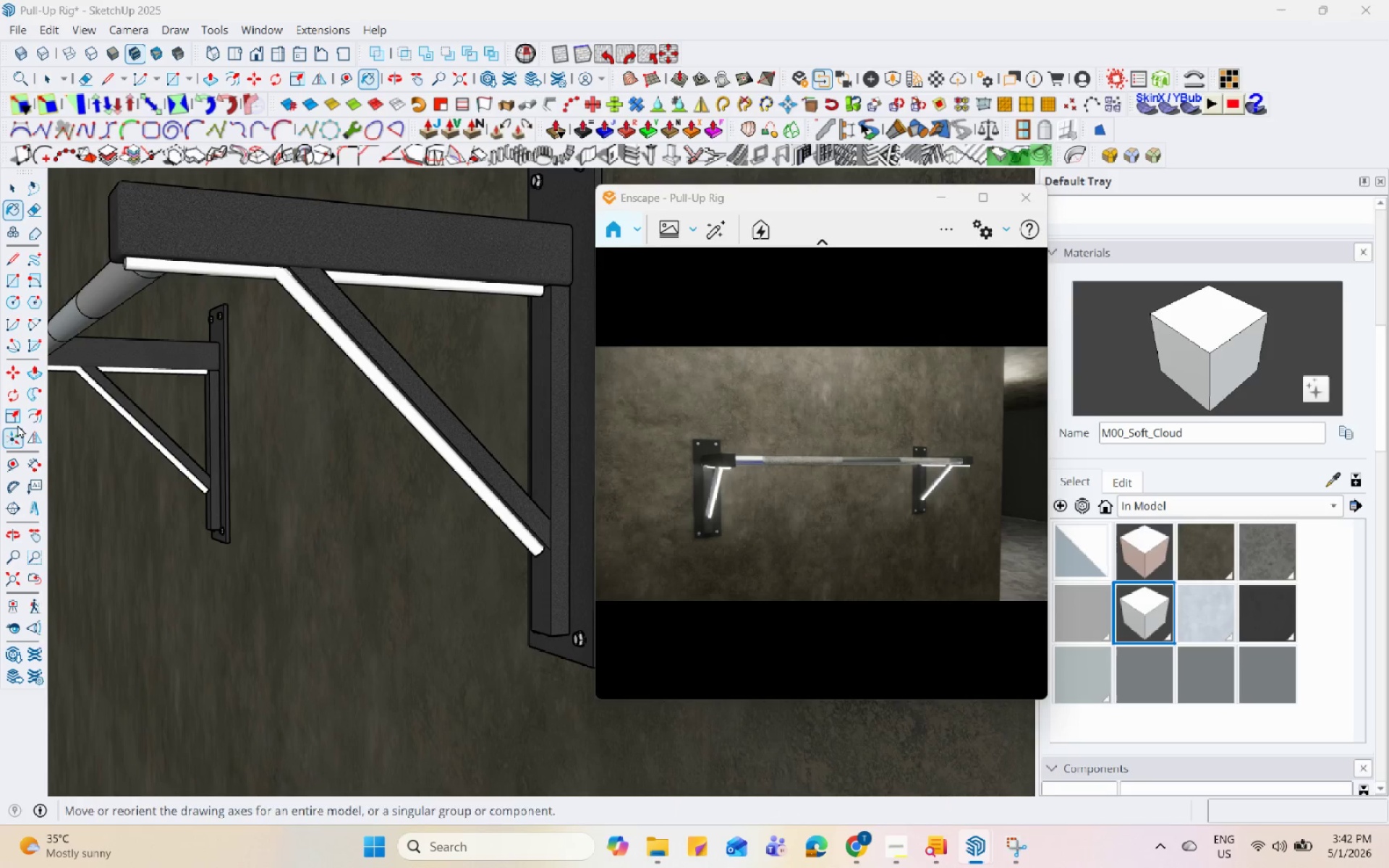 
left_click([32, 536])
 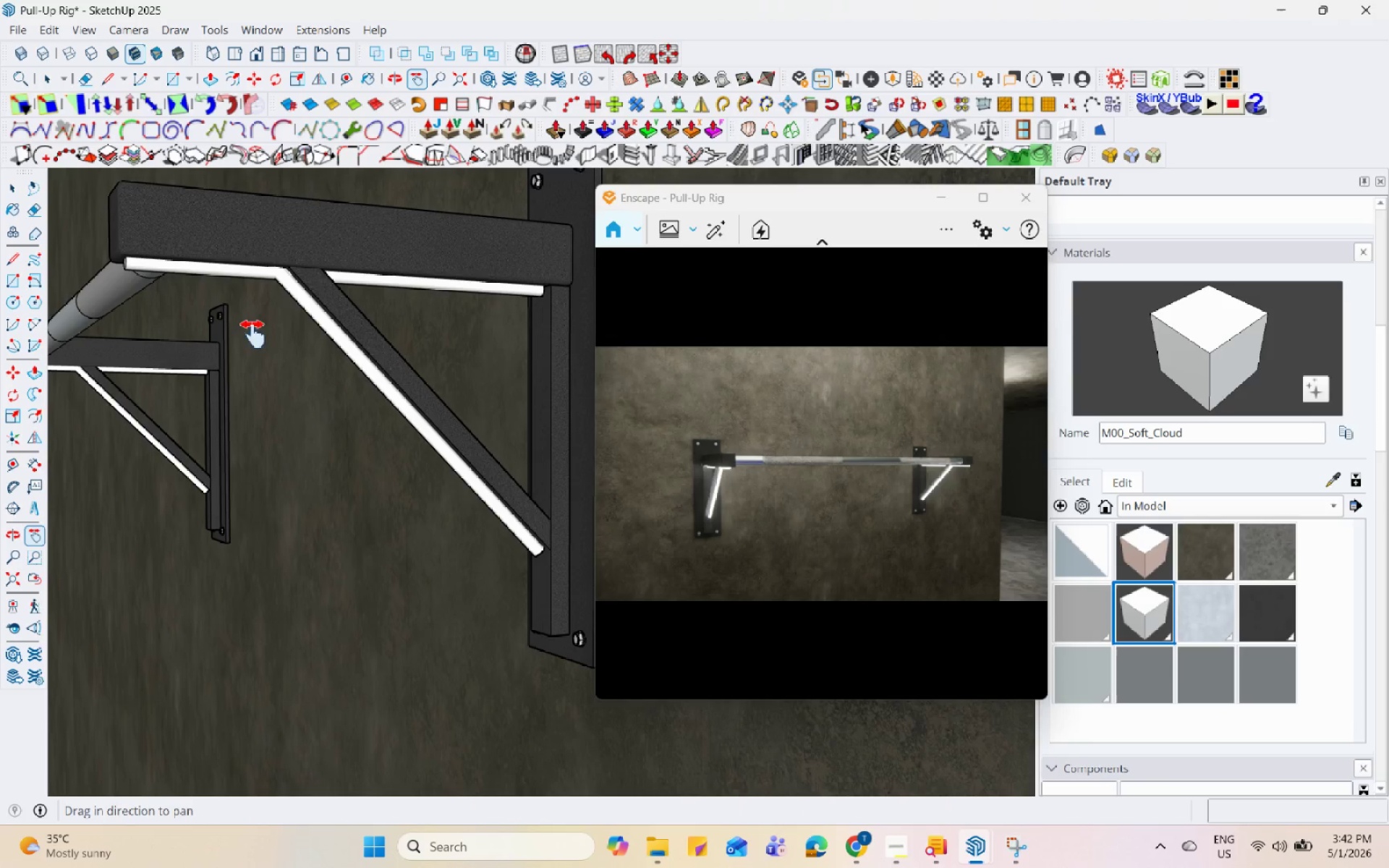 
left_click_drag(start_coordinate=[351, 237], to_coordinate=[568, 537])
 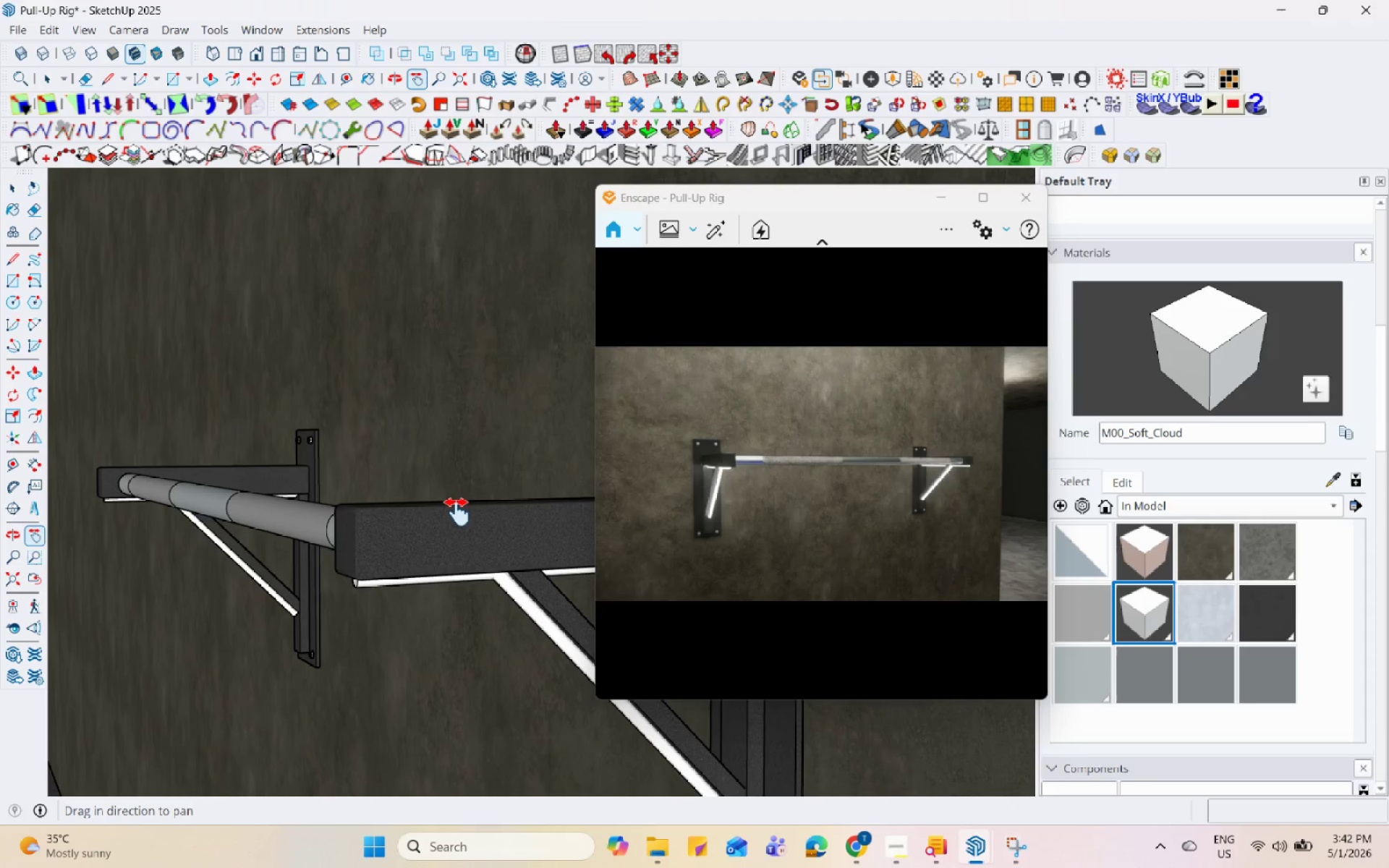 
scroll: coordinate [455, 514], scroll_direction: down, amount: 9.0
 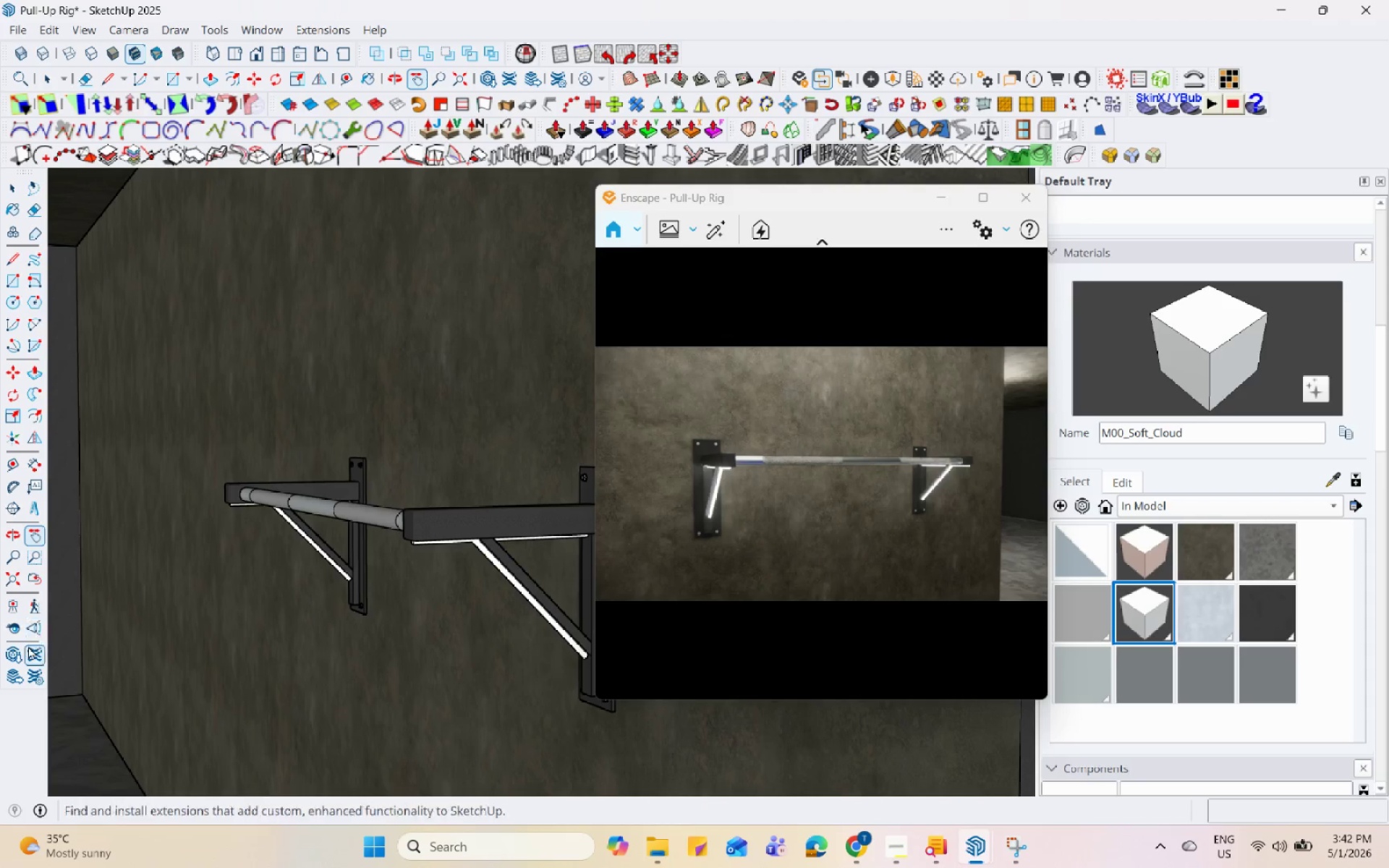 
left_click([19, 630])
 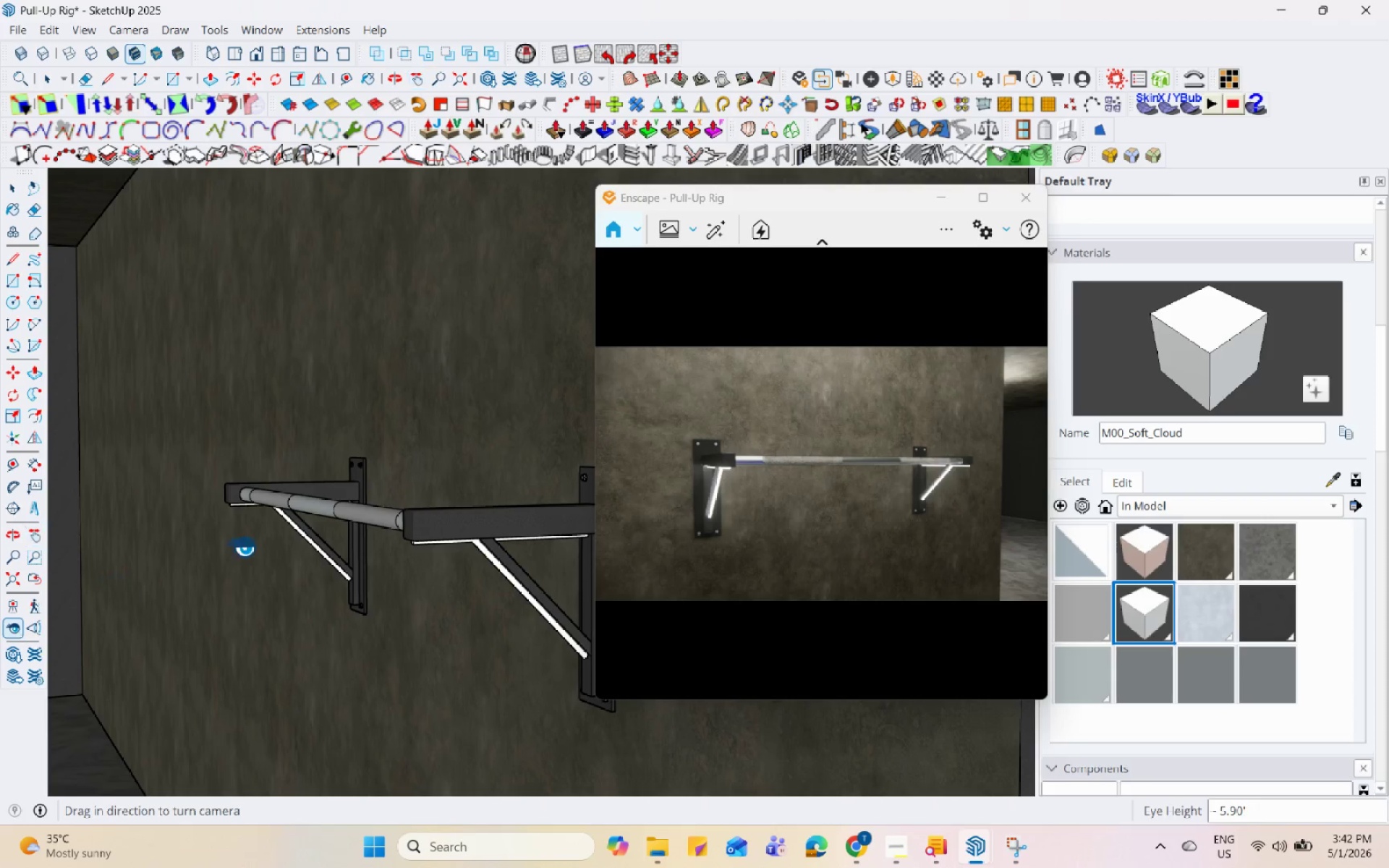 
left_click_drag(start_coordinate=[243, 542], to_coordinate=[167, 320])
 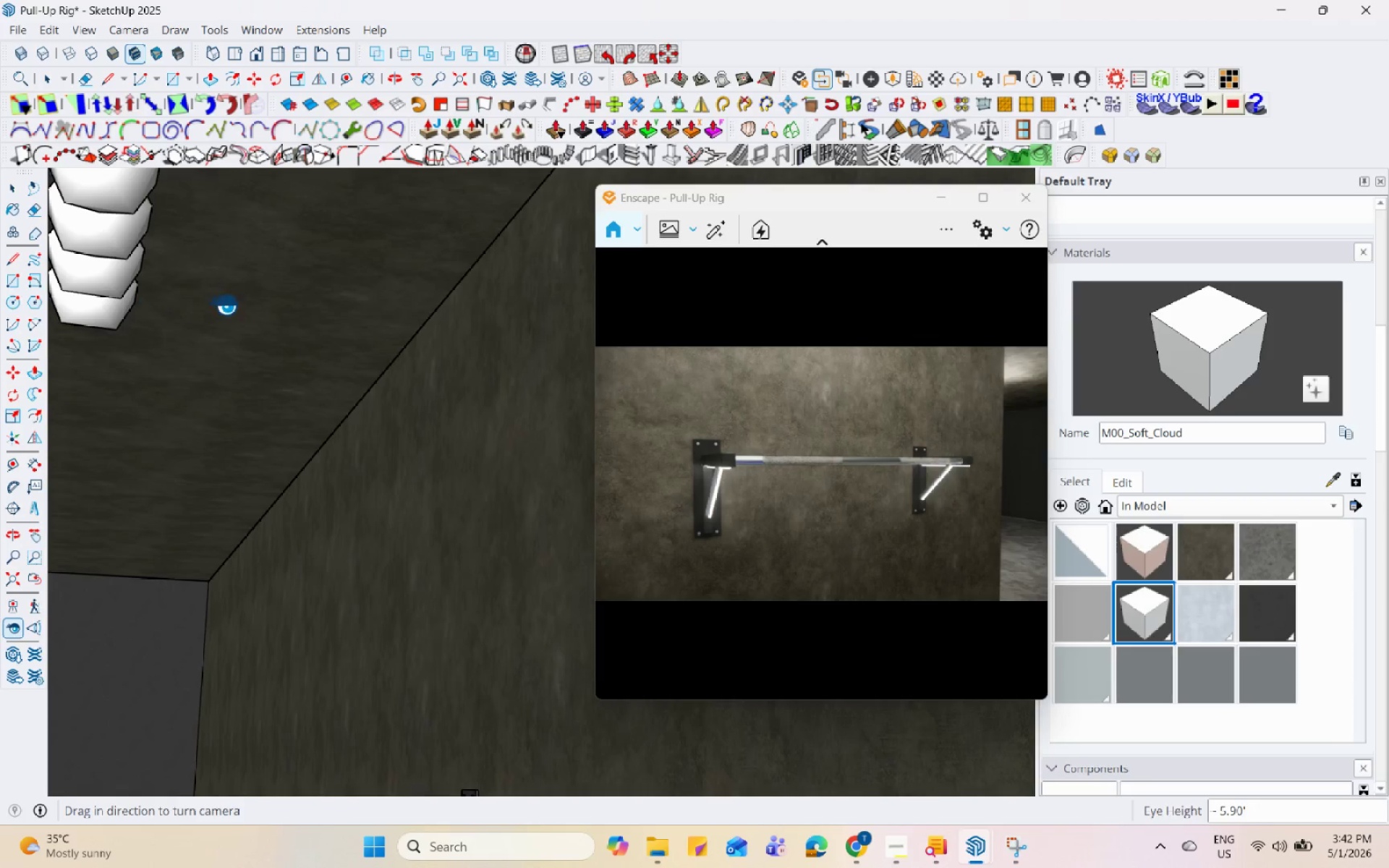 
left_click_drag(start_coordinate=[369, 328], to_coordinate=[130, 291])
 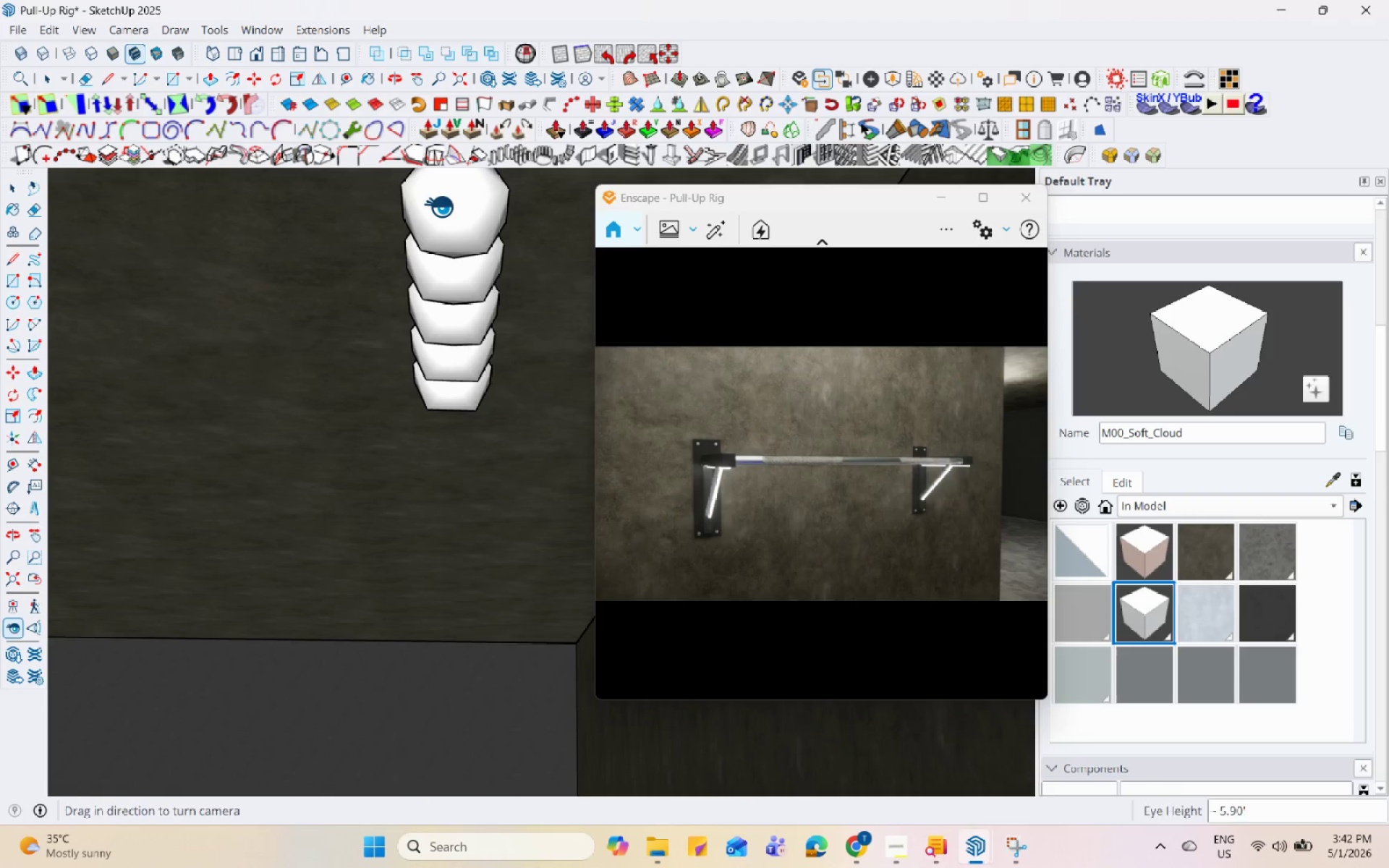 
key(Space)
 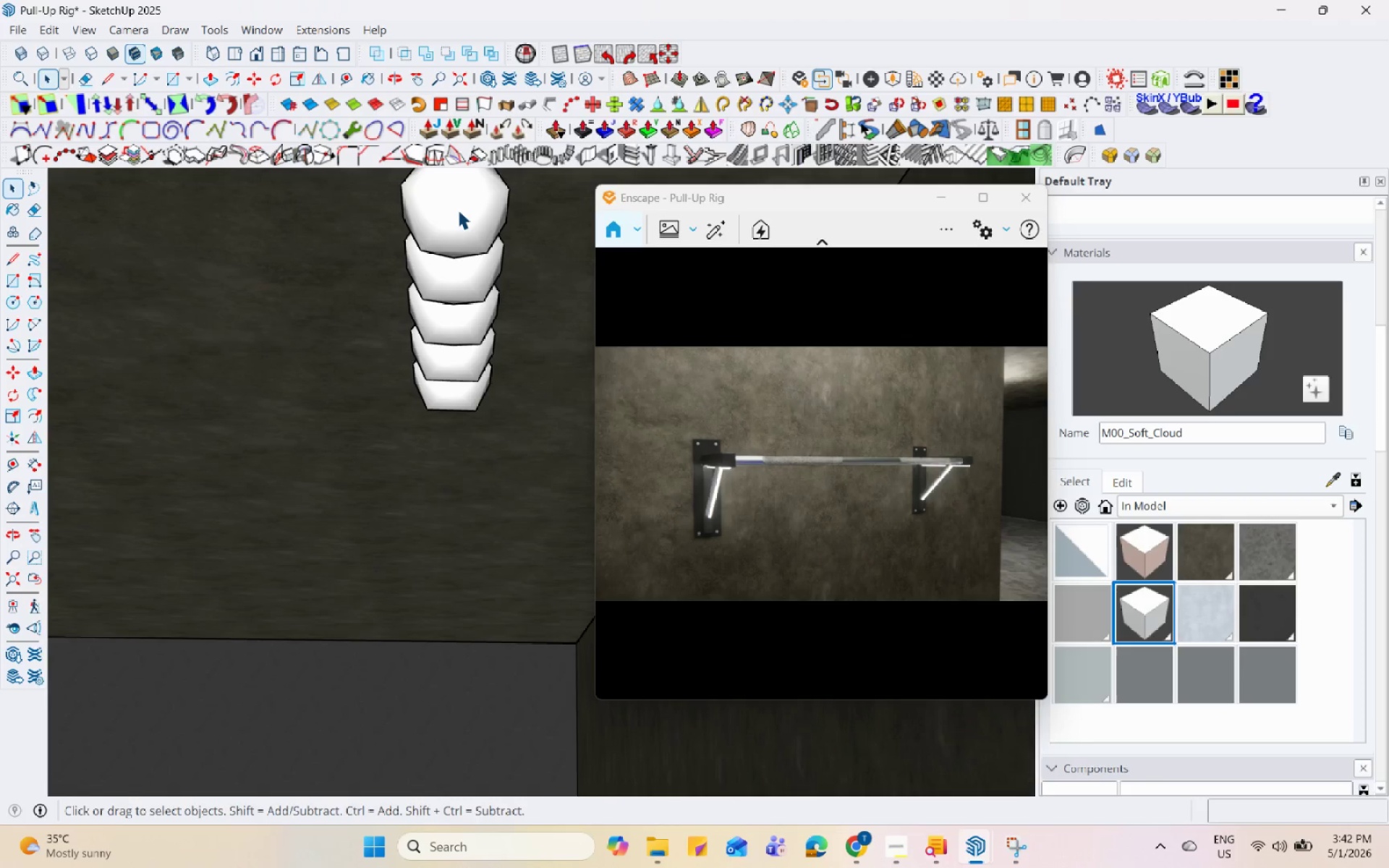 
left_click([459, 210])
 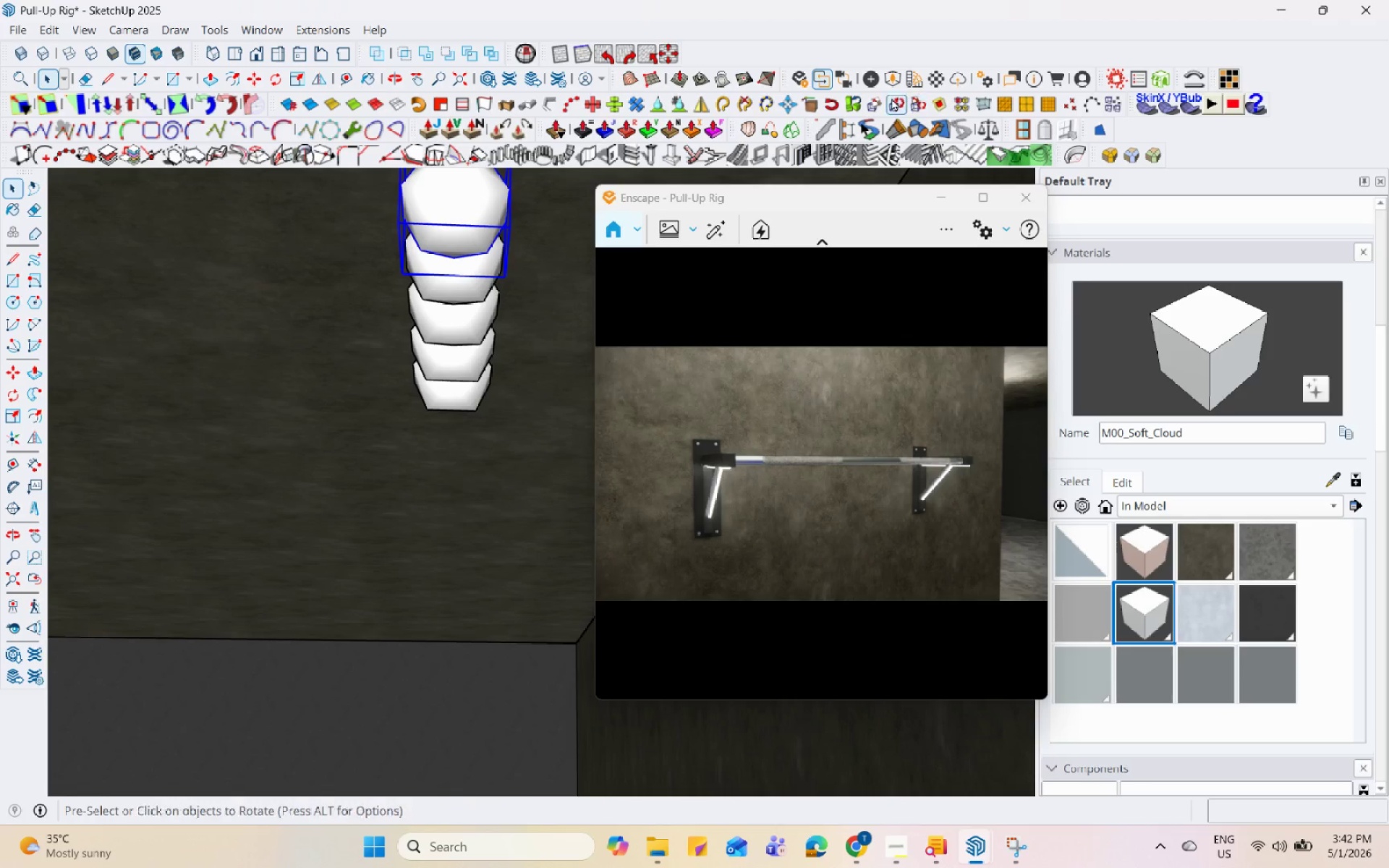 
left_click([875, 78])
 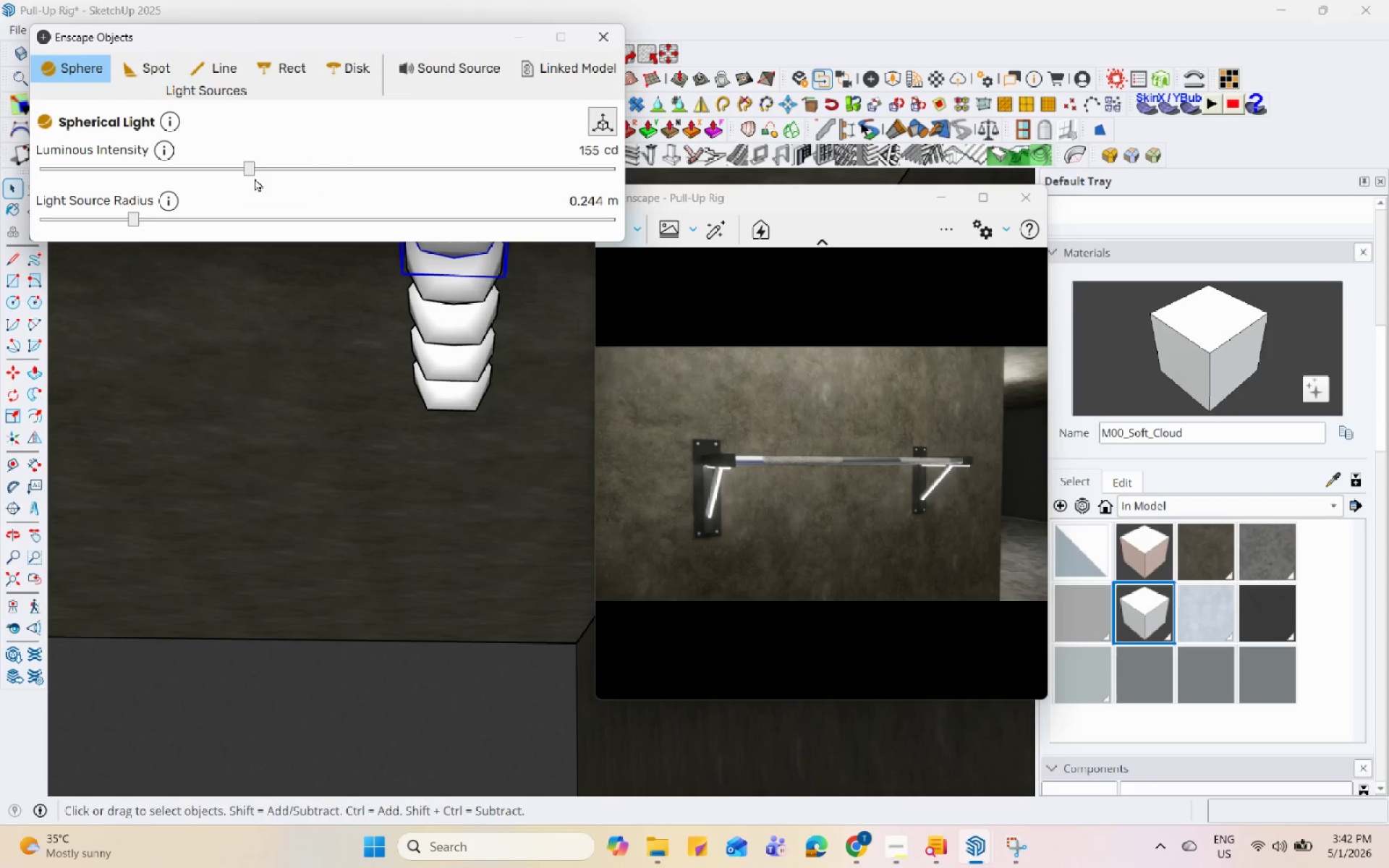 
left_click_drag(start_coordinate=[247, 171], to_coordinate=[209, 184])
 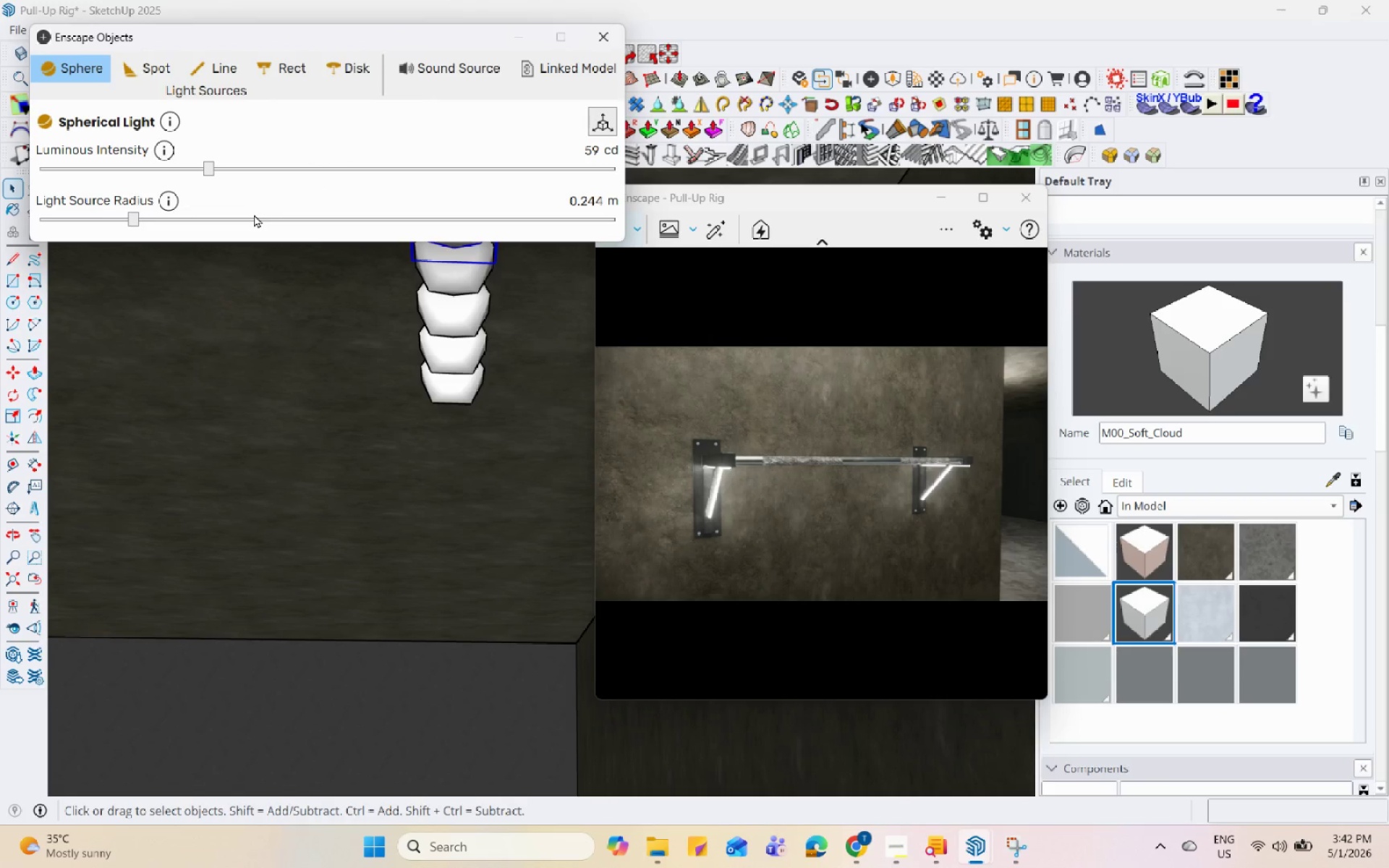 
wait(9.27)
 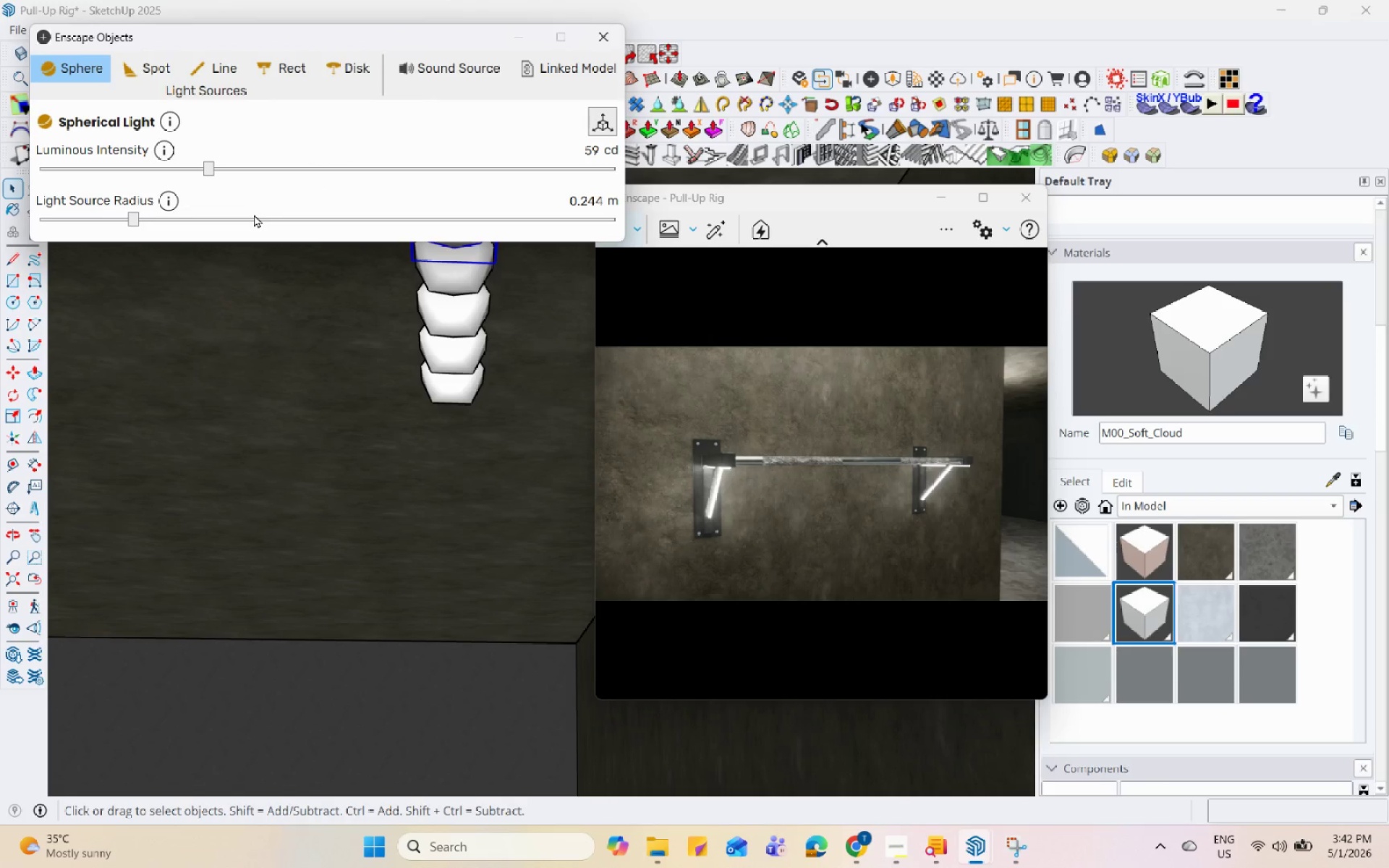 
left_click([184, 167])
 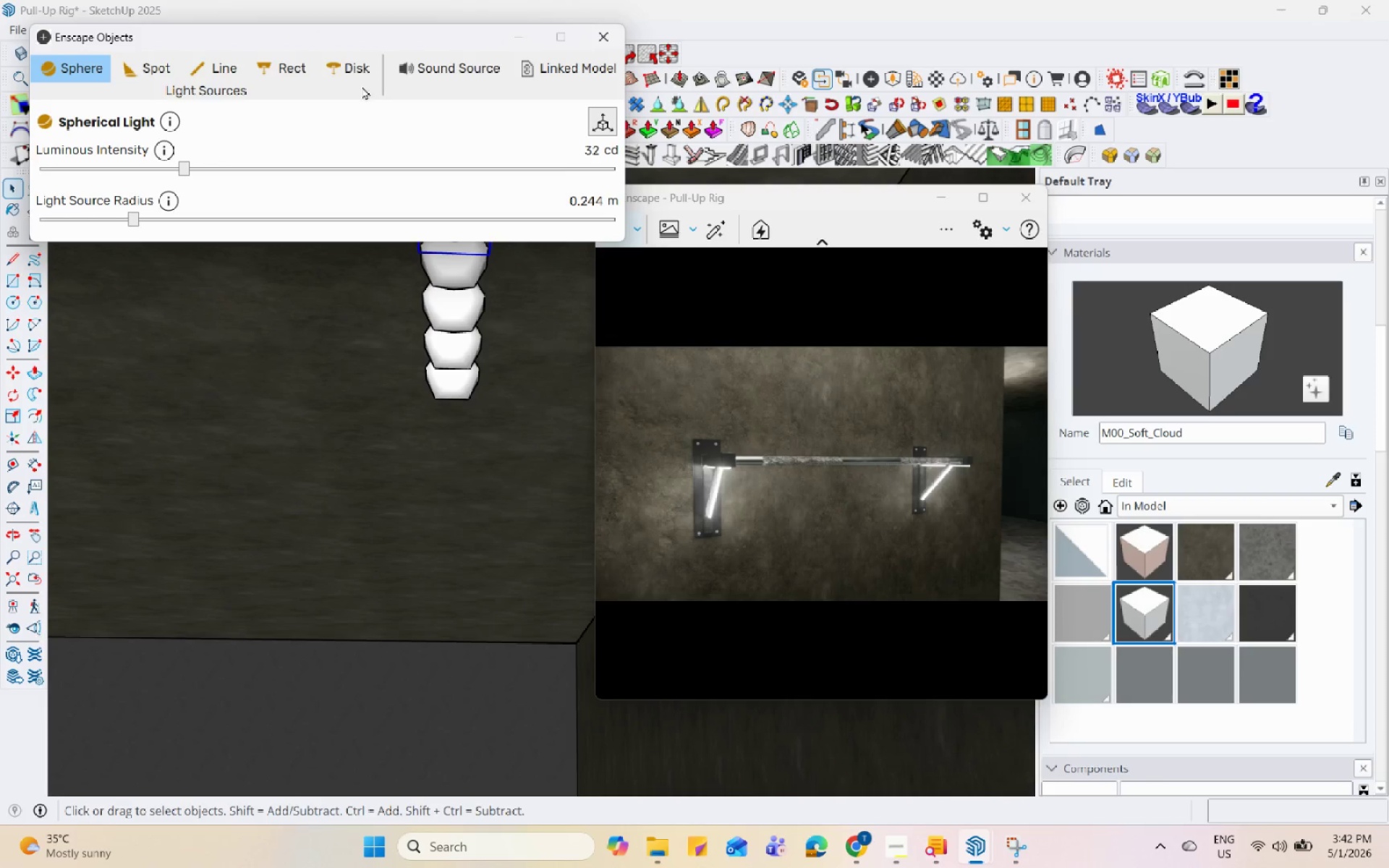 
left_click([522, 39])
 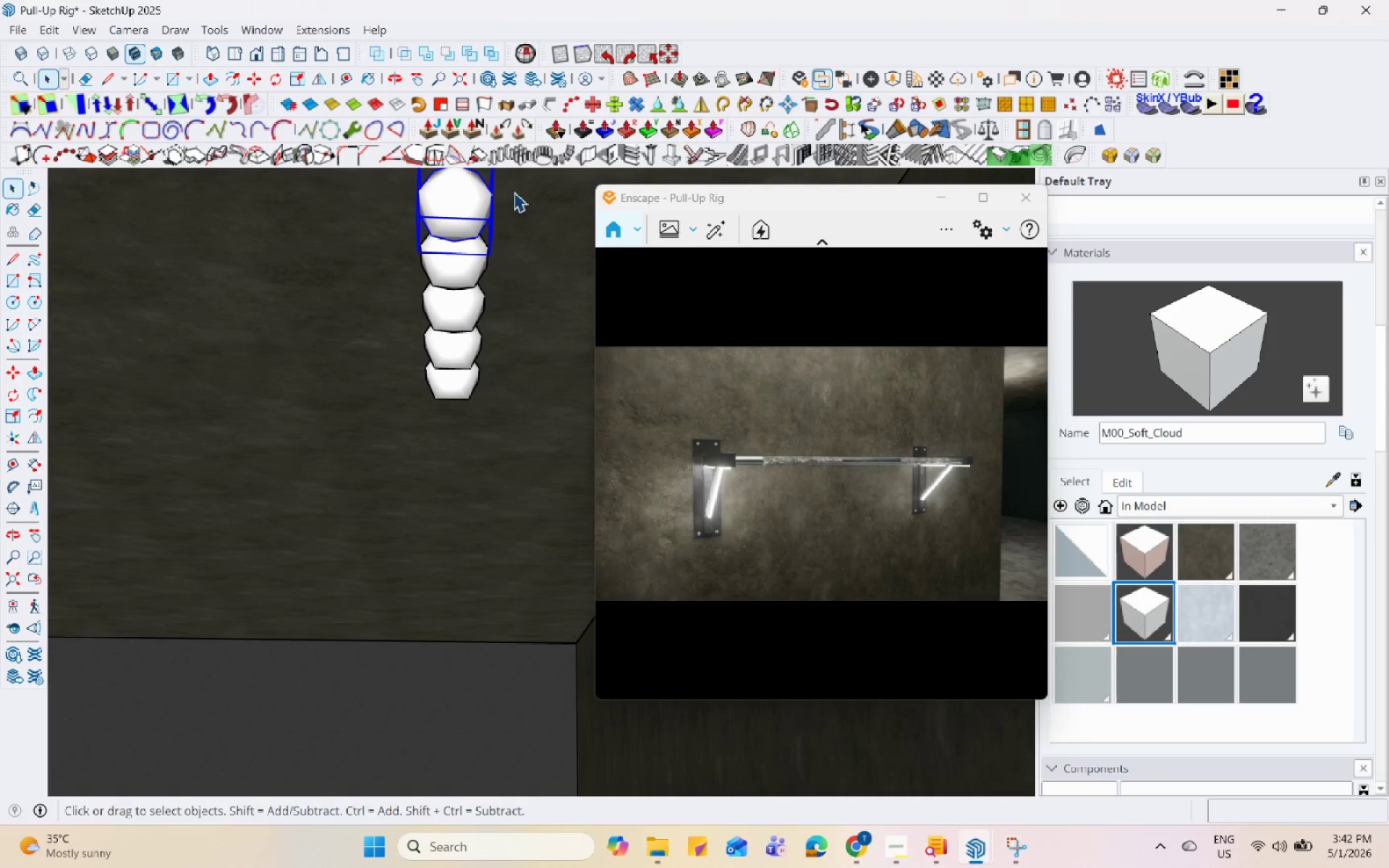 
hold_key(key=ControlLeft, duration=1.58)
double_click([470, 315])
 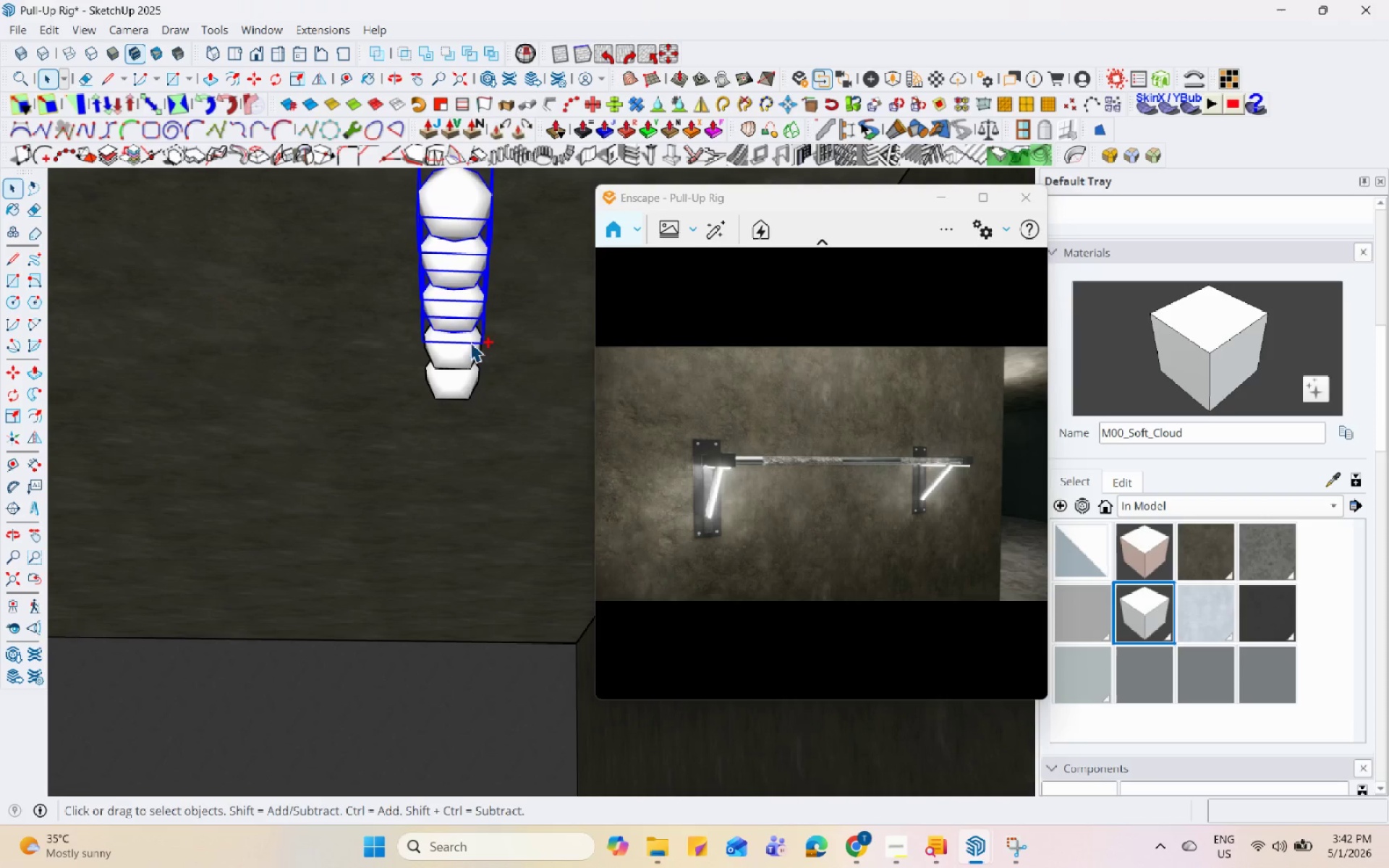 
triple_click([470, 349])
 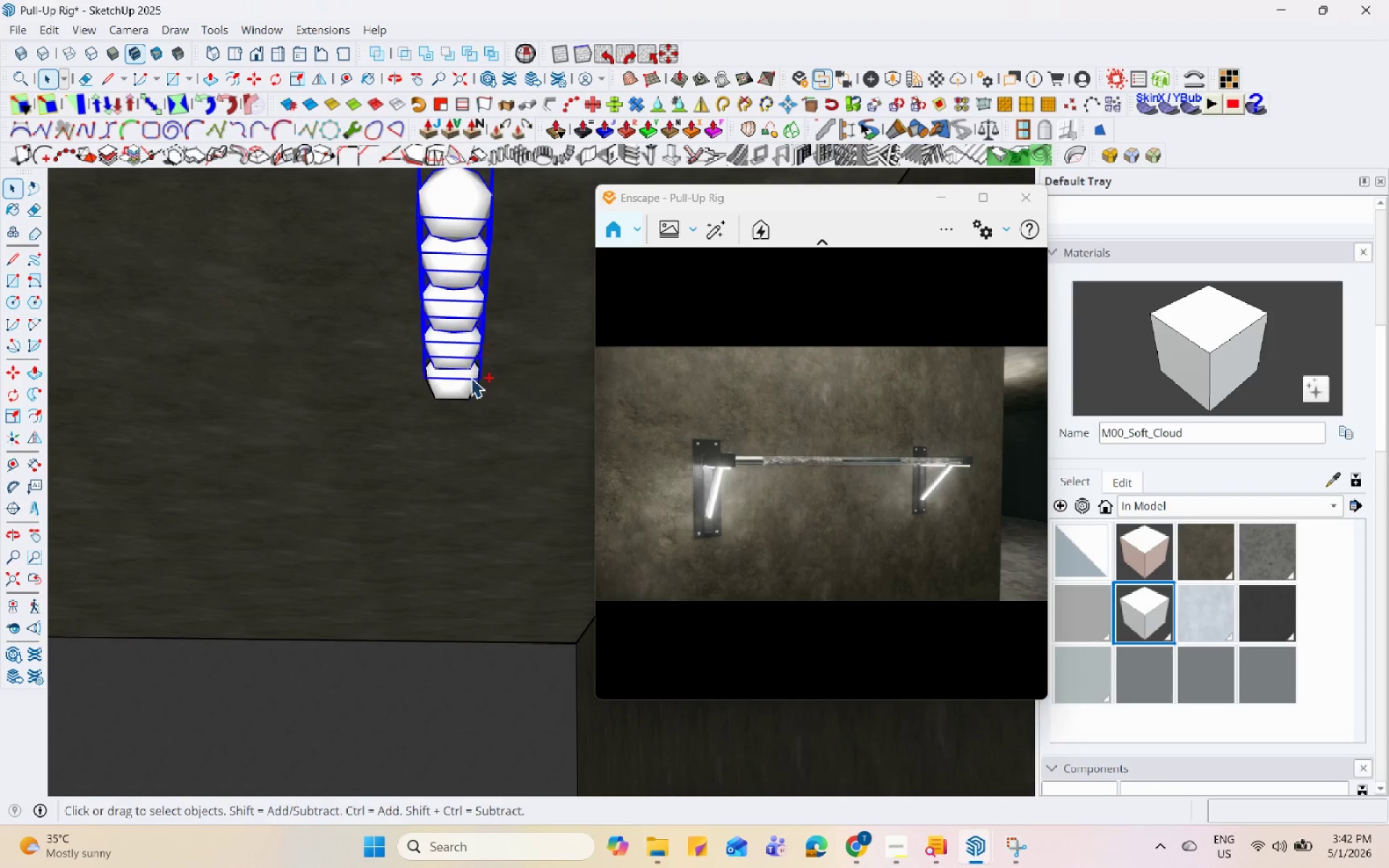 
triple_click([471, 378])
 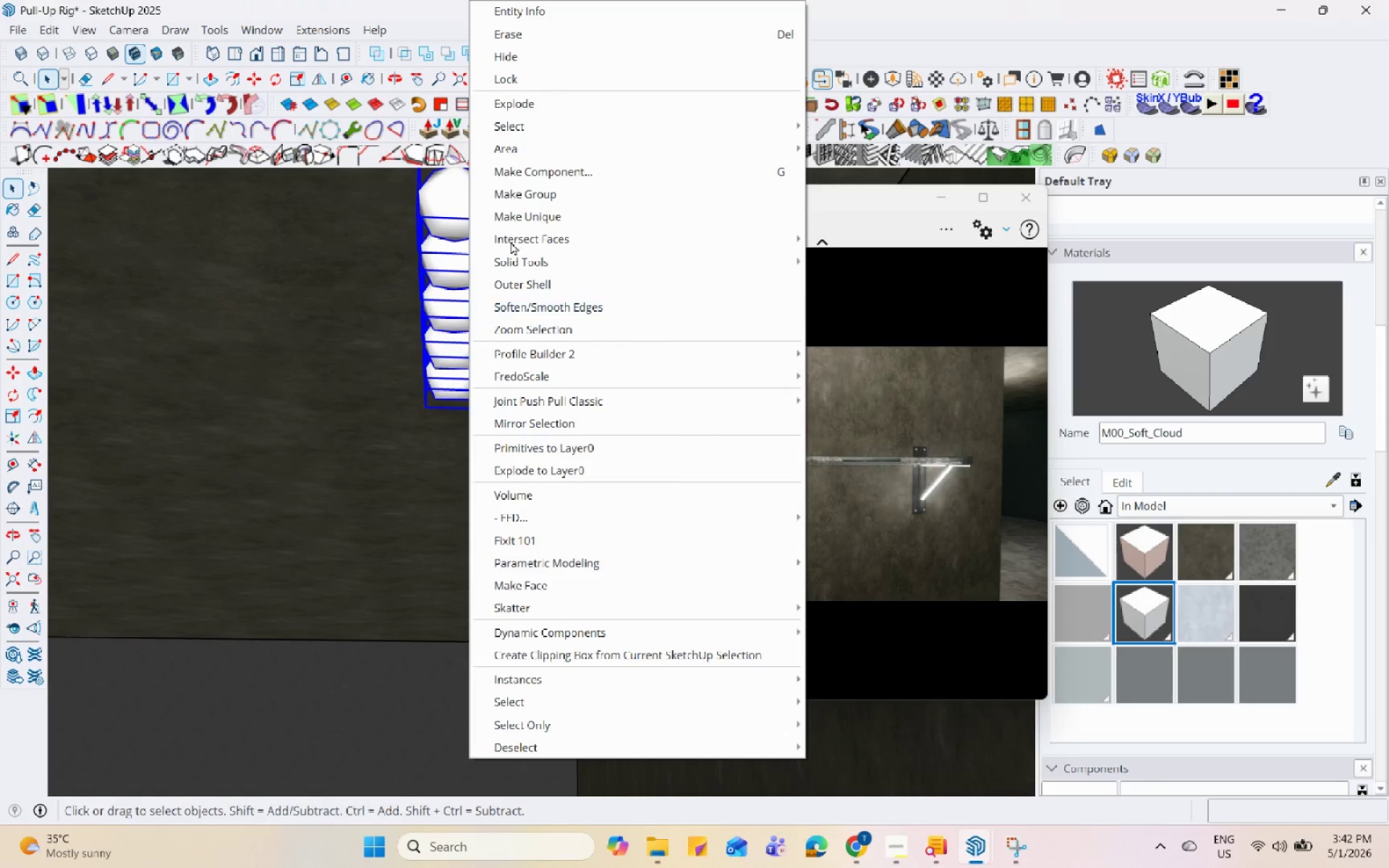 
left_click([538, 189])
 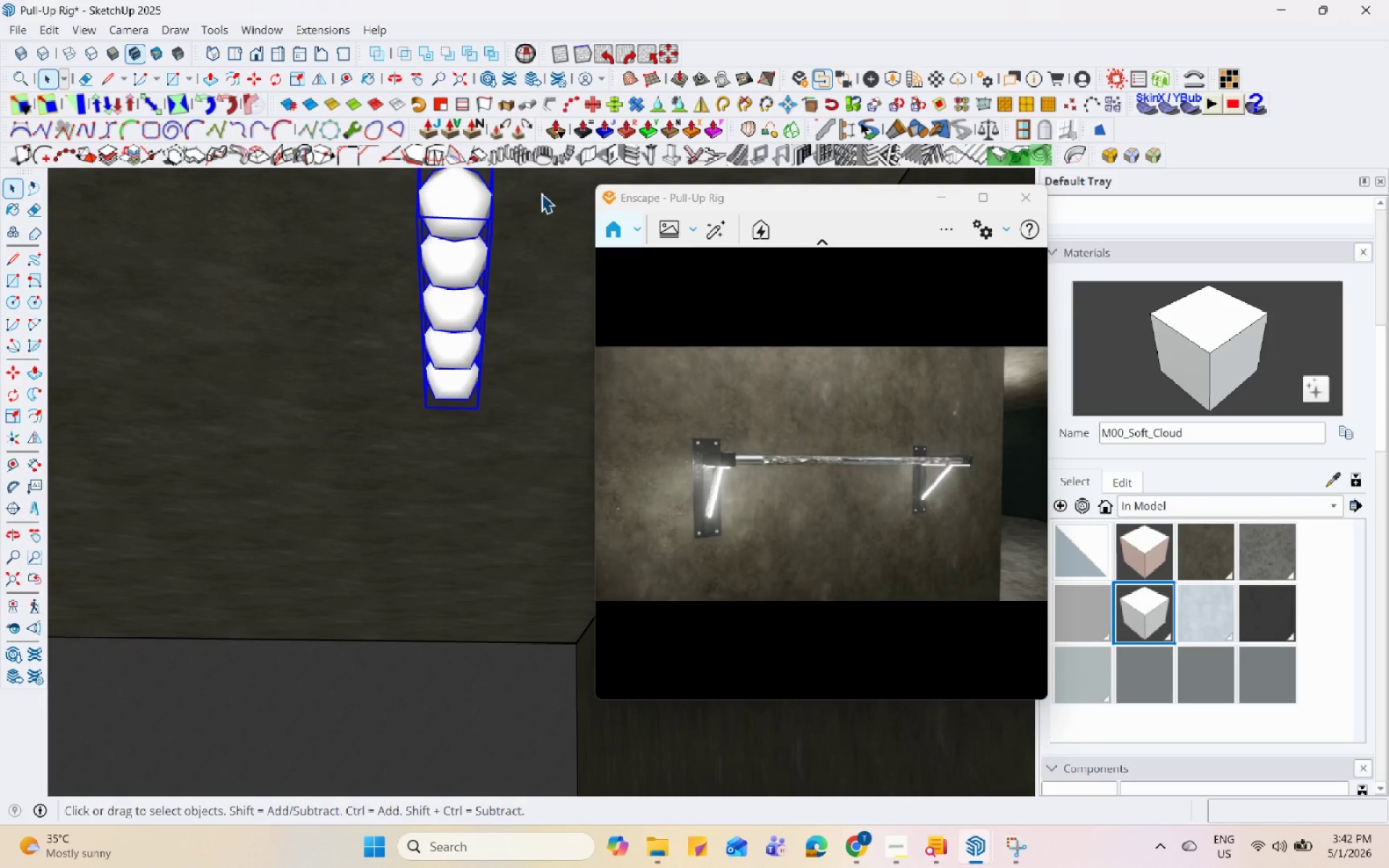 
key(M)
 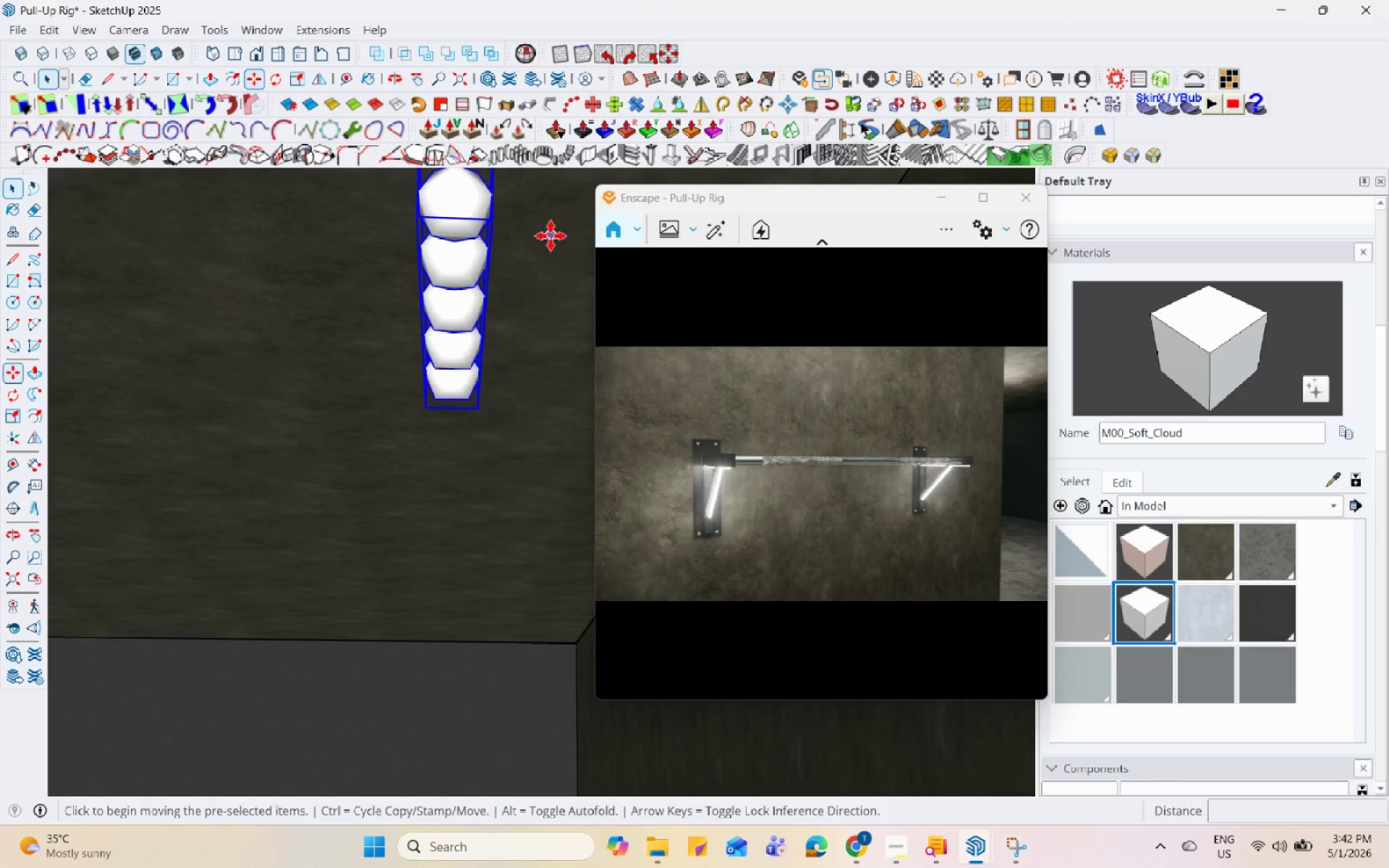 
left_click([553, 250])
 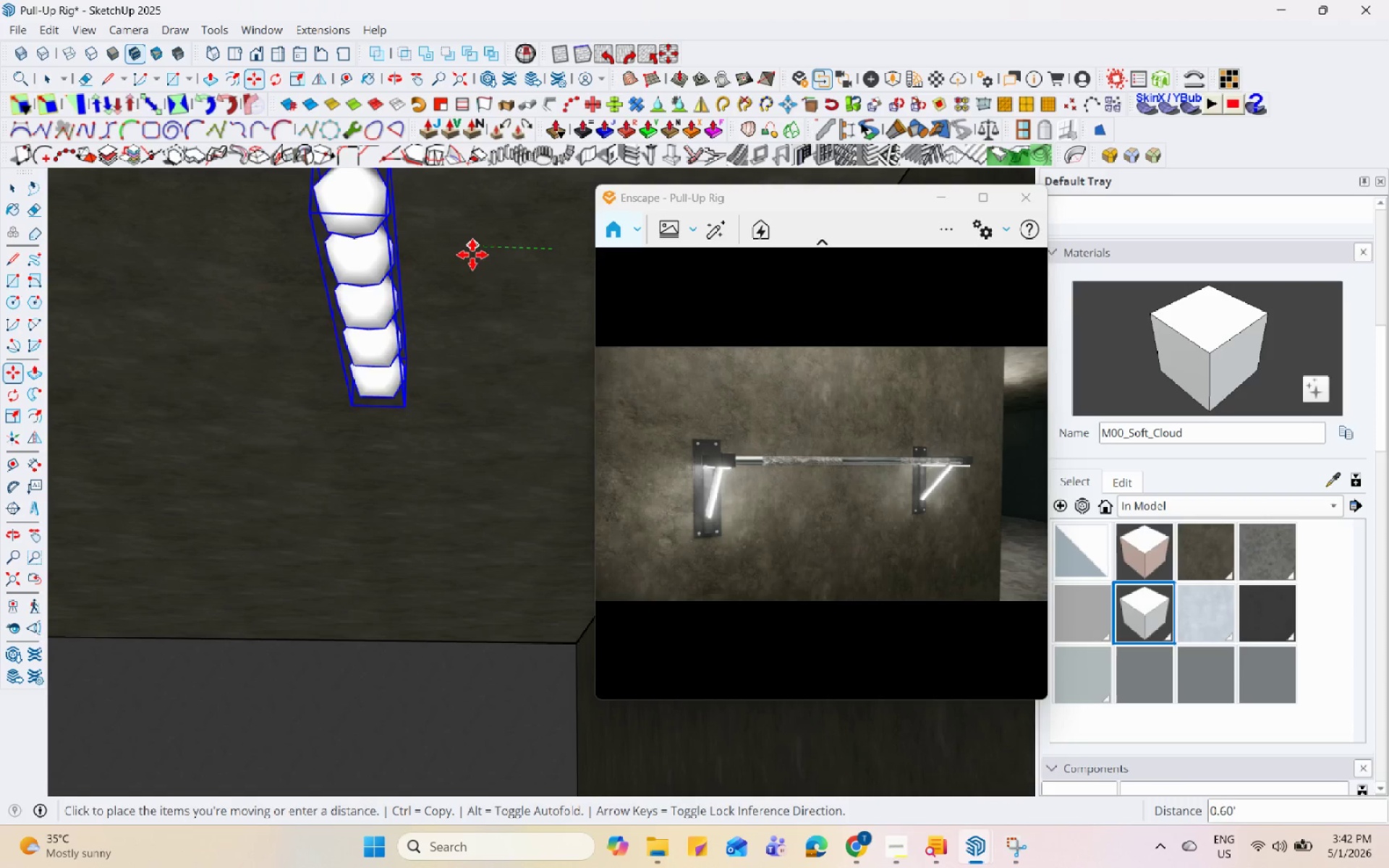 
left_click([449, 251])
 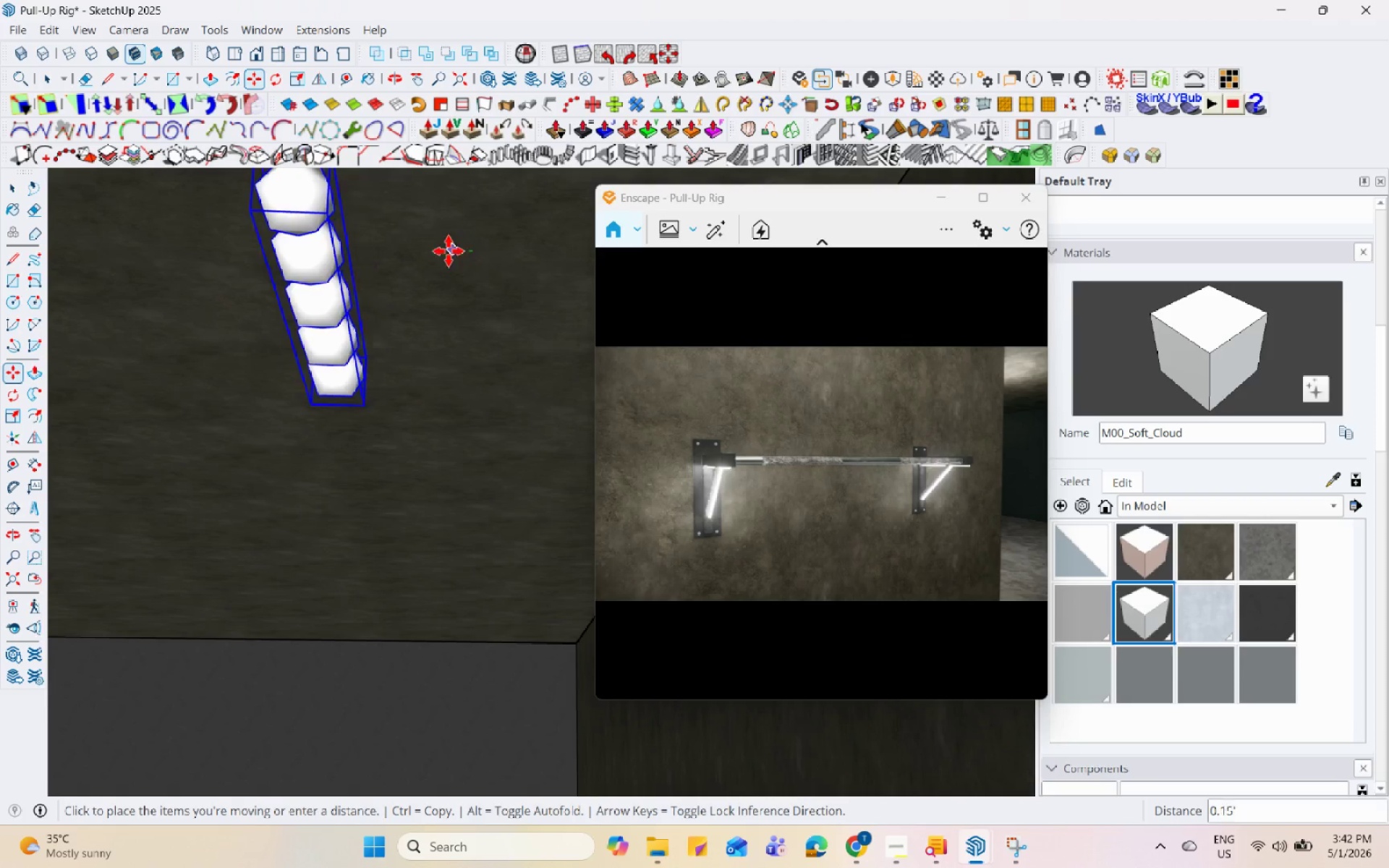 
double_click([374, 249])
 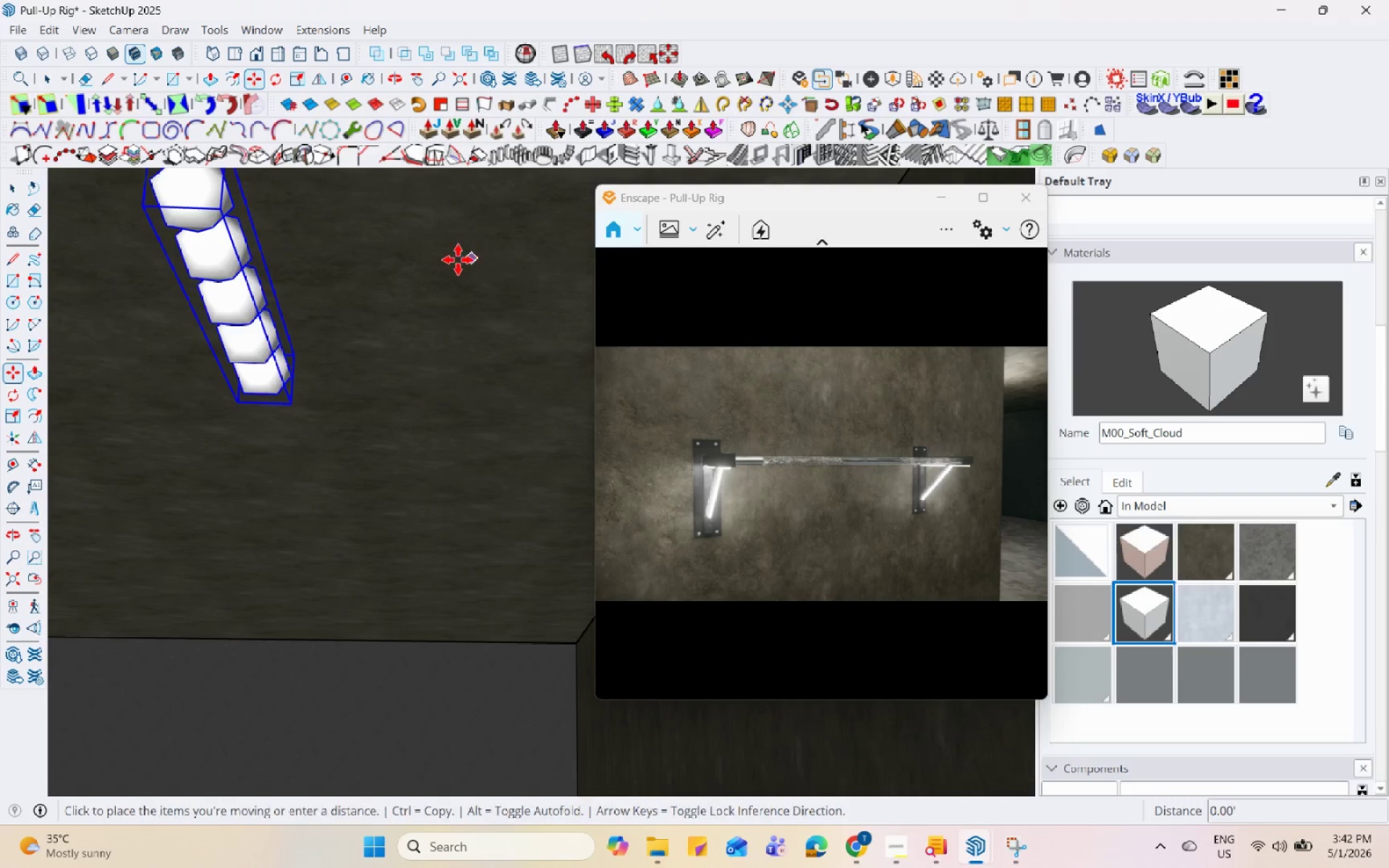 
left_click([366, 260])
 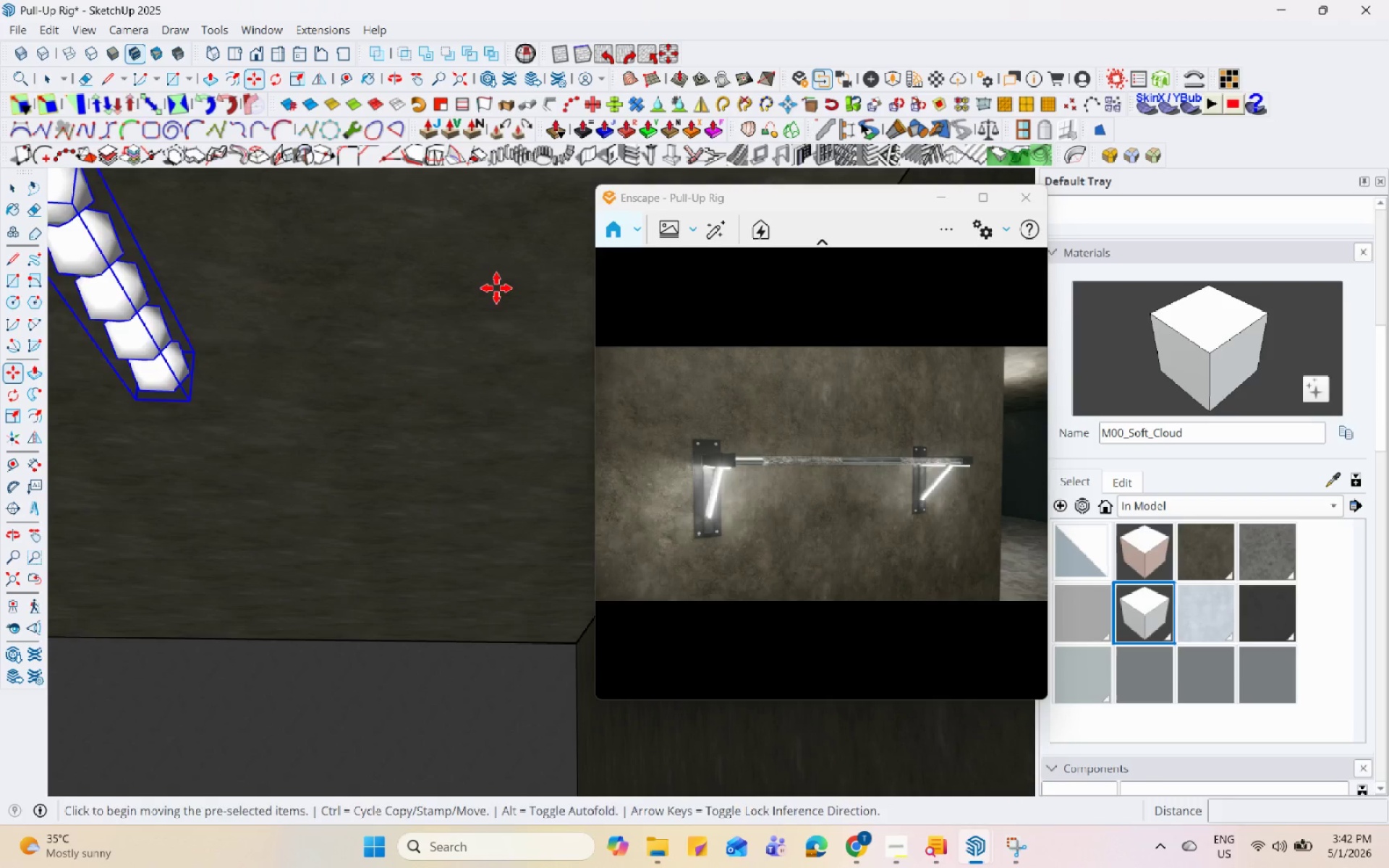 
double_click([404, 288])
 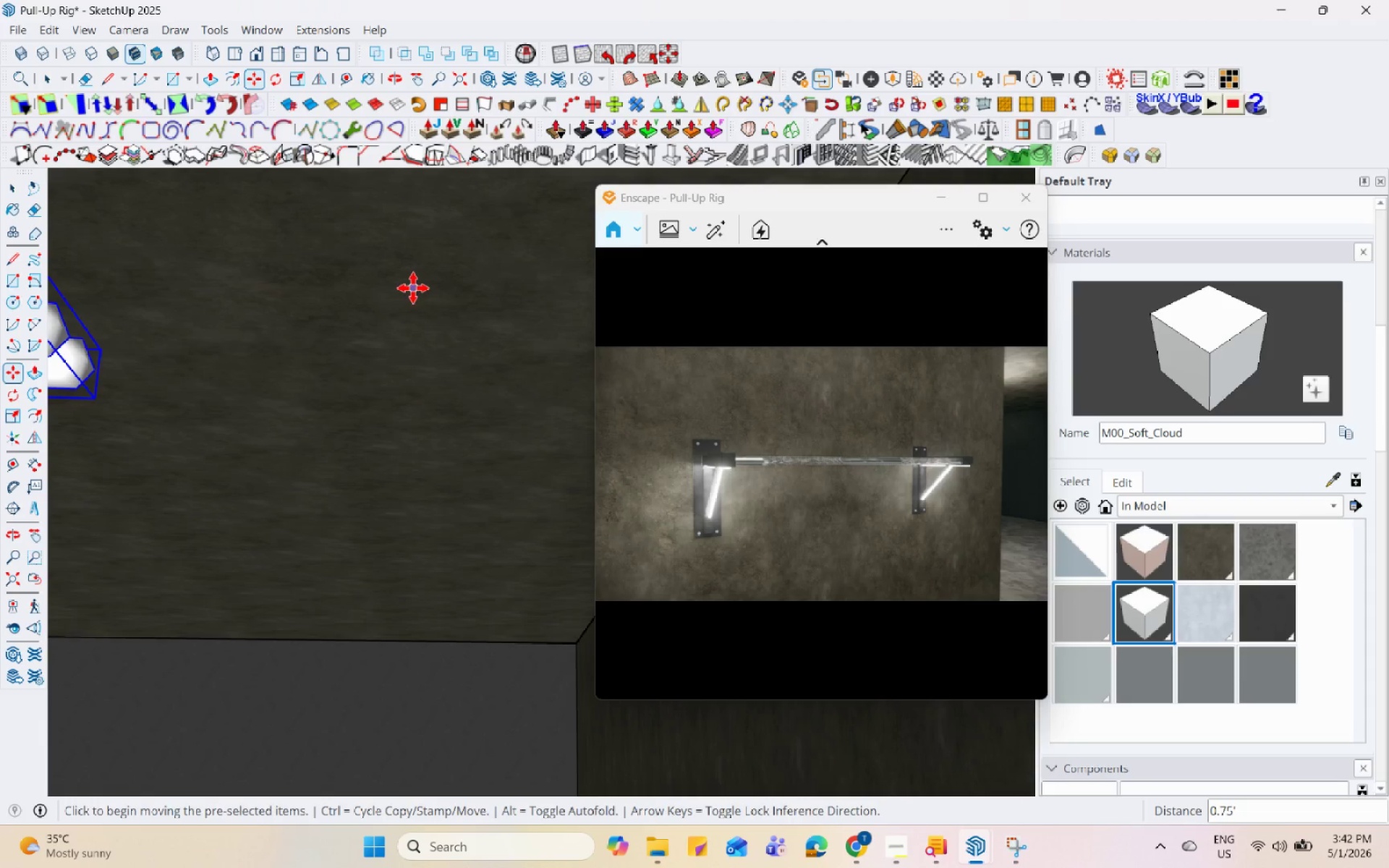 
left_click_drag(start_coordinate=[330, 289], to_coordinate=[375, 289])
 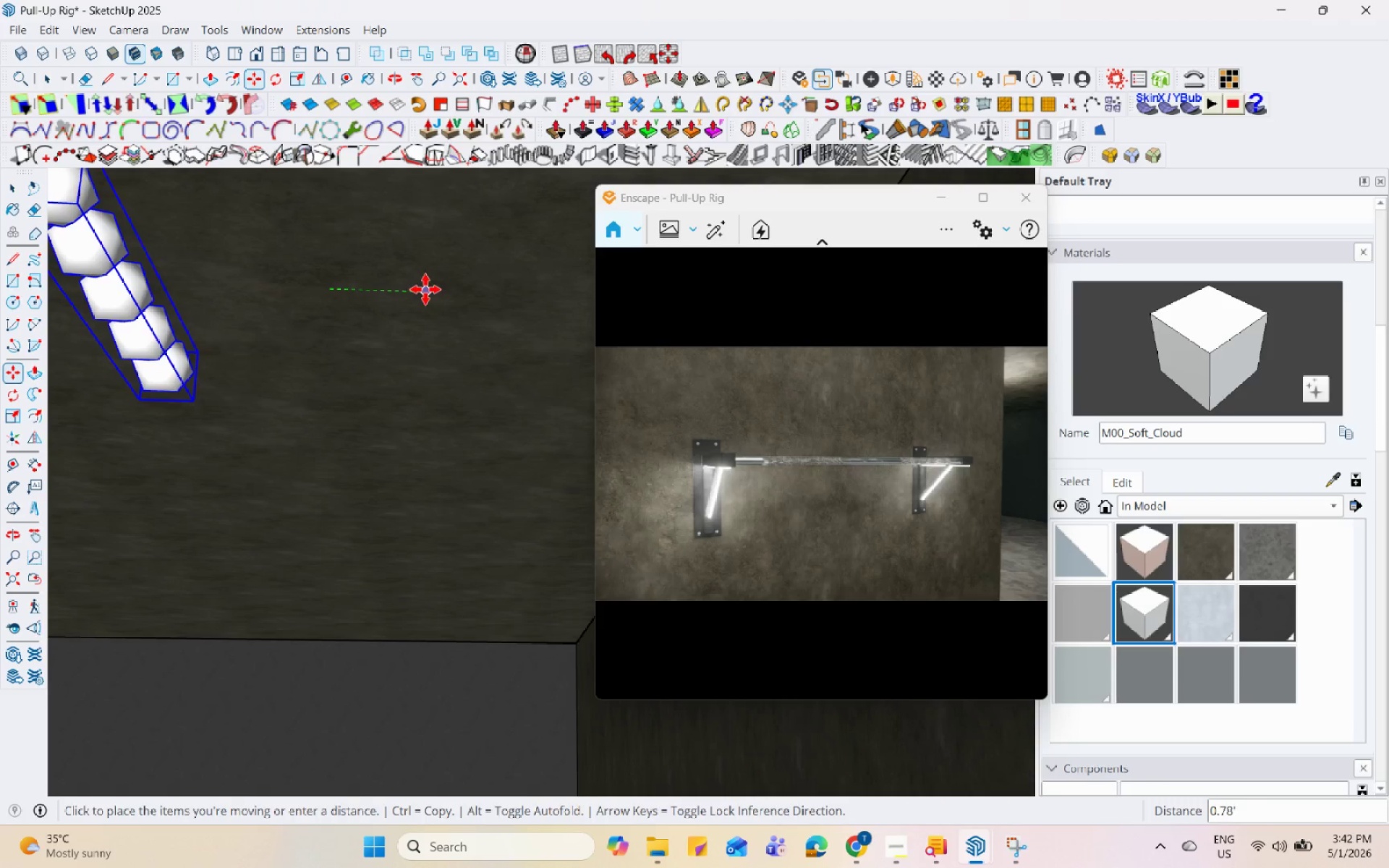 
double_click([425, 289])
 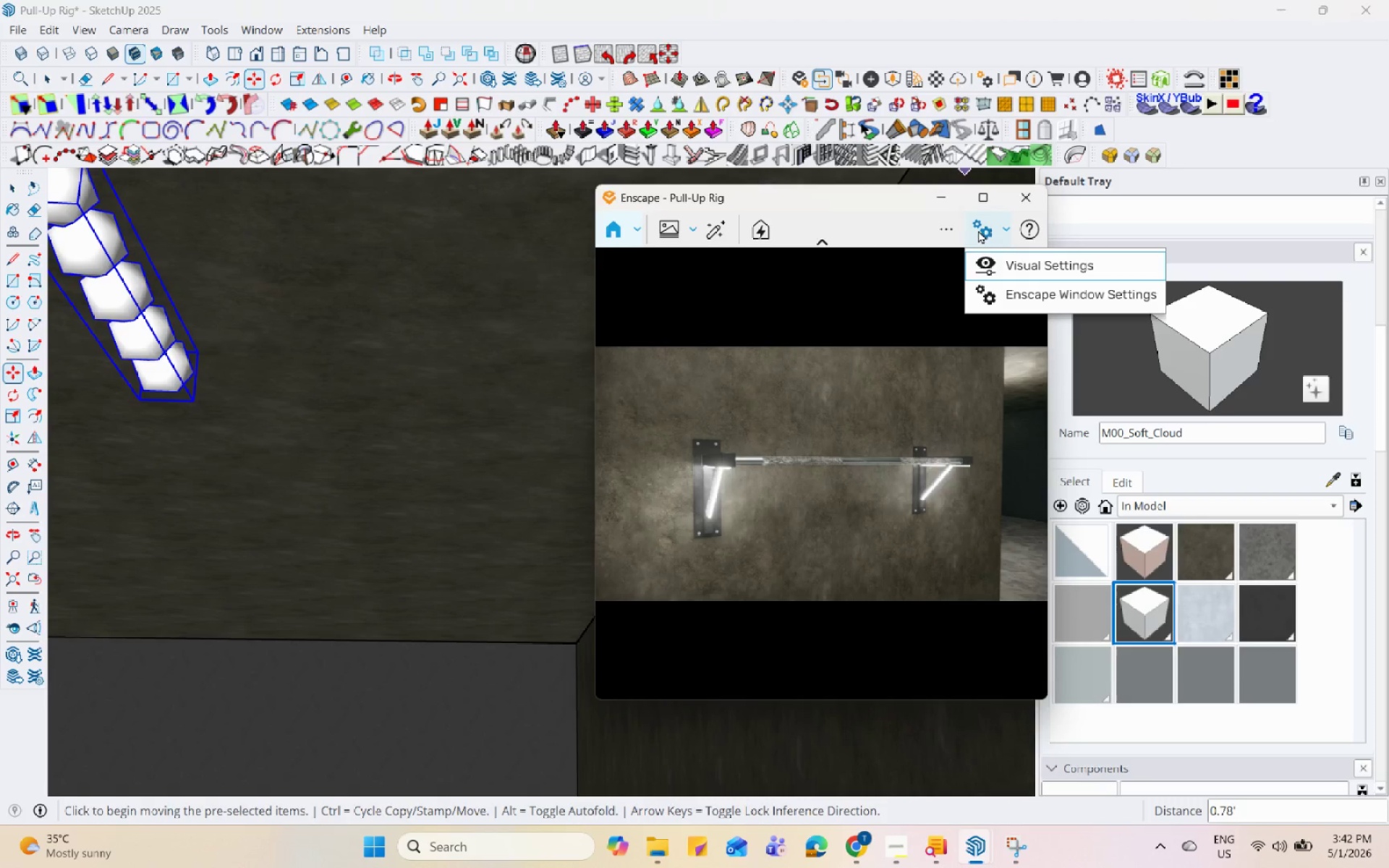 
double_click([991, 258])
 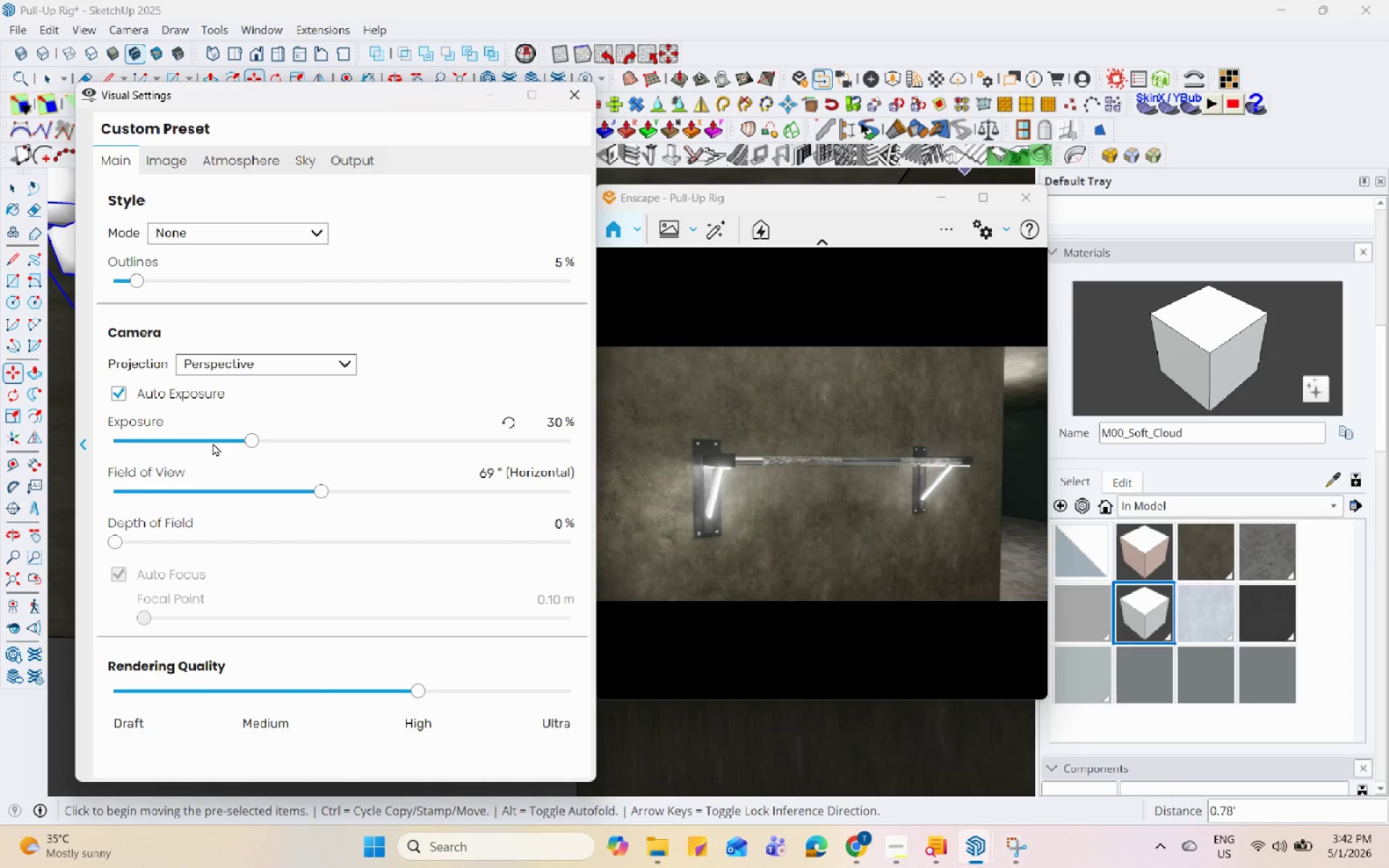 
left_click([229, 436])
 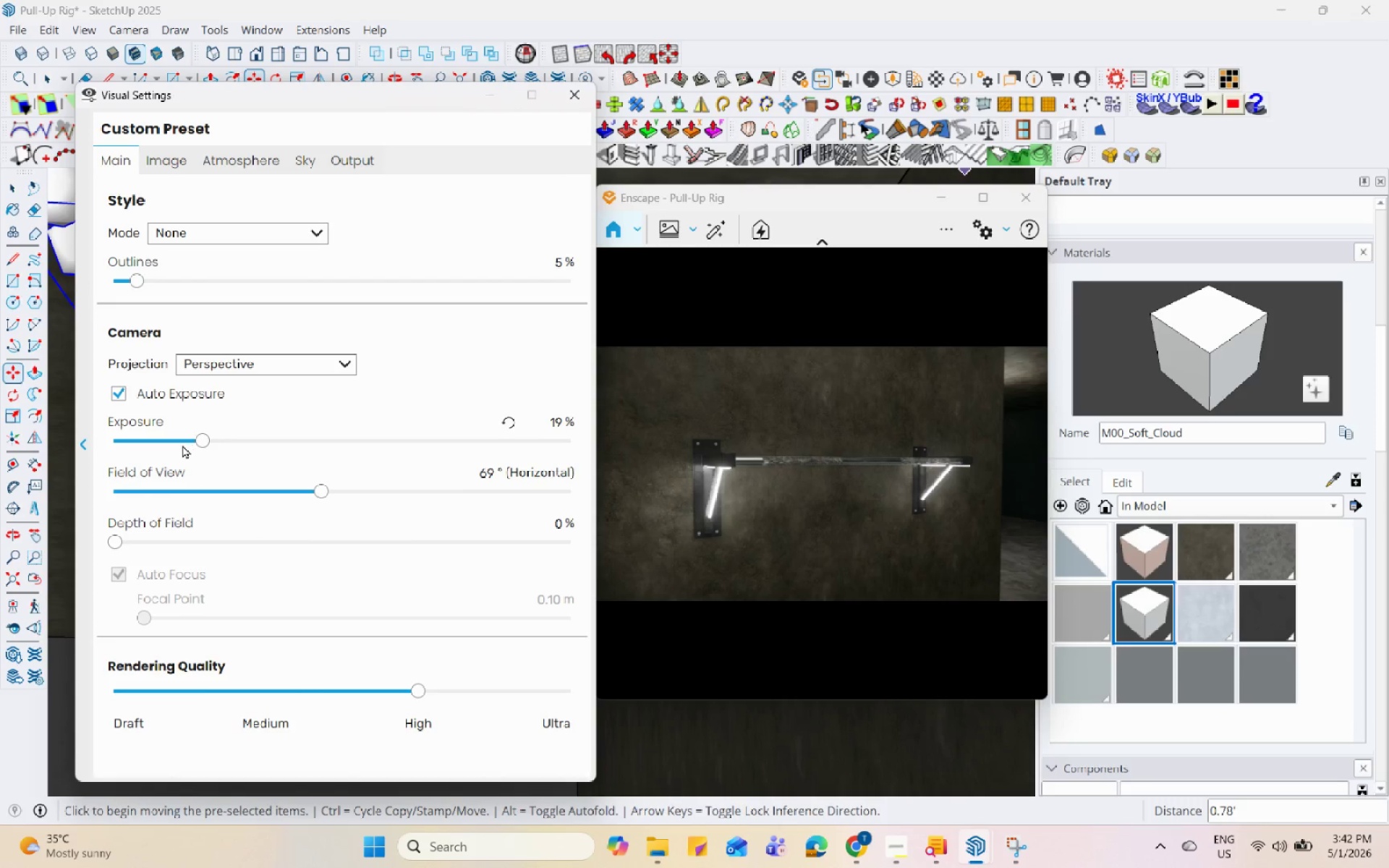 
double_click([225, 445])
 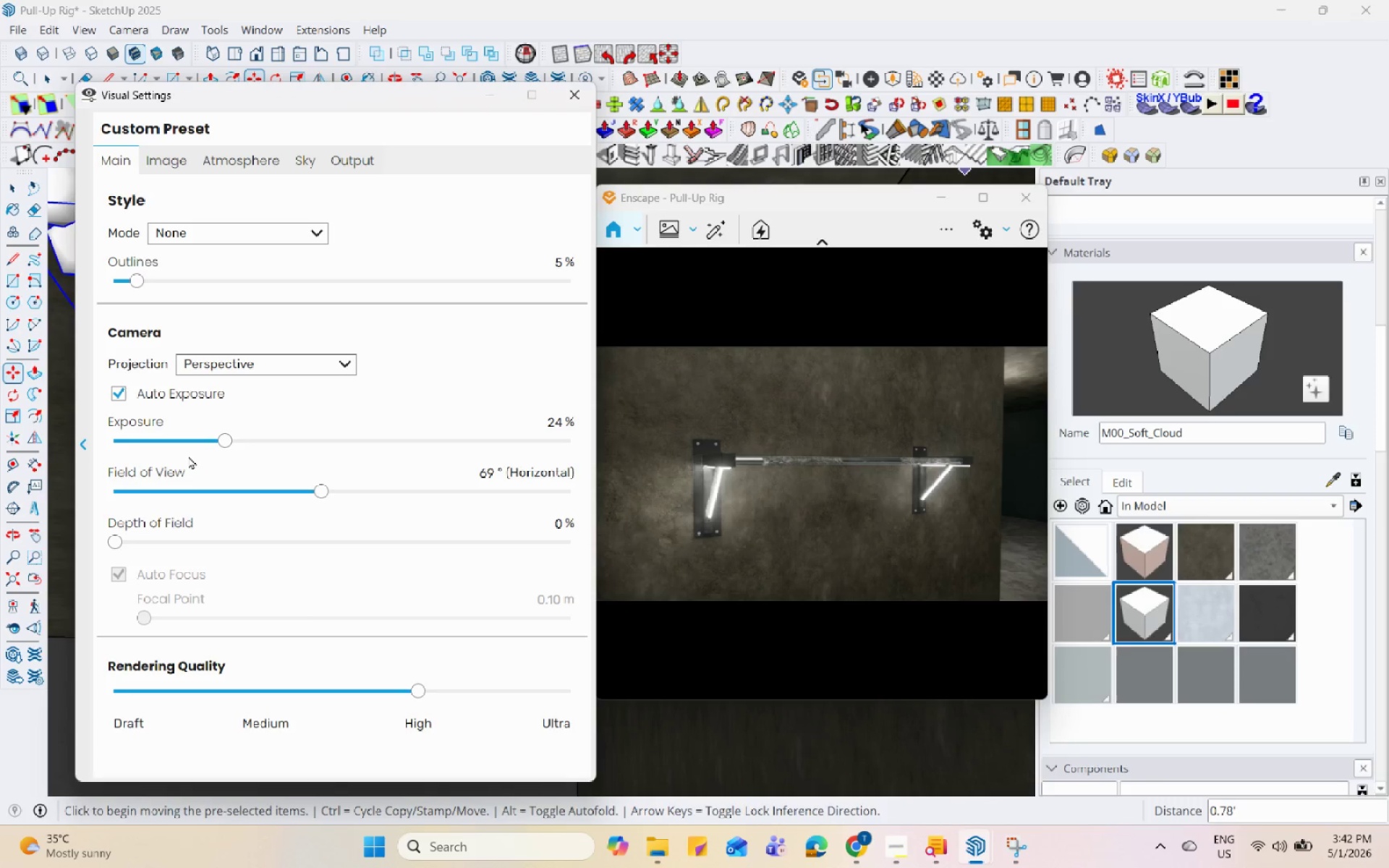 
left_click([209, 443])
 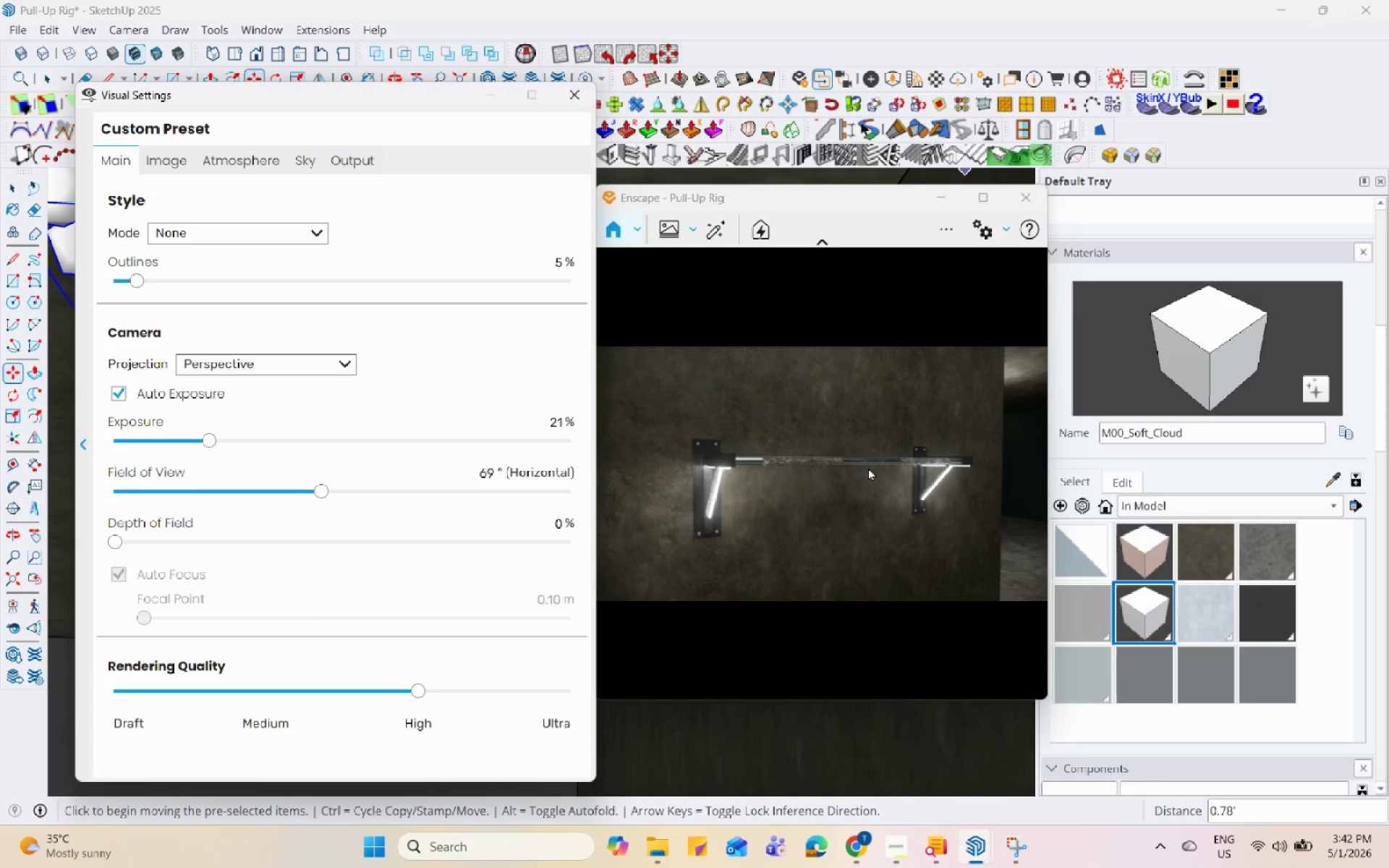 
left_click([868, 467])
 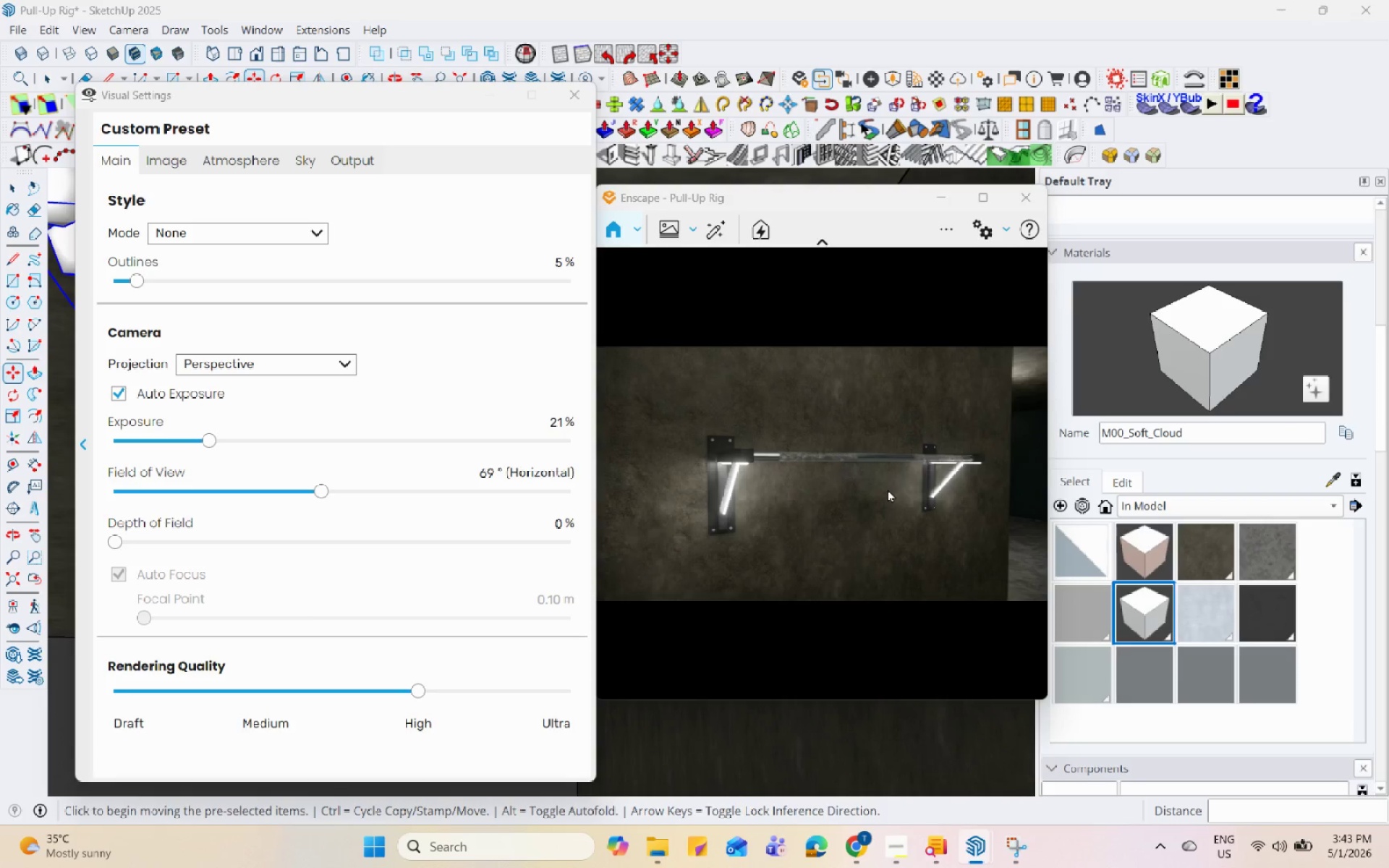 
wait(13.94)
 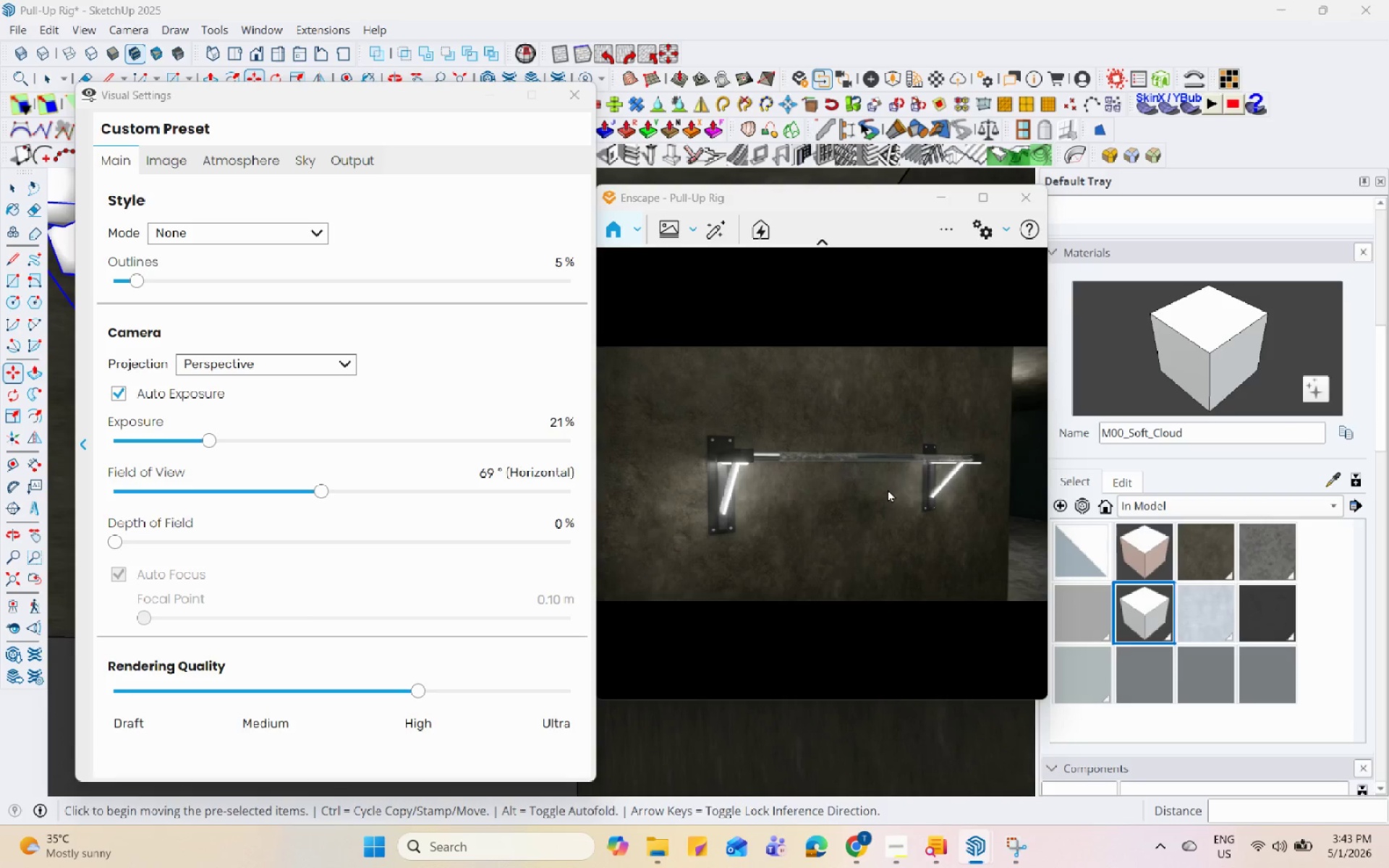 
left_click_drag(start_coordinate=[815, 494], to_coordinate=[843, 637])
 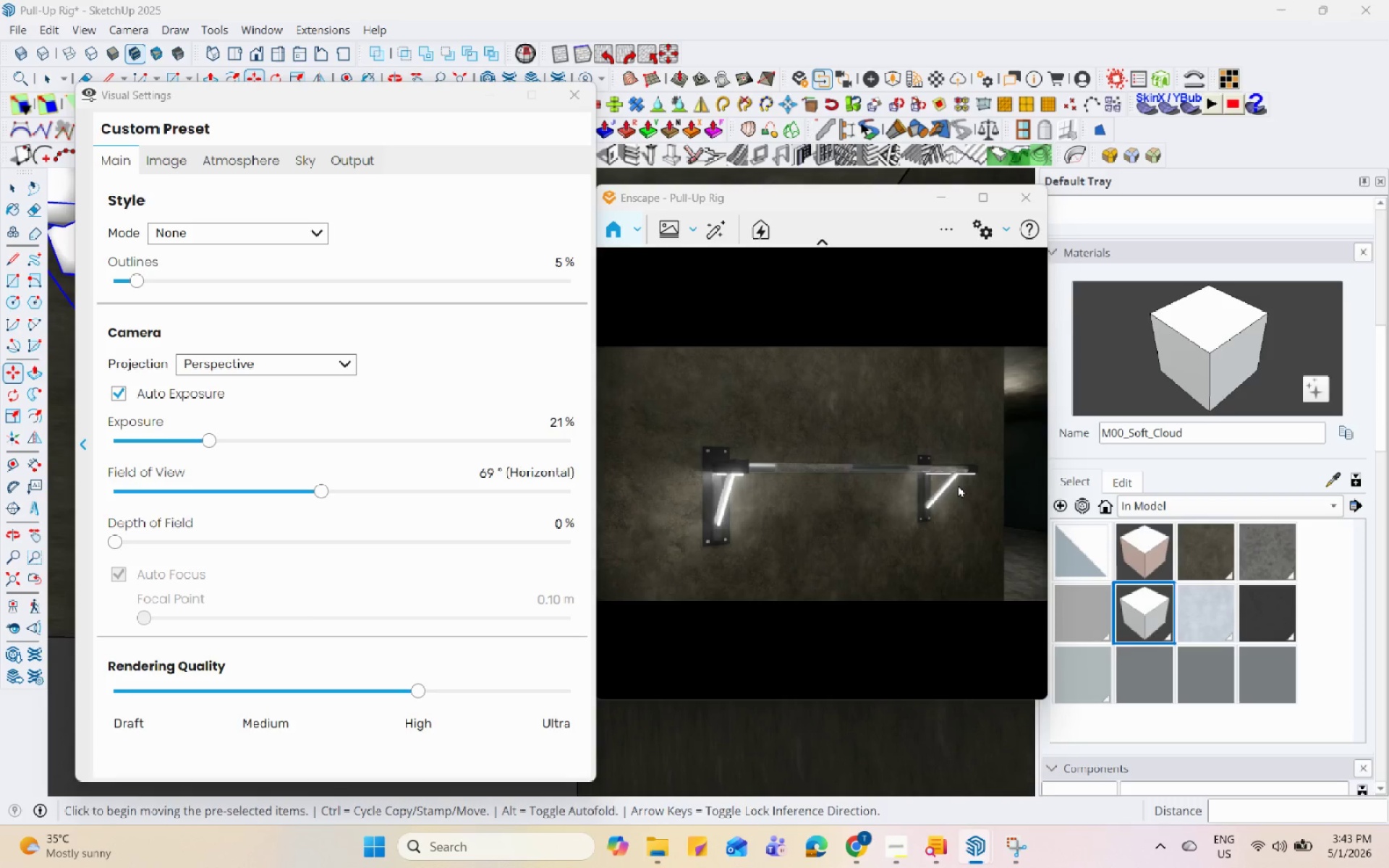 
wait(8.92)
 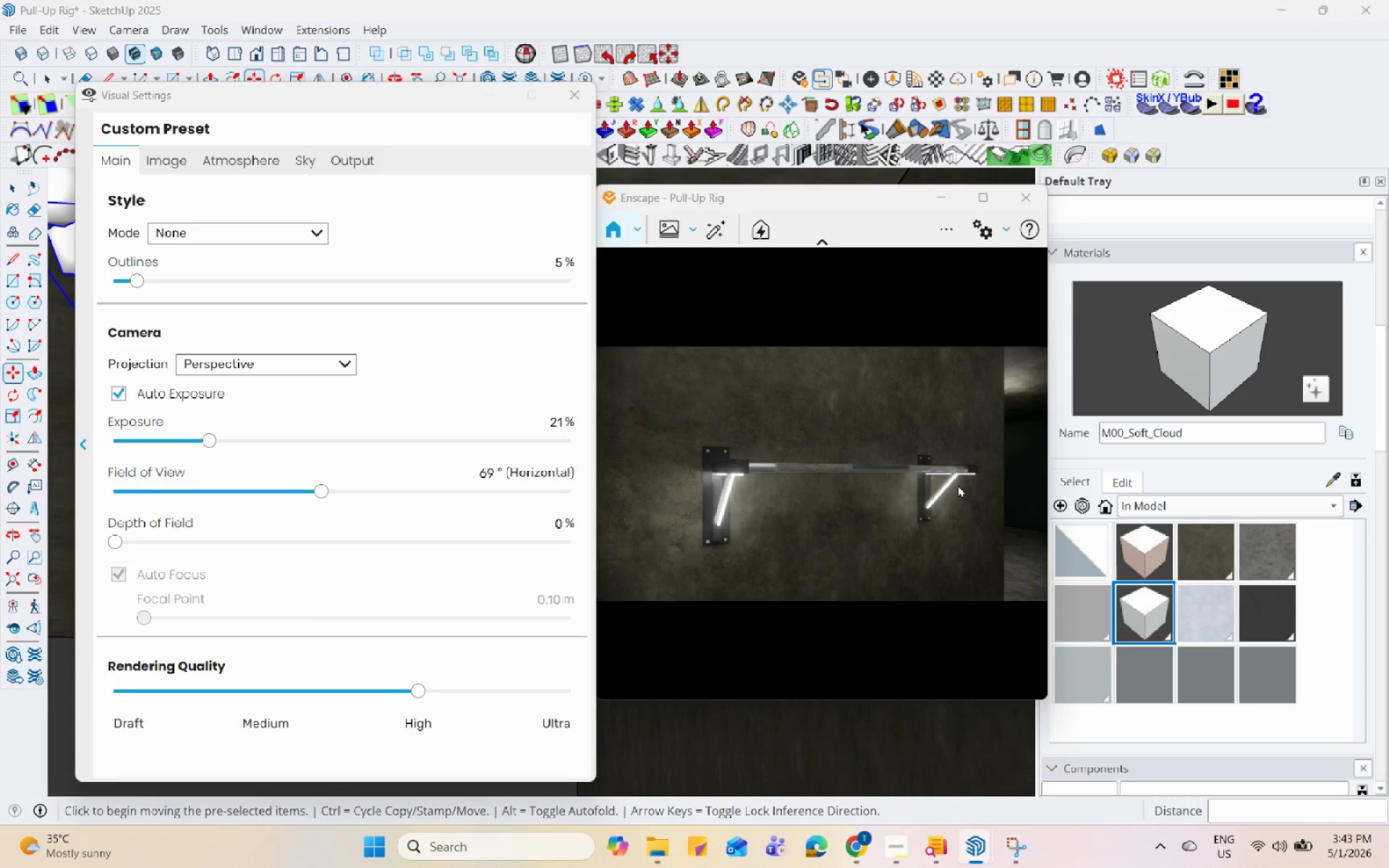 
left_click_drag(start_coordinate=[834, 529], to_coordinate=[727, 399])
 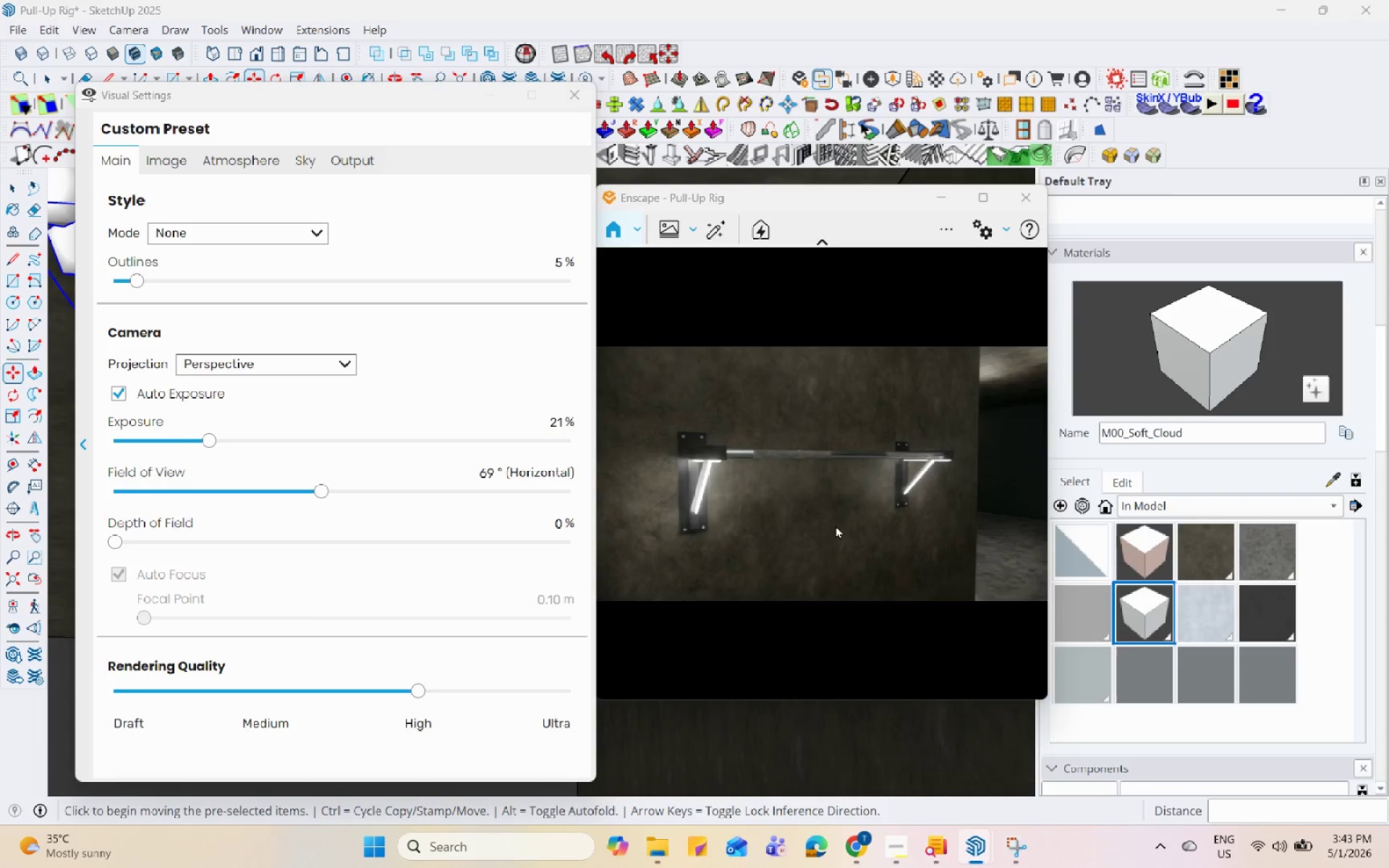 
left_click_drag(start_coordinate=[834, 520], to_coordinate=[807, 468])
 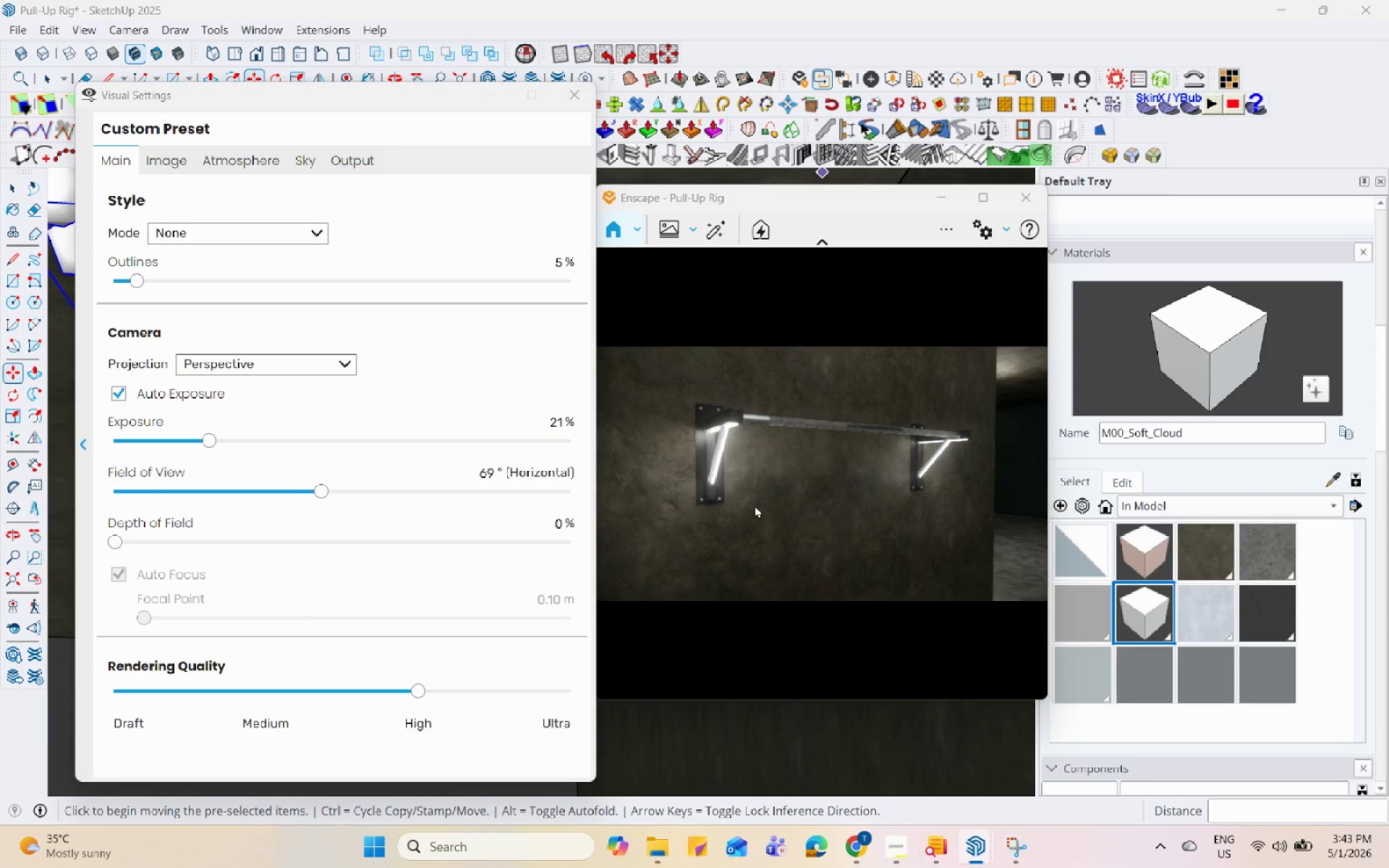 
wait(10.81)
 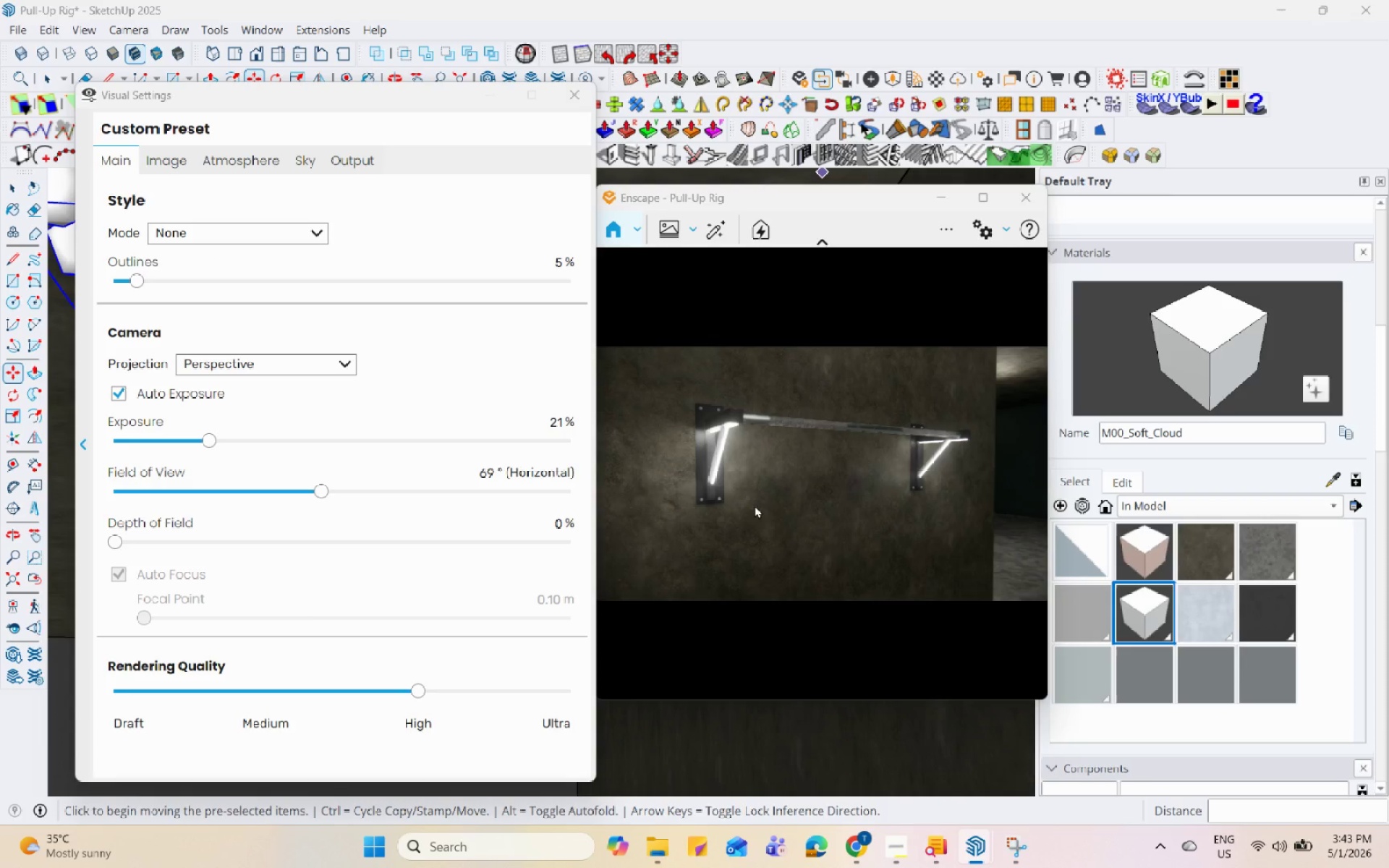 
left_click_drag(start_coordinate=[770, 474], to_coordinate=[804, 495])
 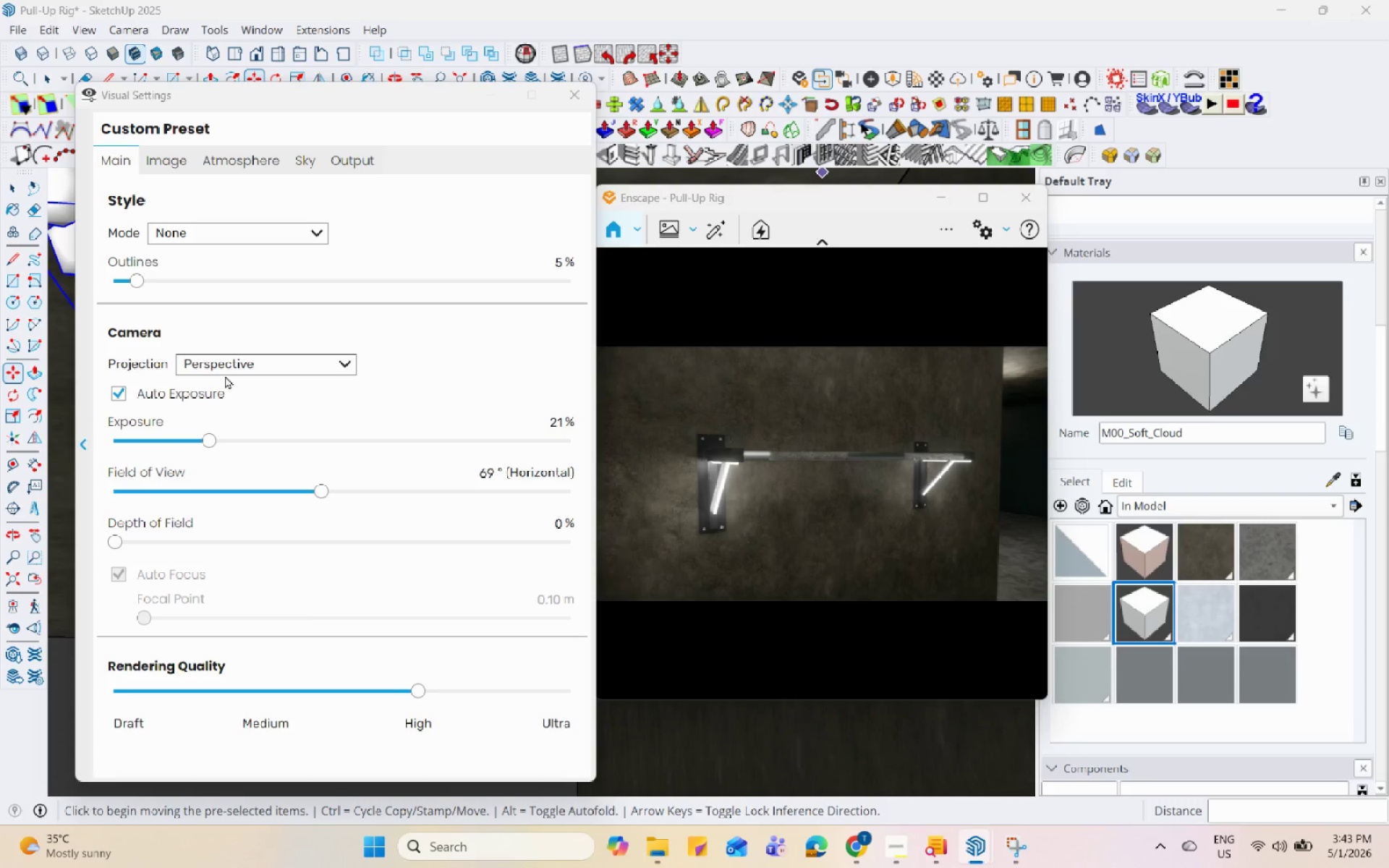 
double_click([290, 404])
 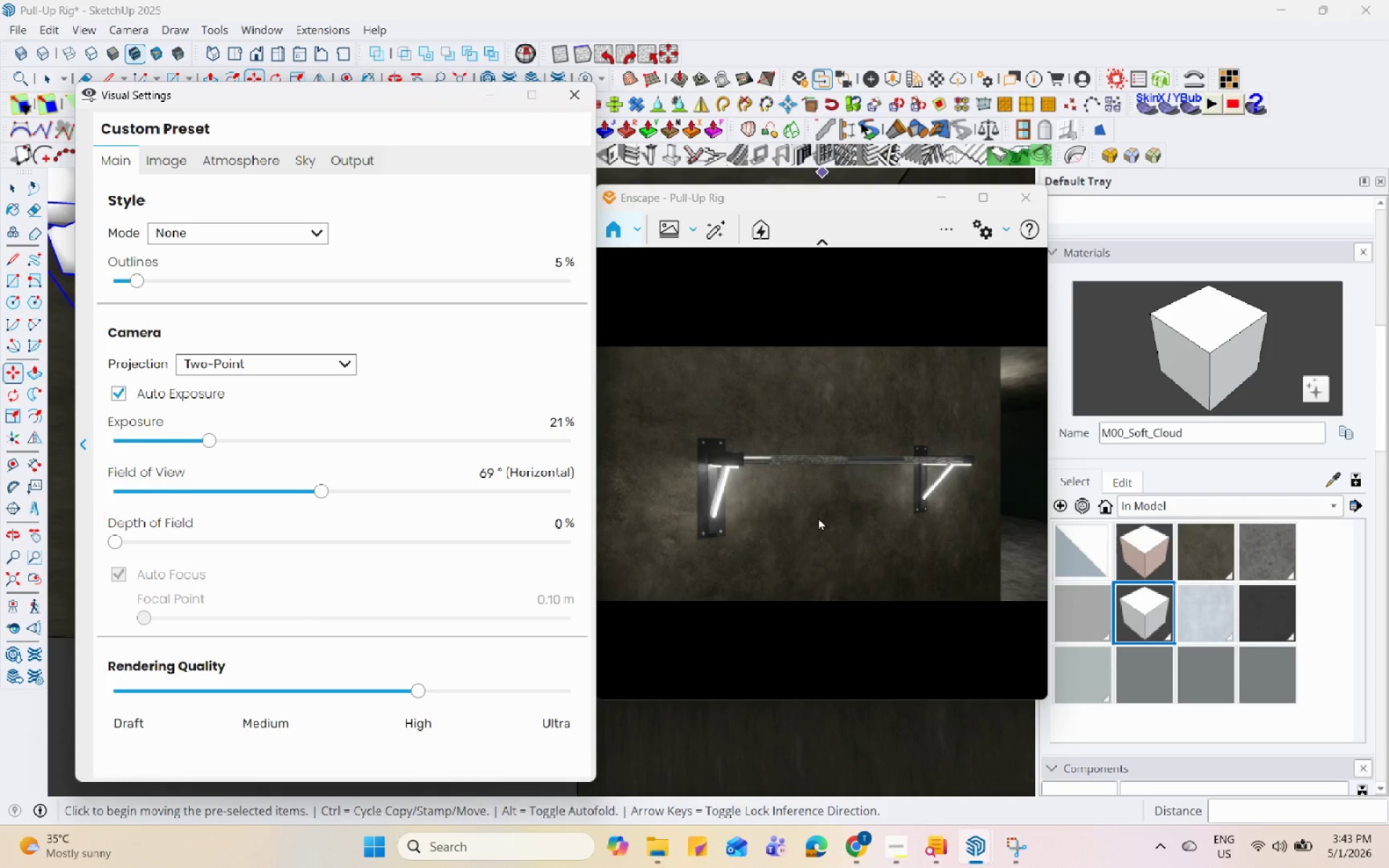 
scroll: coordinate [819, 517], scroll_direction: up, amount: 1.0
 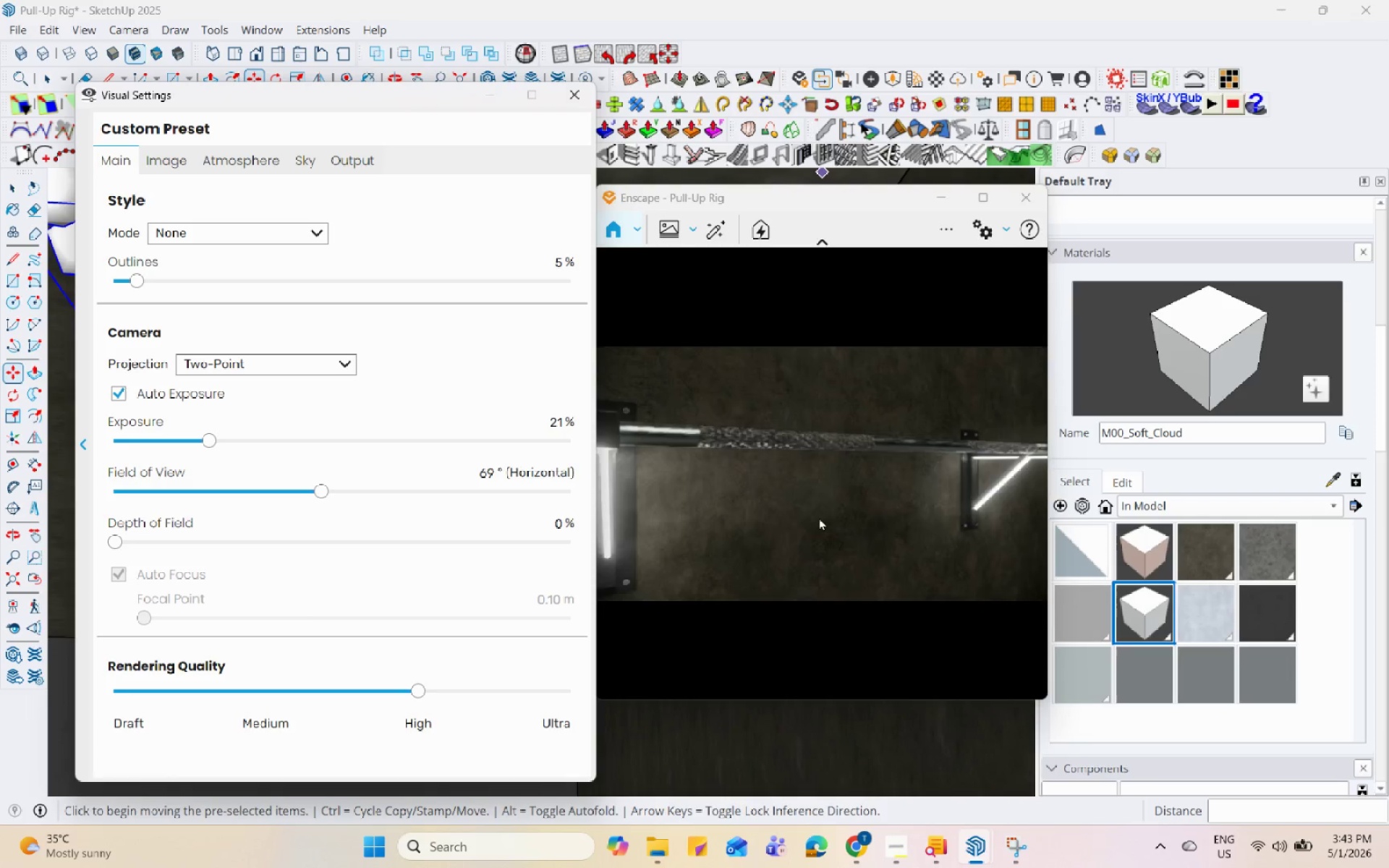 
scroll: coordinate [819, 517], scroll_direction: down, amount: 1.0
 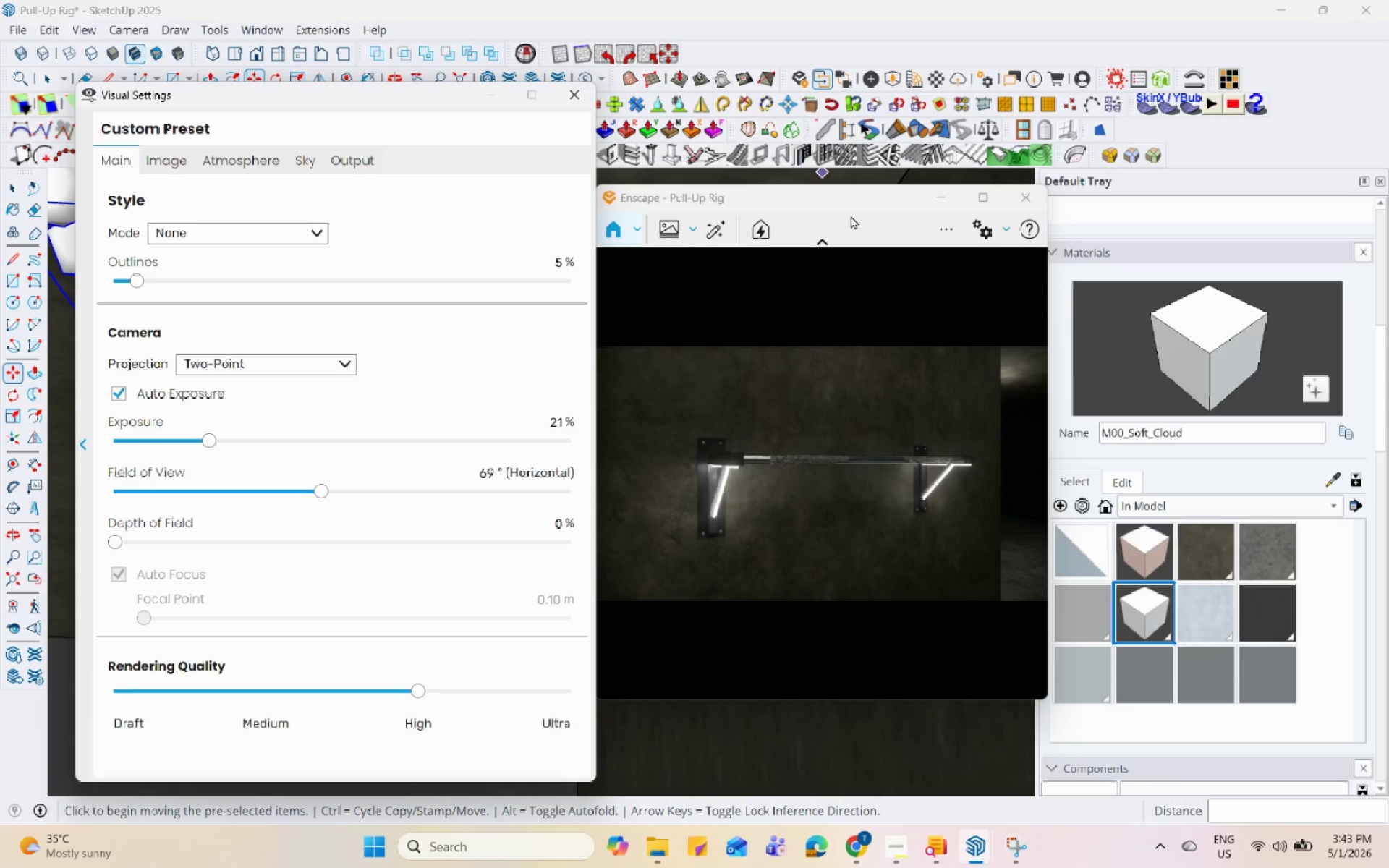 
left_click_drag(start_coordinate=[868, 196], to_coordinate=[964, 205])
 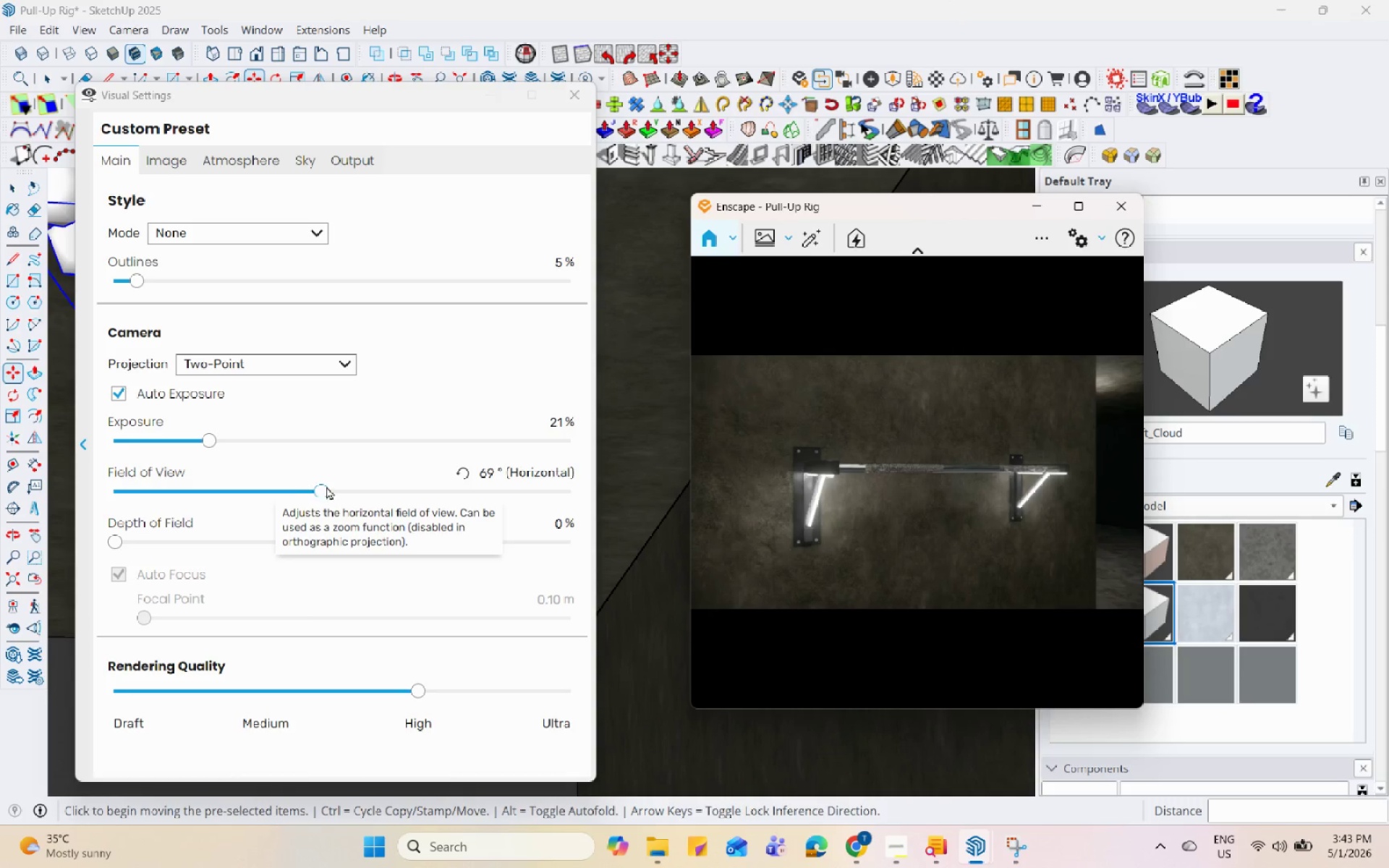 
left_click_drag(start_coordinate=[324, 490], to_coordinate=[276, 498])
 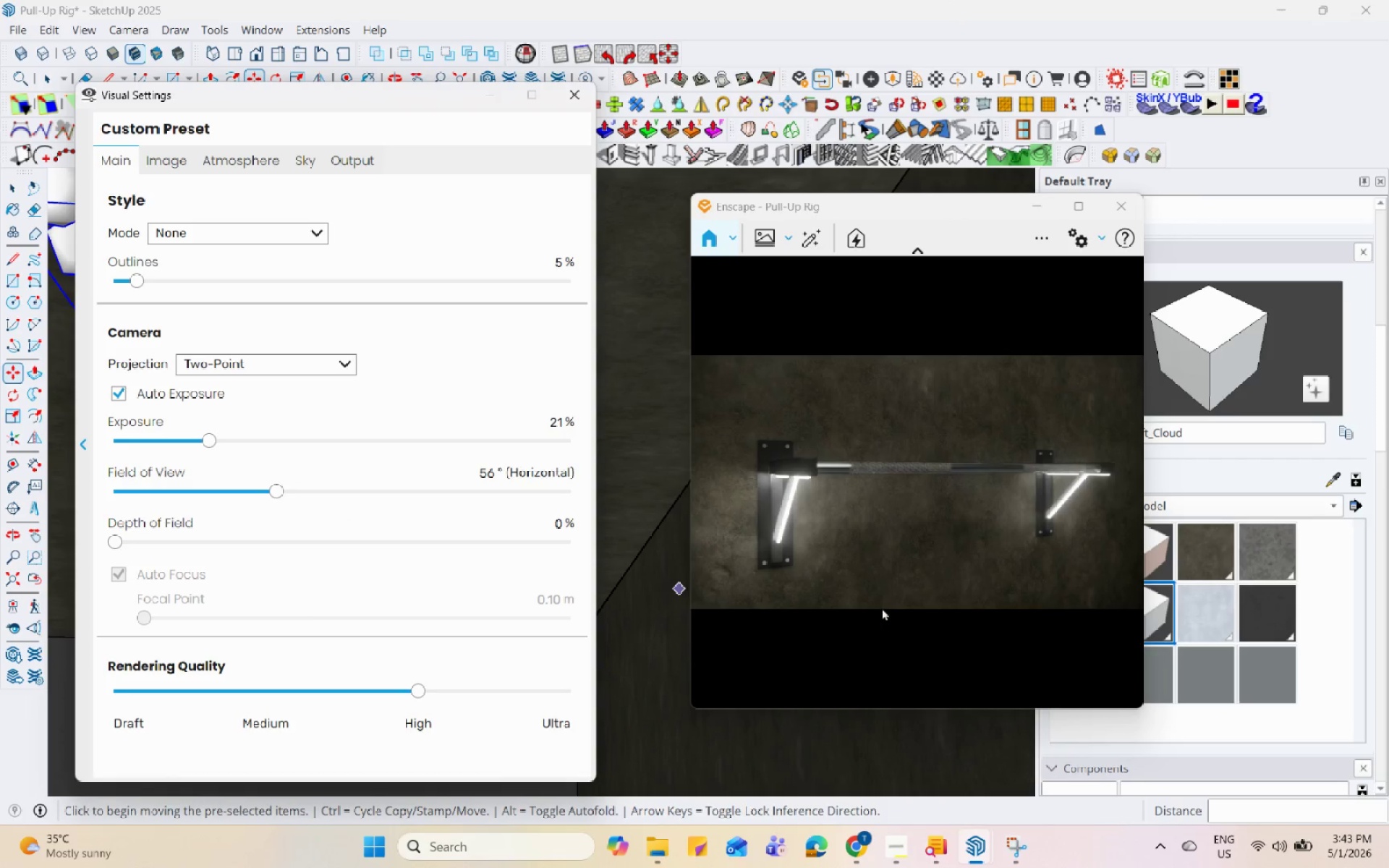 
left_click_drag(start_coordinate=[883, 582], to_coordinate=[920, 460])
 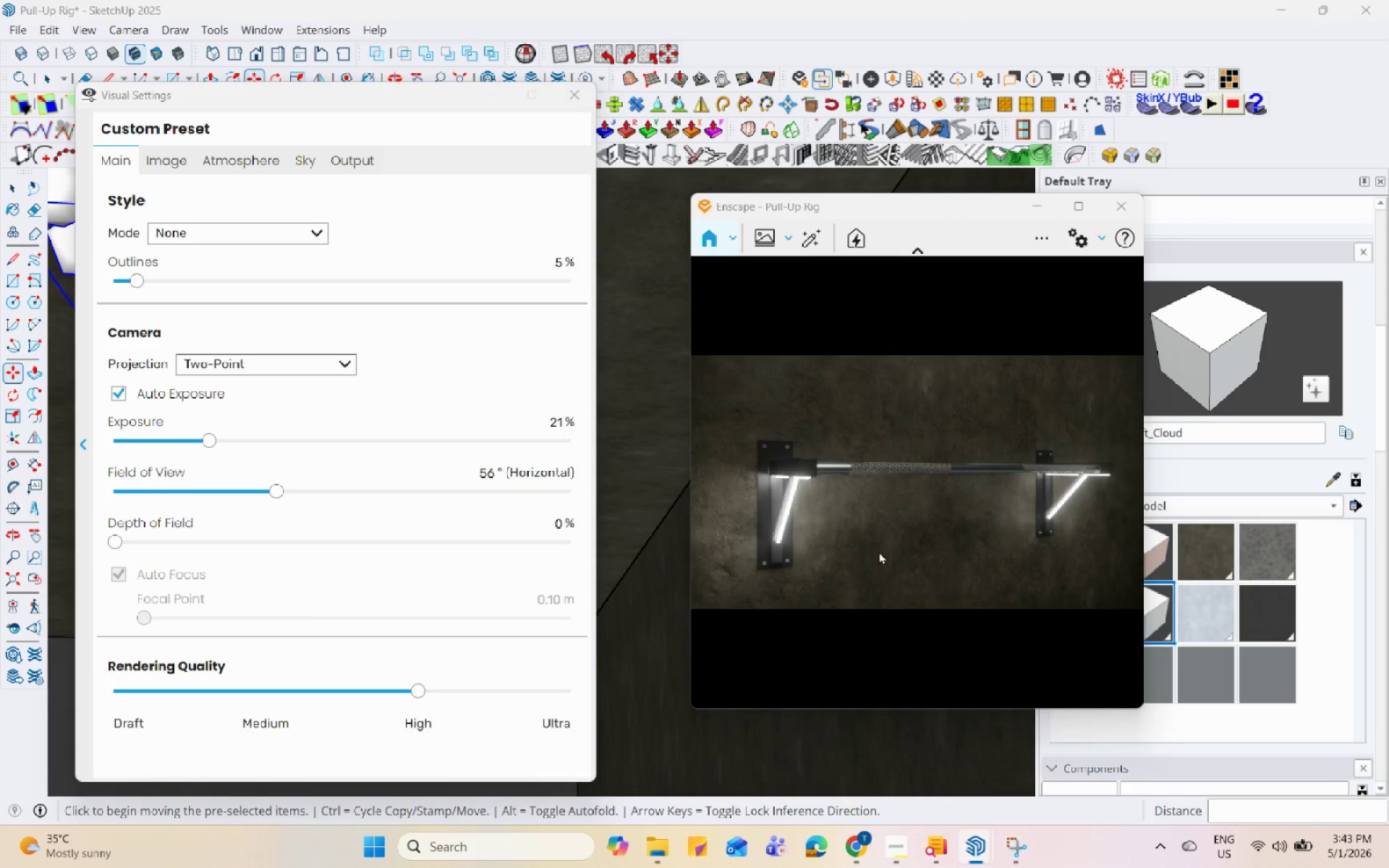 
left_click_drag(start_coordinate=[879, 549], to_coordinate=[917, 476])
 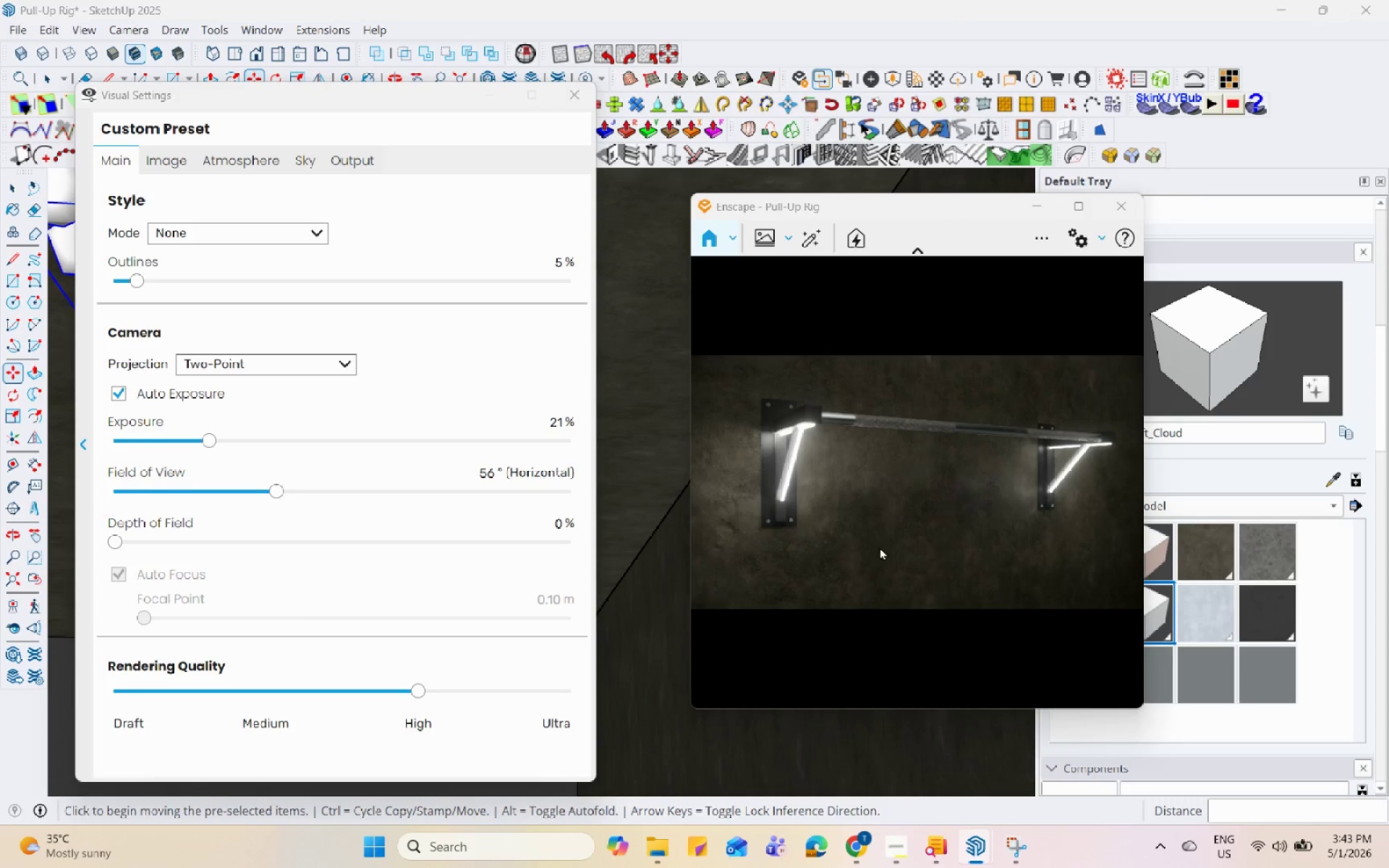 
left_click_drag(start_coordinate=[863, 532], to_coordinate=[904, 454])
 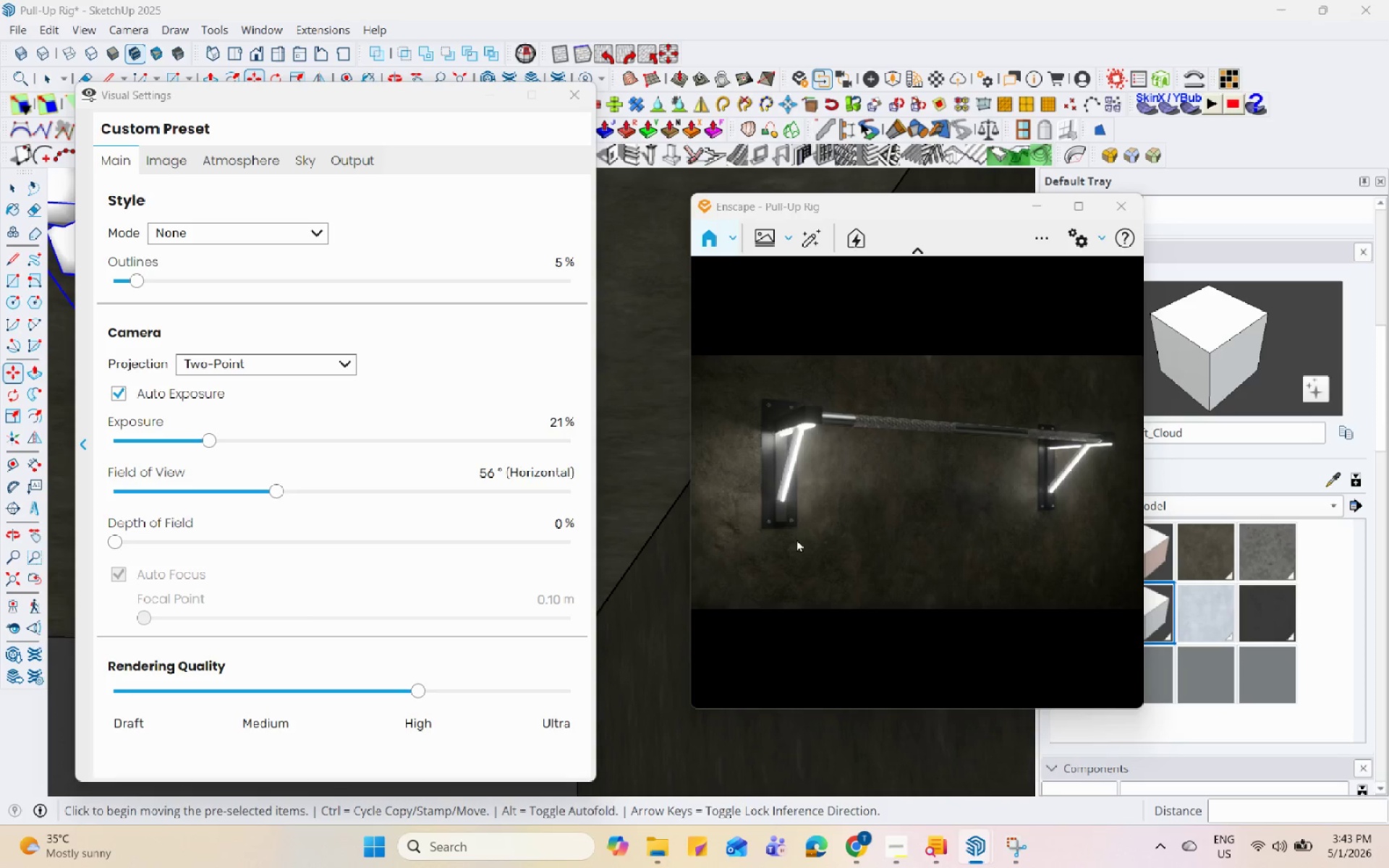 
left_click_drag(start_coordinate=[790, 535], to_coordinate=[916, 464])
 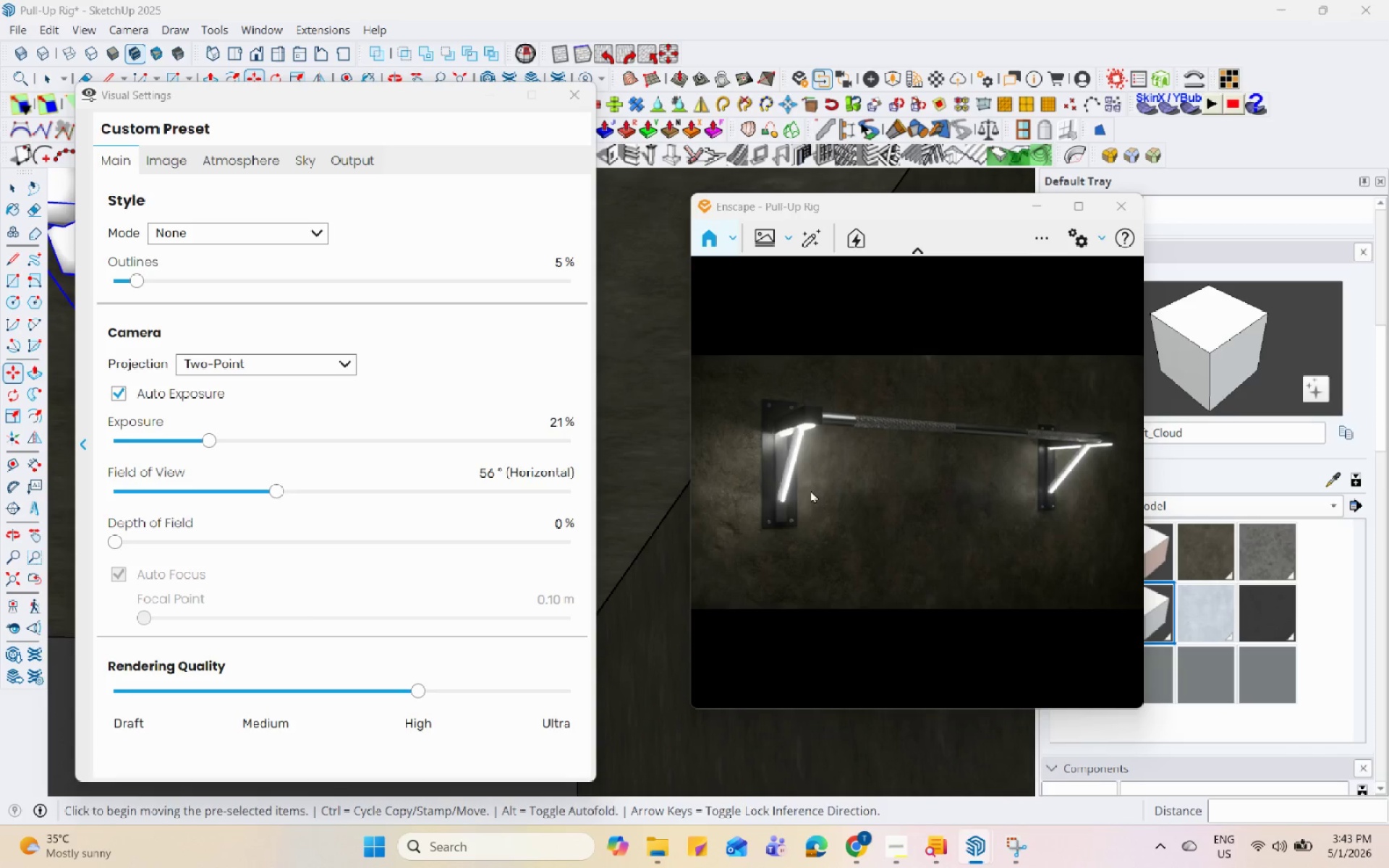 
left_click_drag(start_coordinate=[810, 490], to_coordinate=[919, 414])
 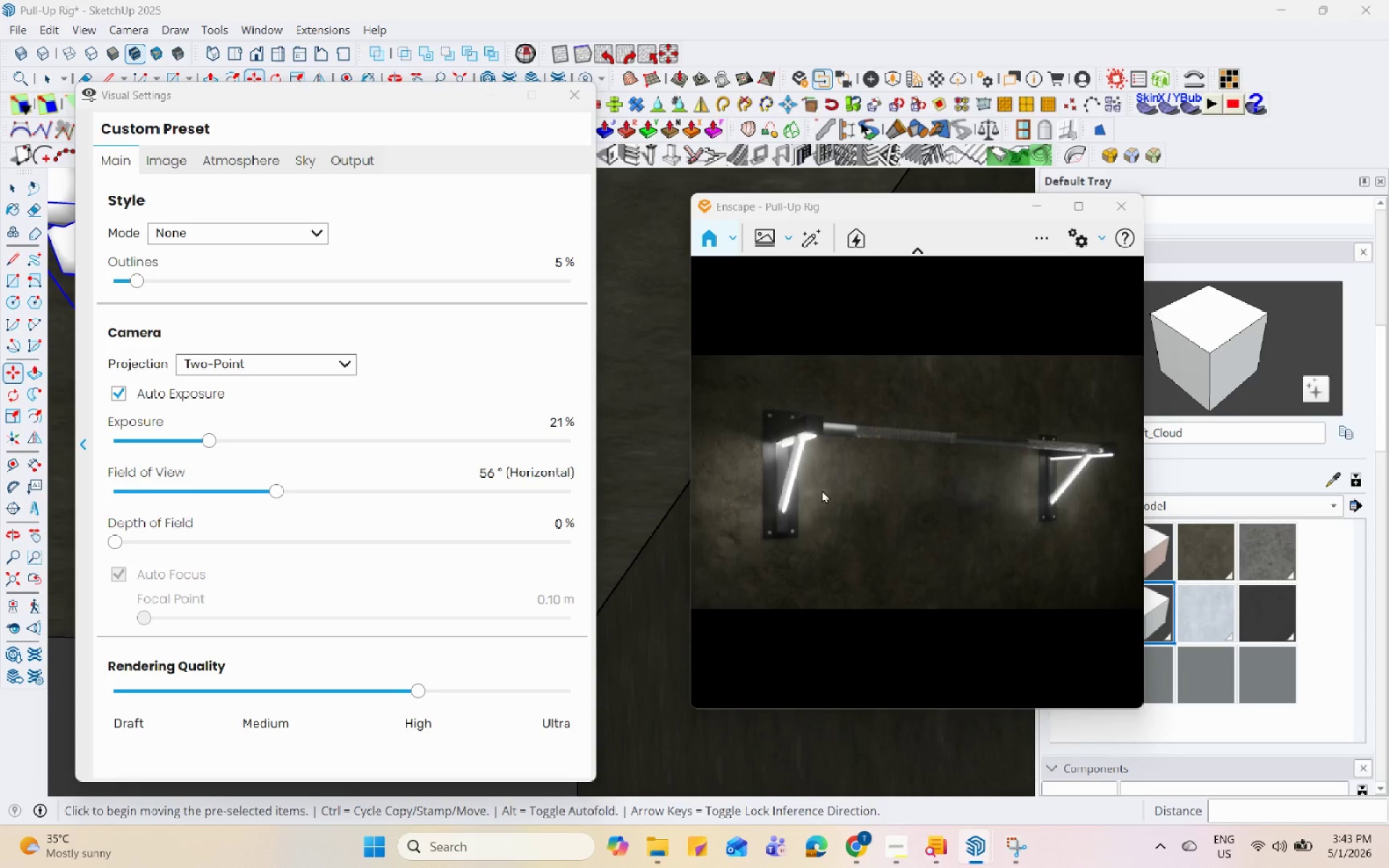 
left_click_drag(start_coordinate=[823, 492], to_coordinate=[916, 448])
 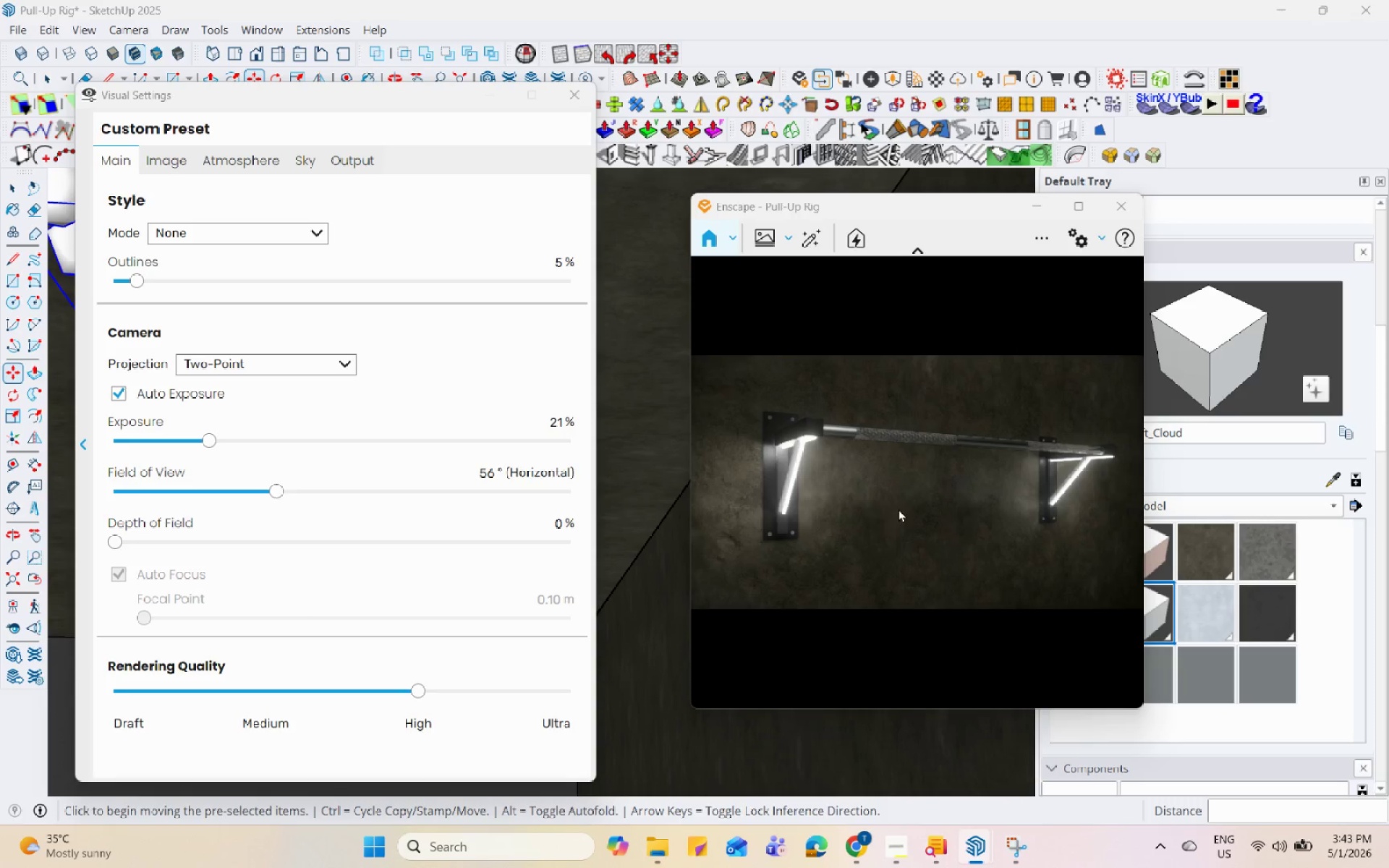 
left_click_drag(start_coordinate=[947, 518], to_coordinate=[919, 480])
 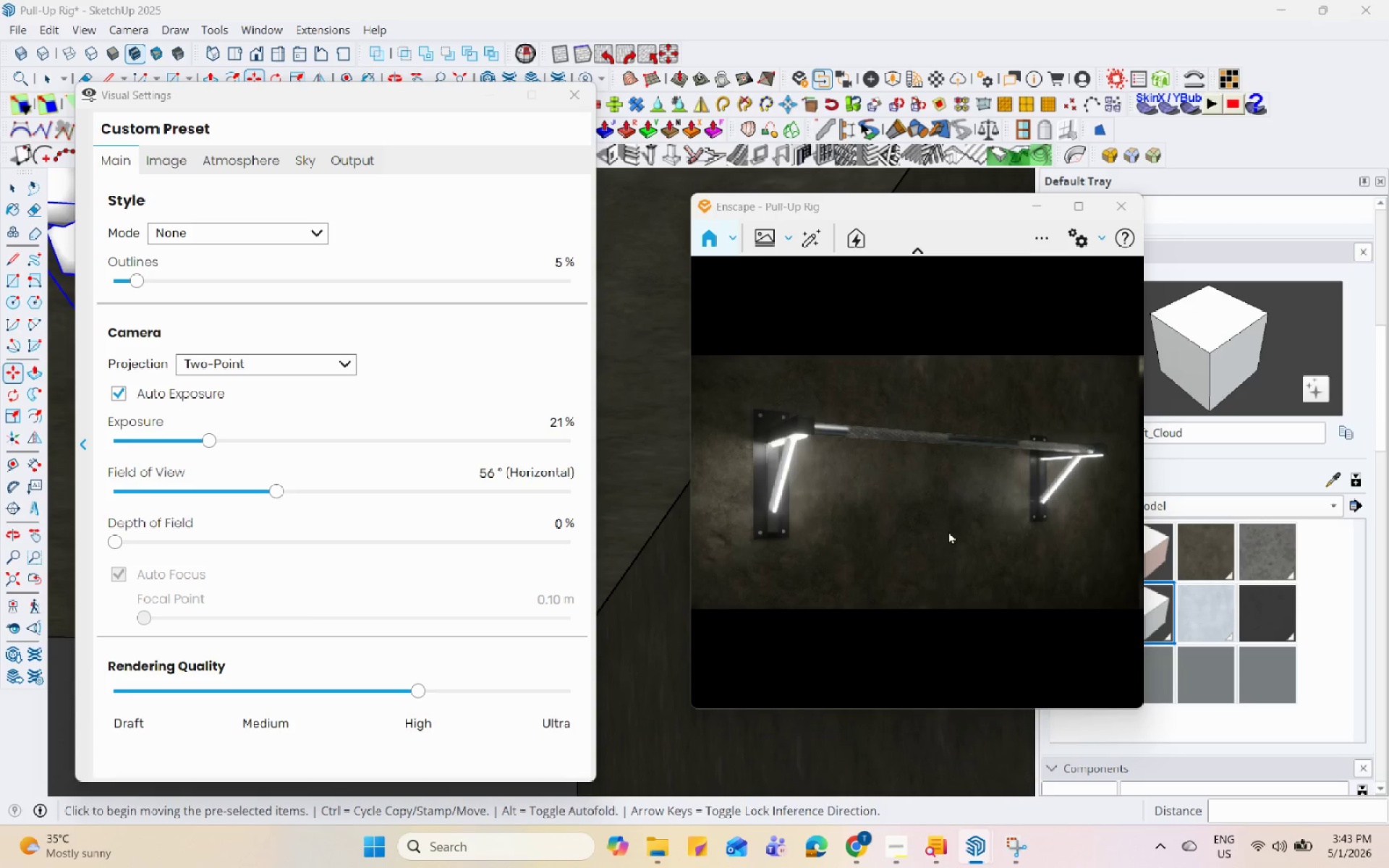 
left_click_drag(start_coordinate=[948, 531], to_coordinate=[897, 491])
 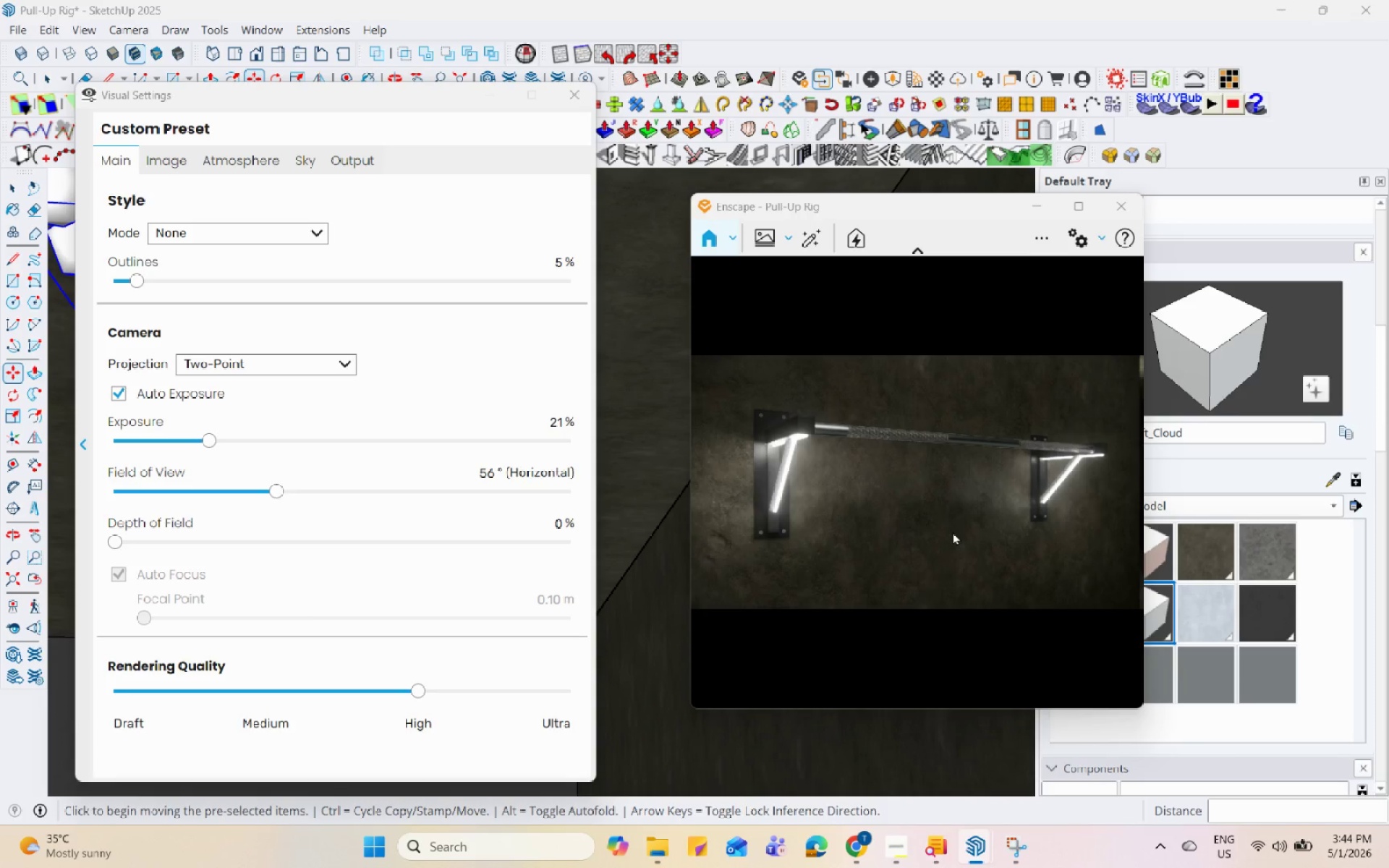 
wait(7.0)
 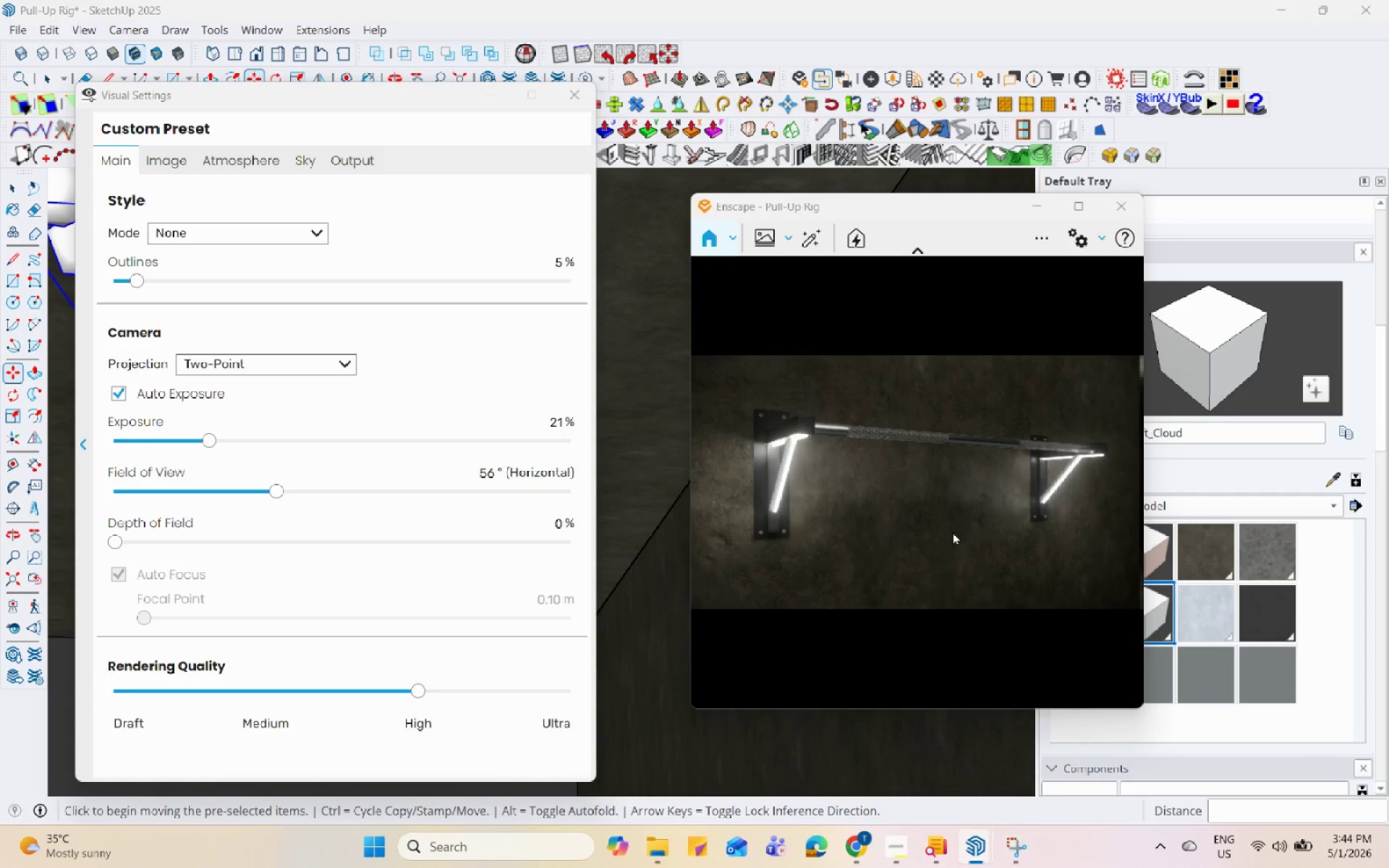 
left_click_drag(start_coordinate=[276, 491], to_coordinate=[302, 491])
 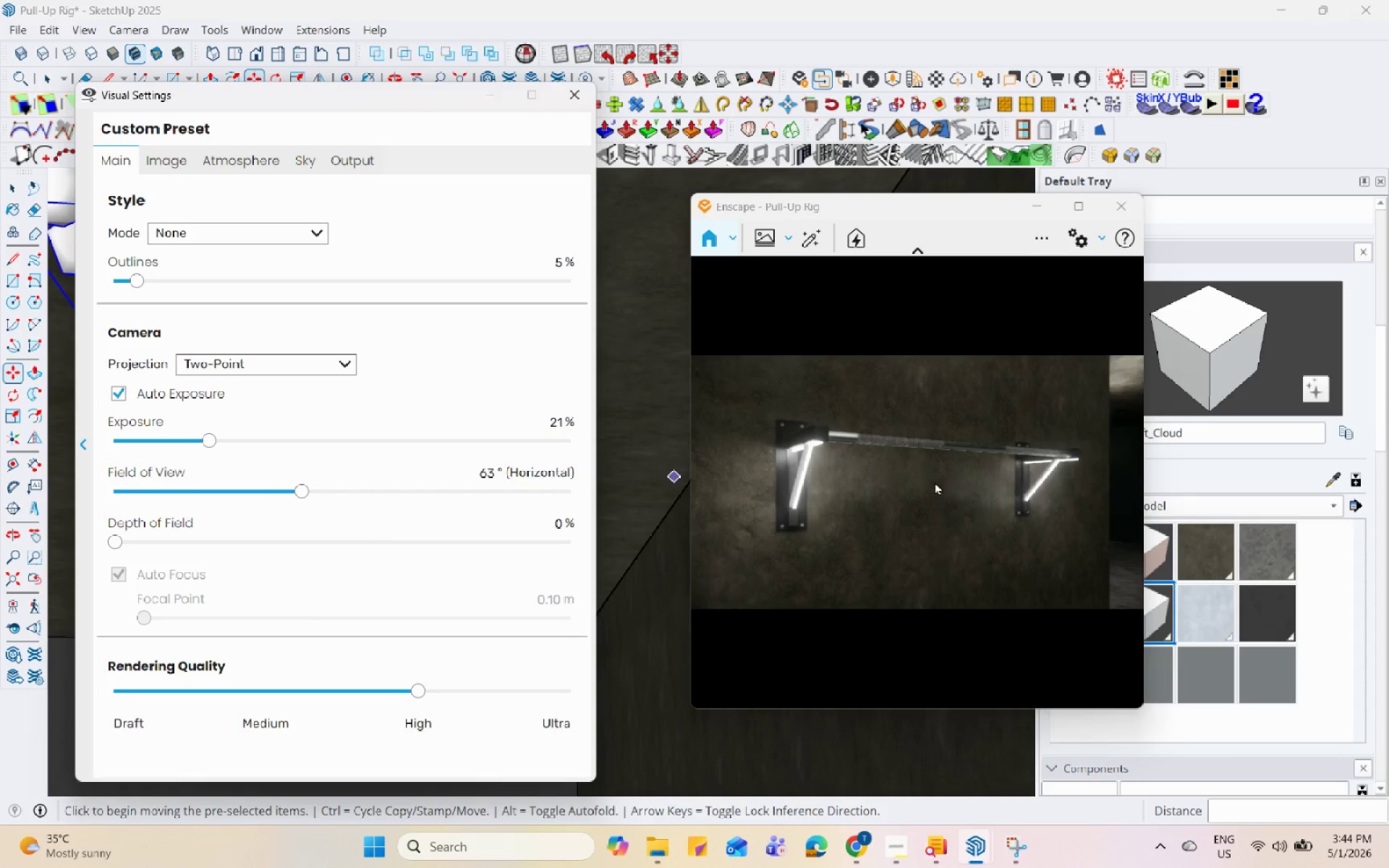 
left_click_drag(start_coordinate=[919, 487], to_coordinate=[915, 488])
 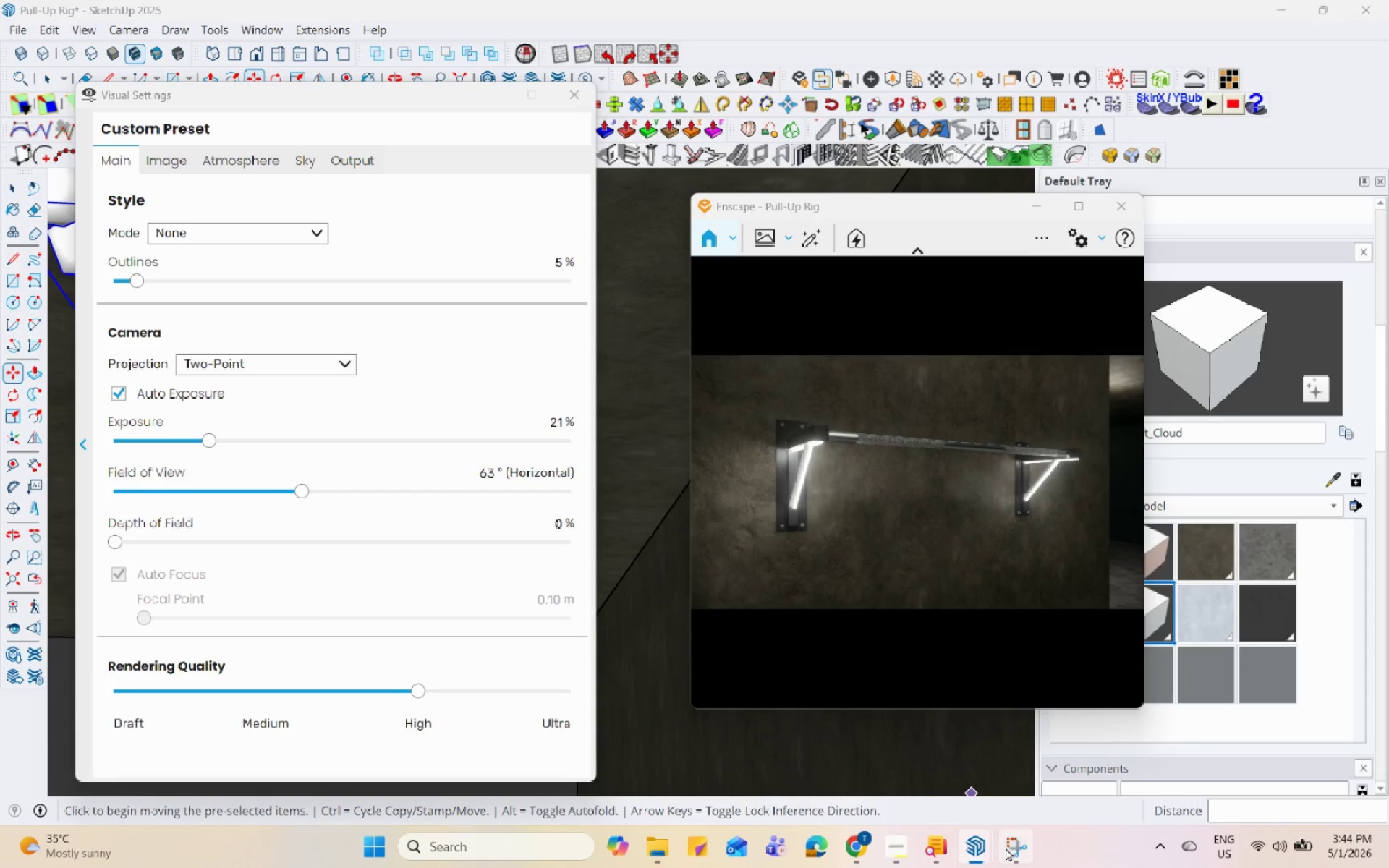 
wait(6.14)
 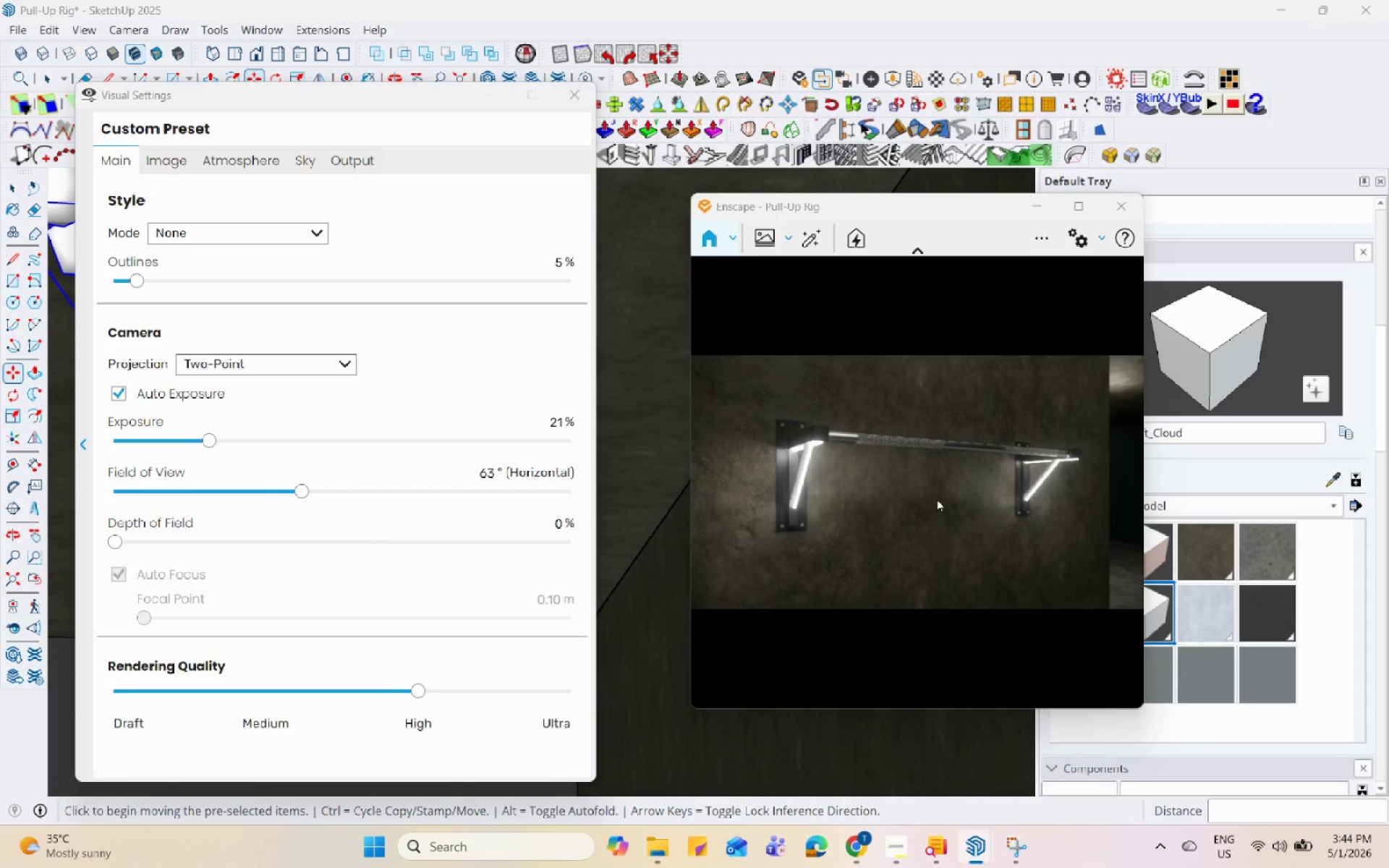 
left_click_drag(start_coordinate=[394, 391], to_coordinate=[480, 390])
 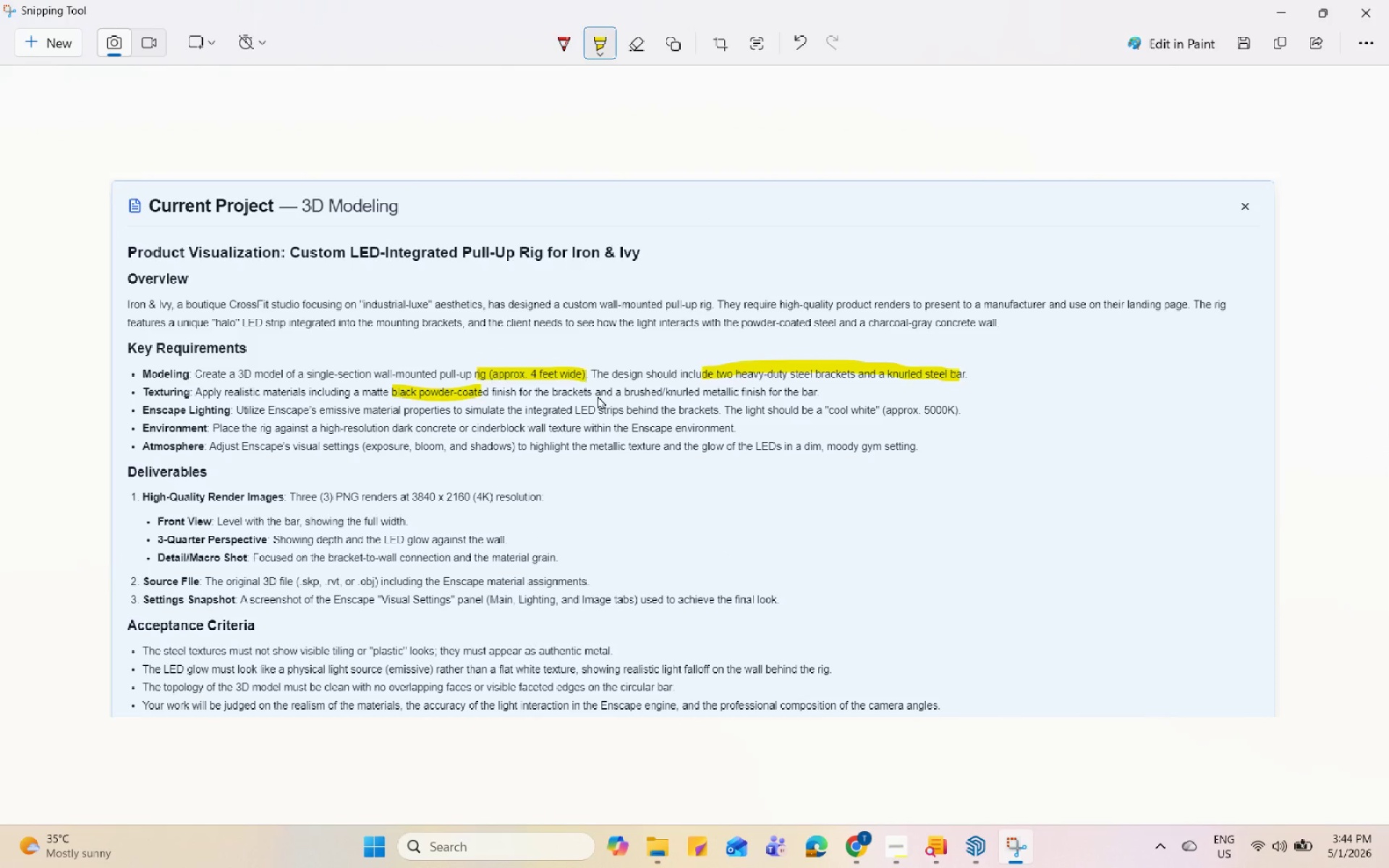 
left_click_drag(start_coordinate=[598, 393], to_coordinate=[794, 391])
 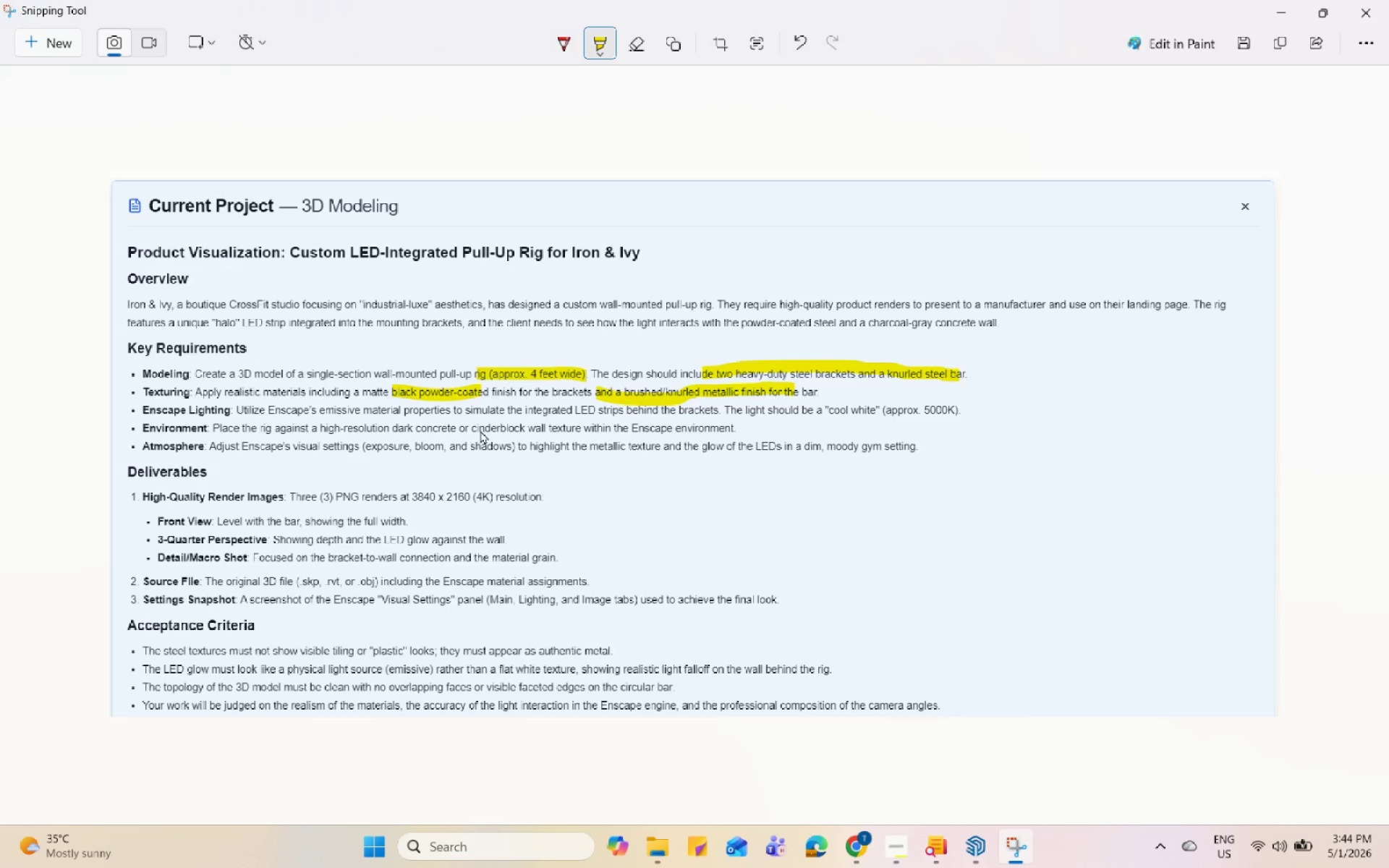 
wait(7.3)
 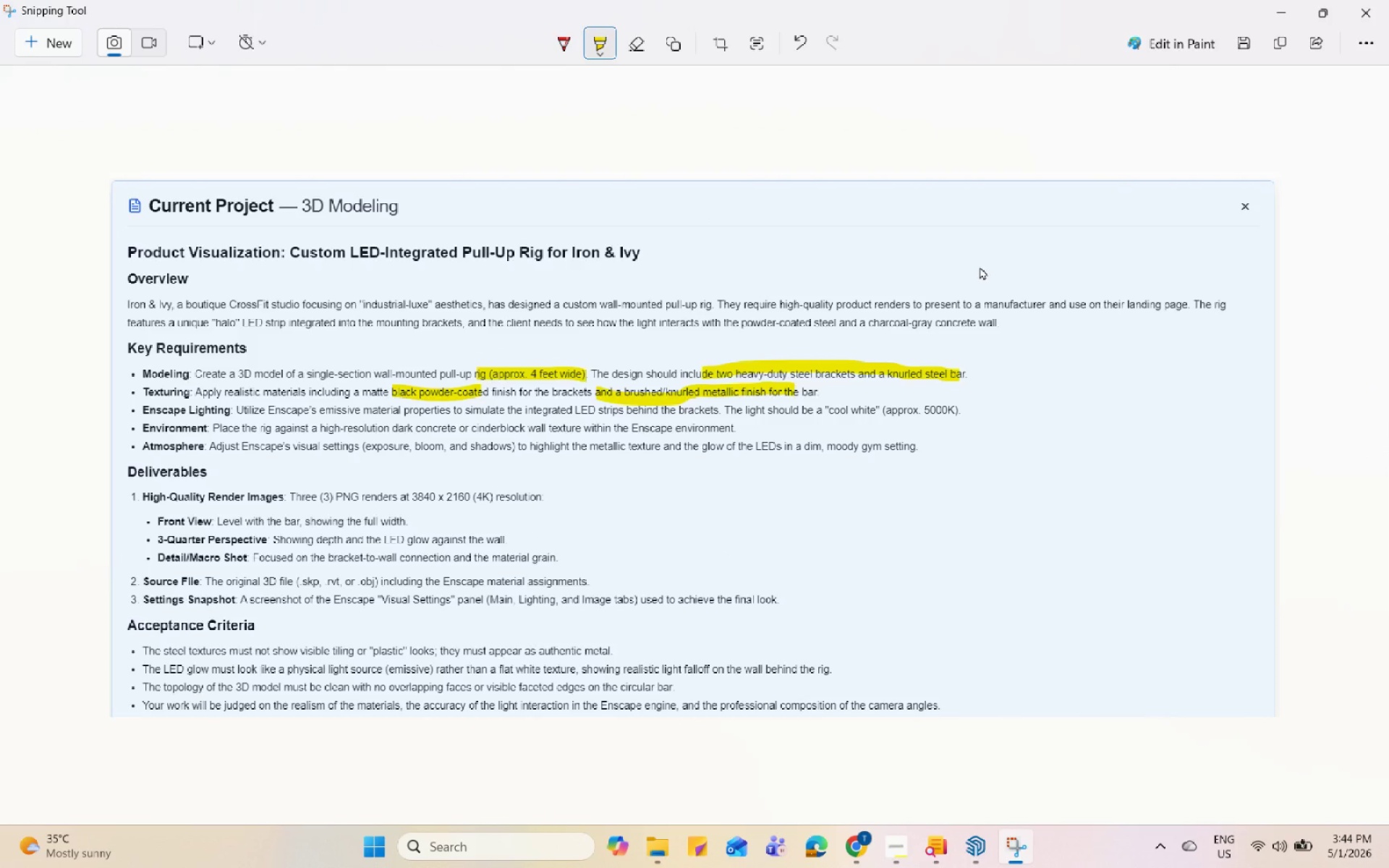 
left_click_drag(start_coordinate=[772, 413], to_coordinate=[953, 409])
 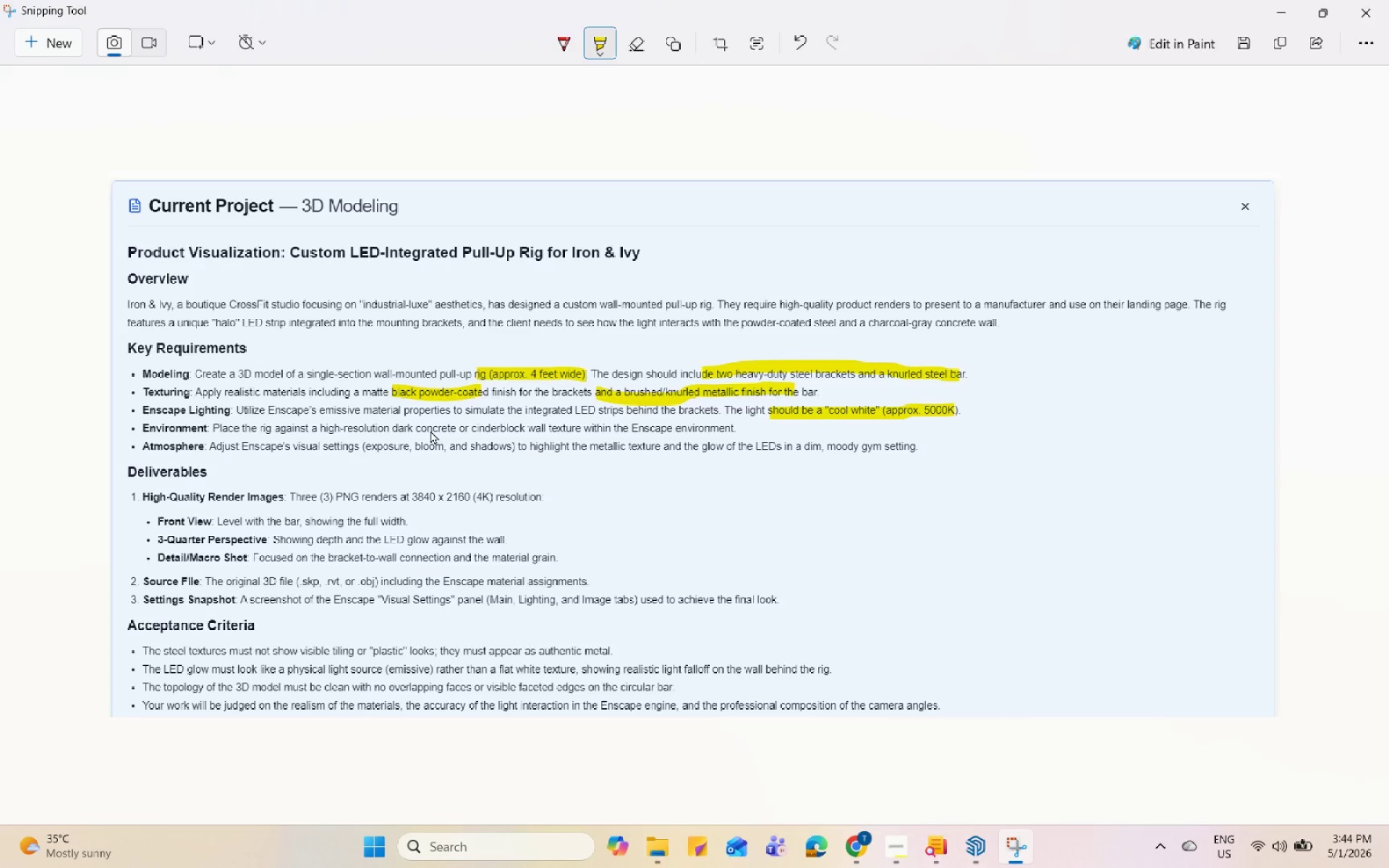 
left_click_drag(start_coordinate=[394, 429], to_coordinate=[470, 425])
 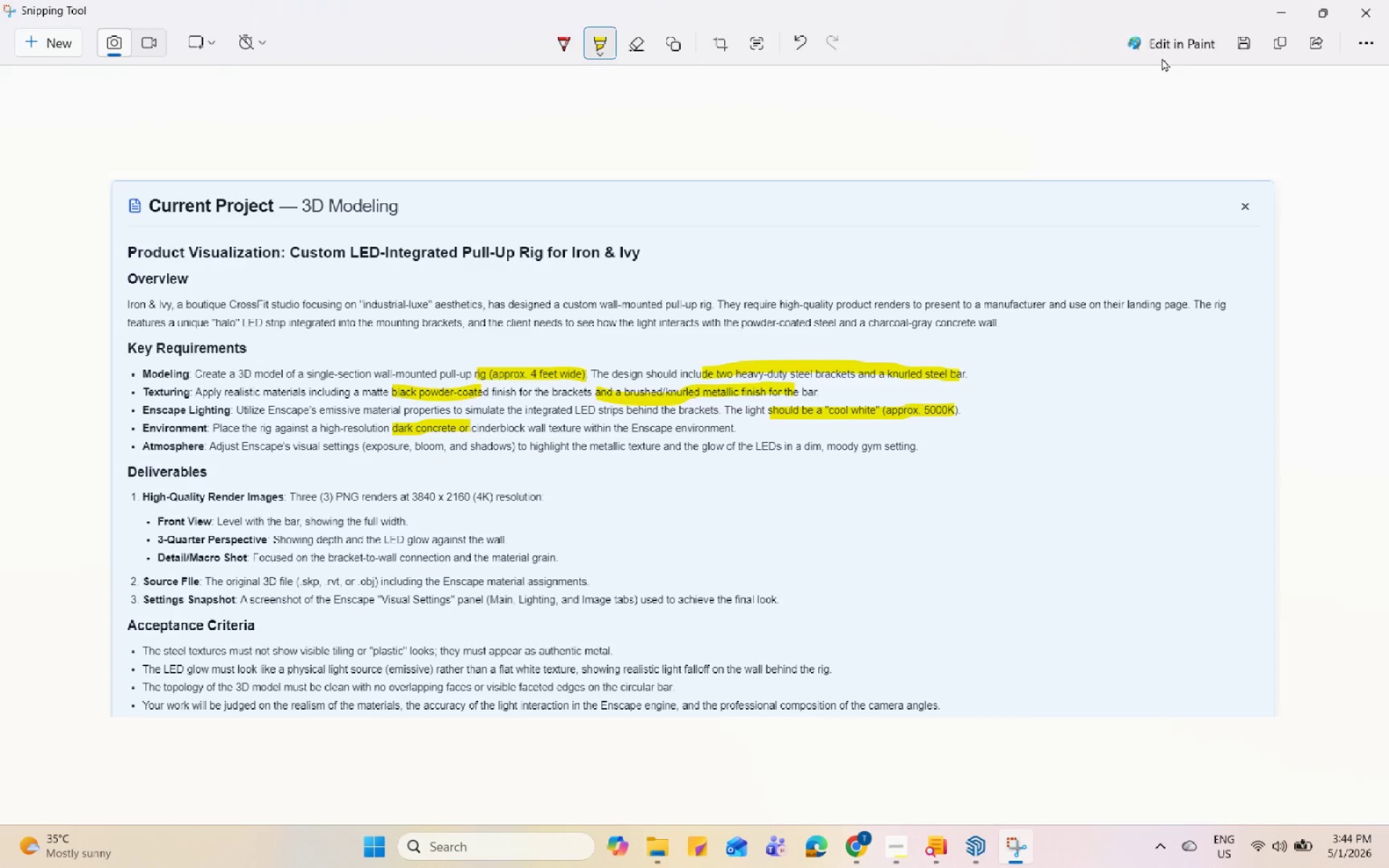 
left_click([1286, 7])
 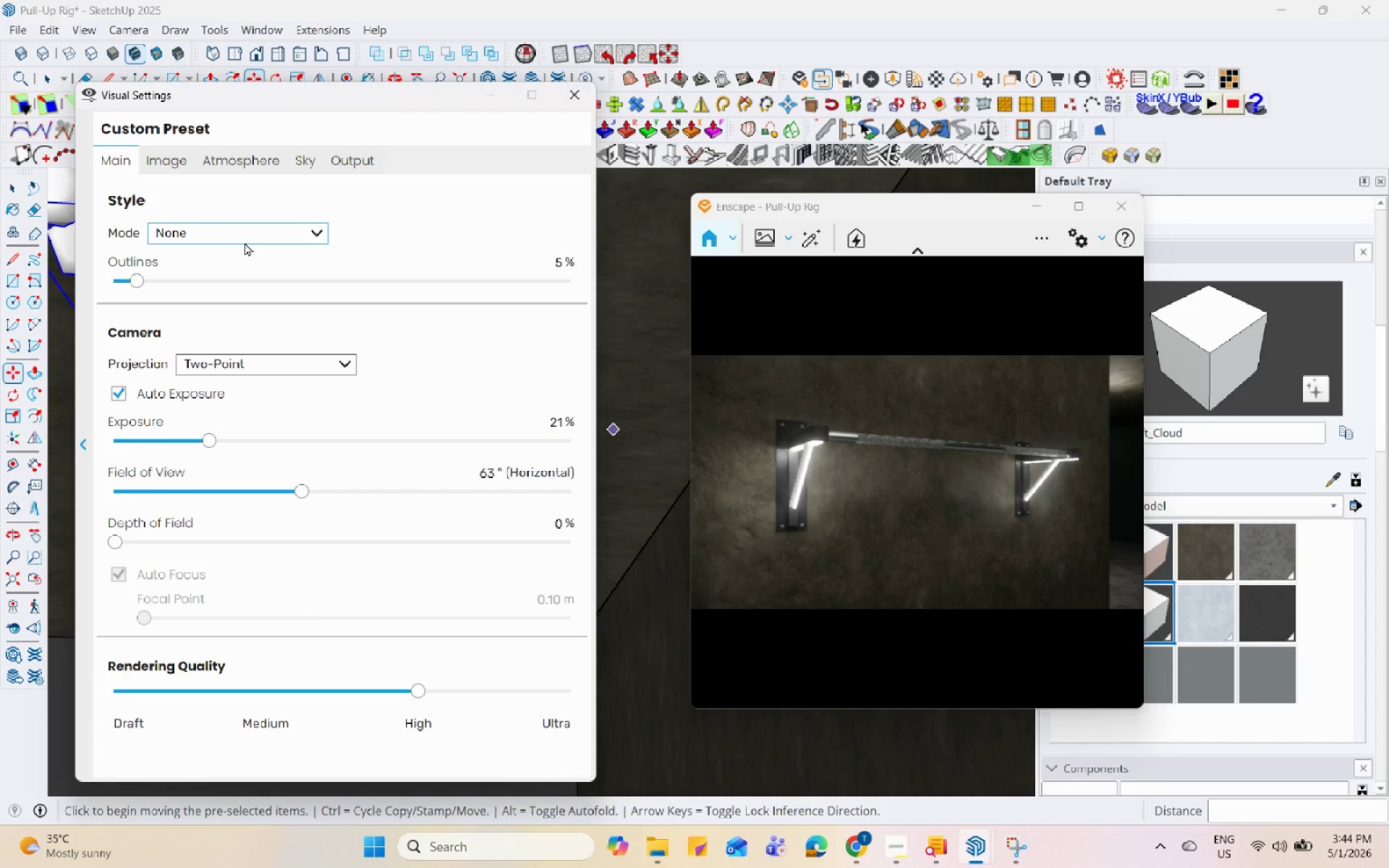 
left_click([179, 159])
 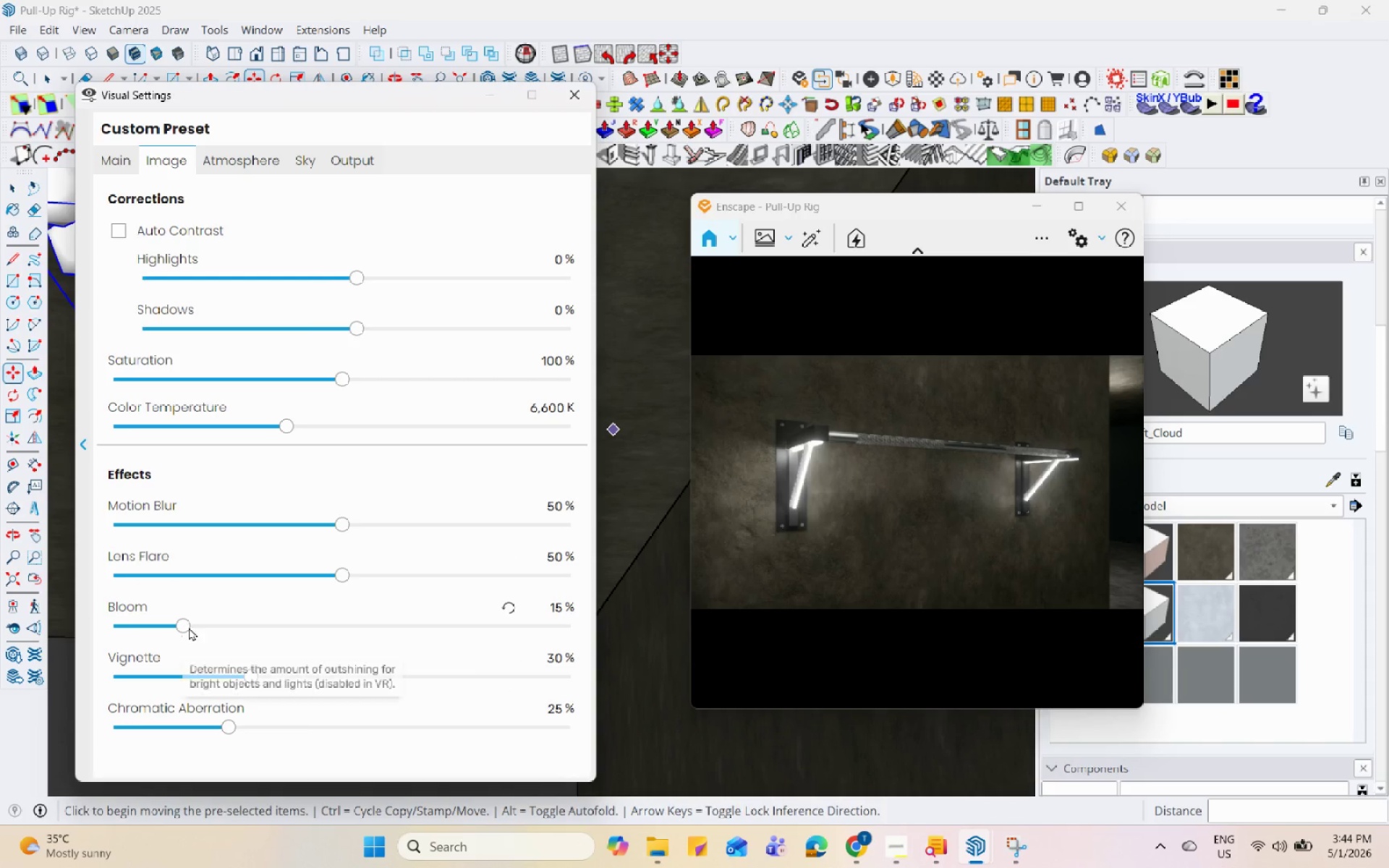 
left_click_drag(start_coordinate=[183, 628], to_coordinate=[147, 631])
 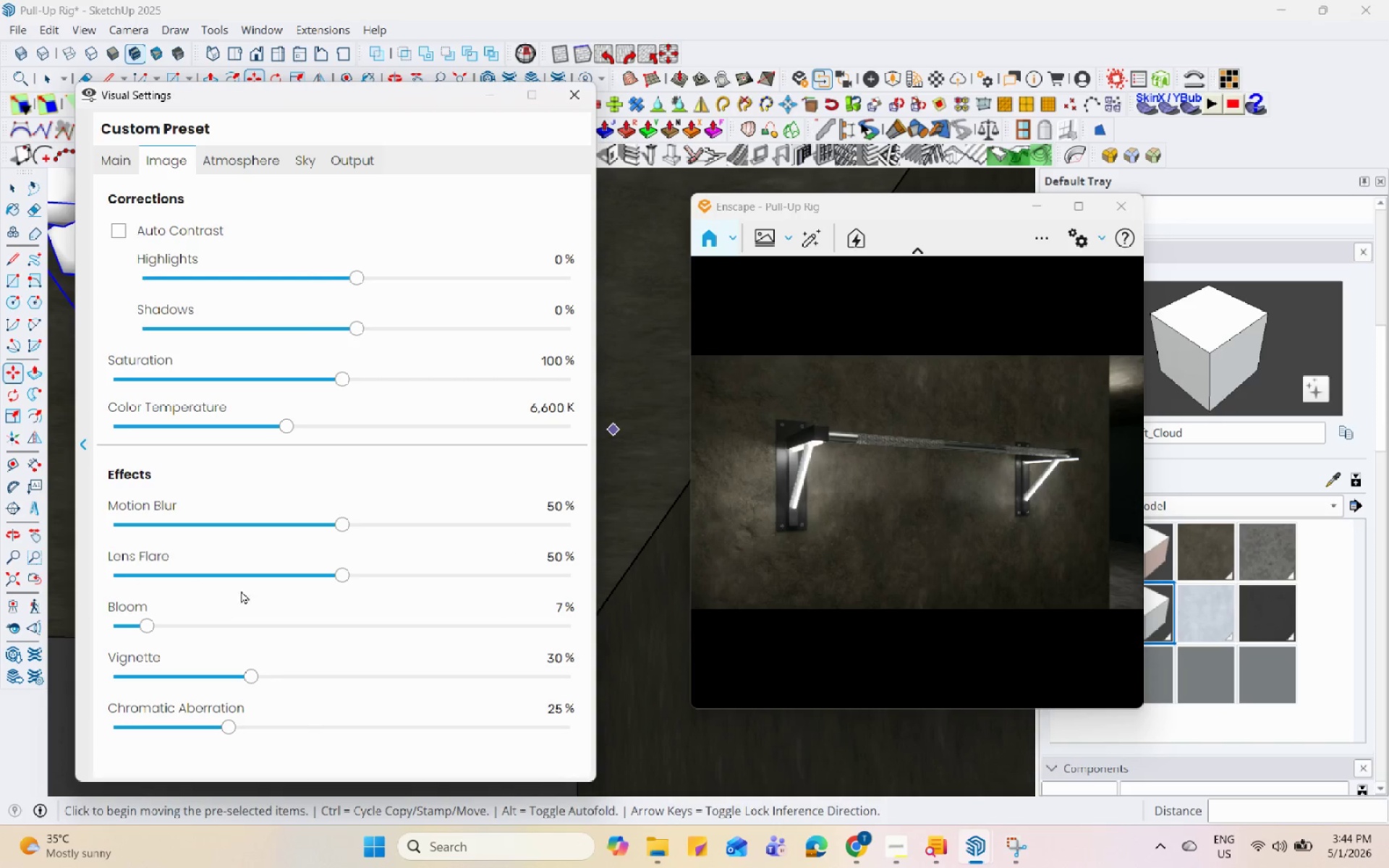 
left_click([244, 587])
 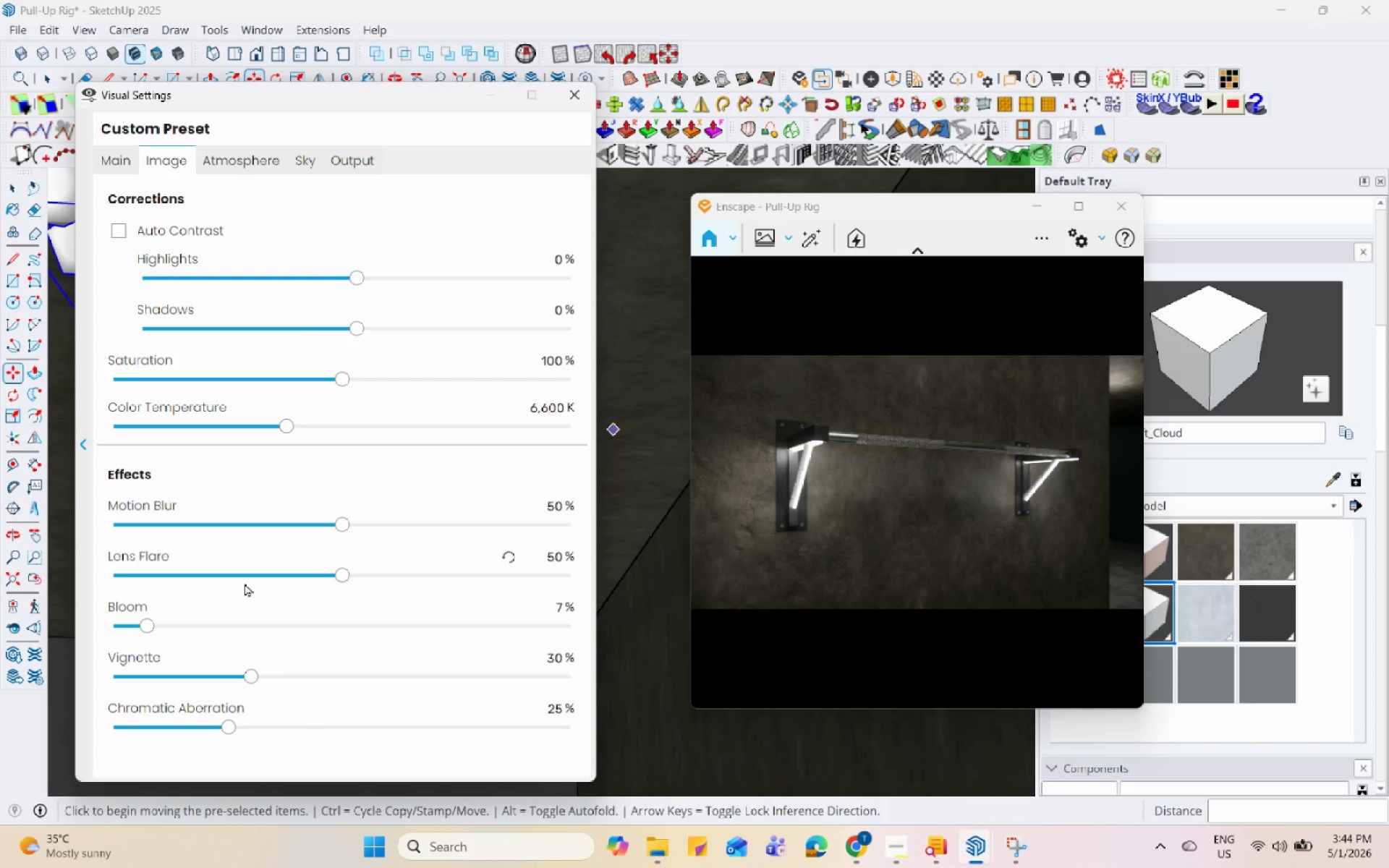 
left_click_drag(start_coordinate=[247, 576], to_coordinate=[227, 579])
 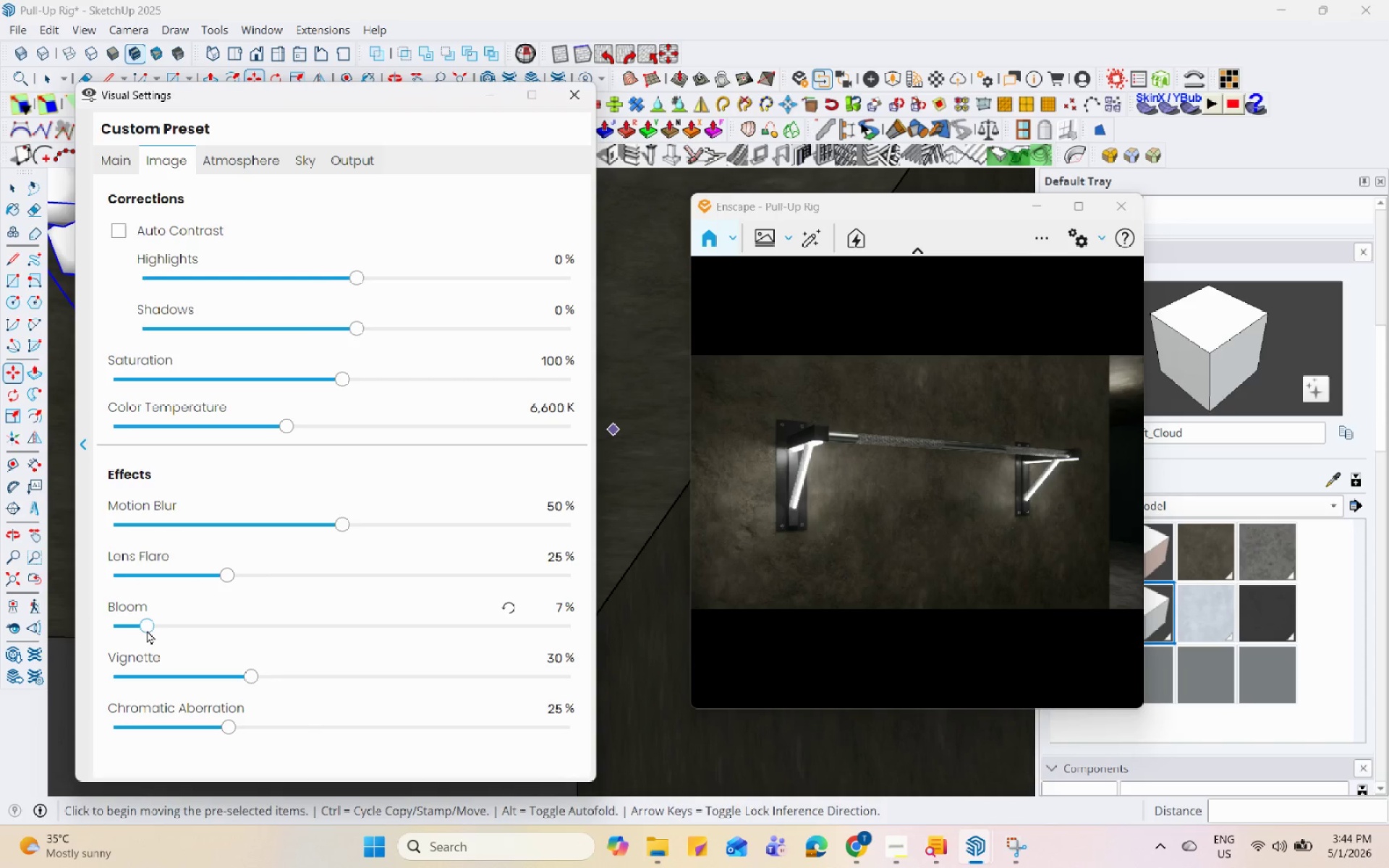 
left_click_drag(start_coordinate=[147, 627], to_coordinate=[171, 632])
 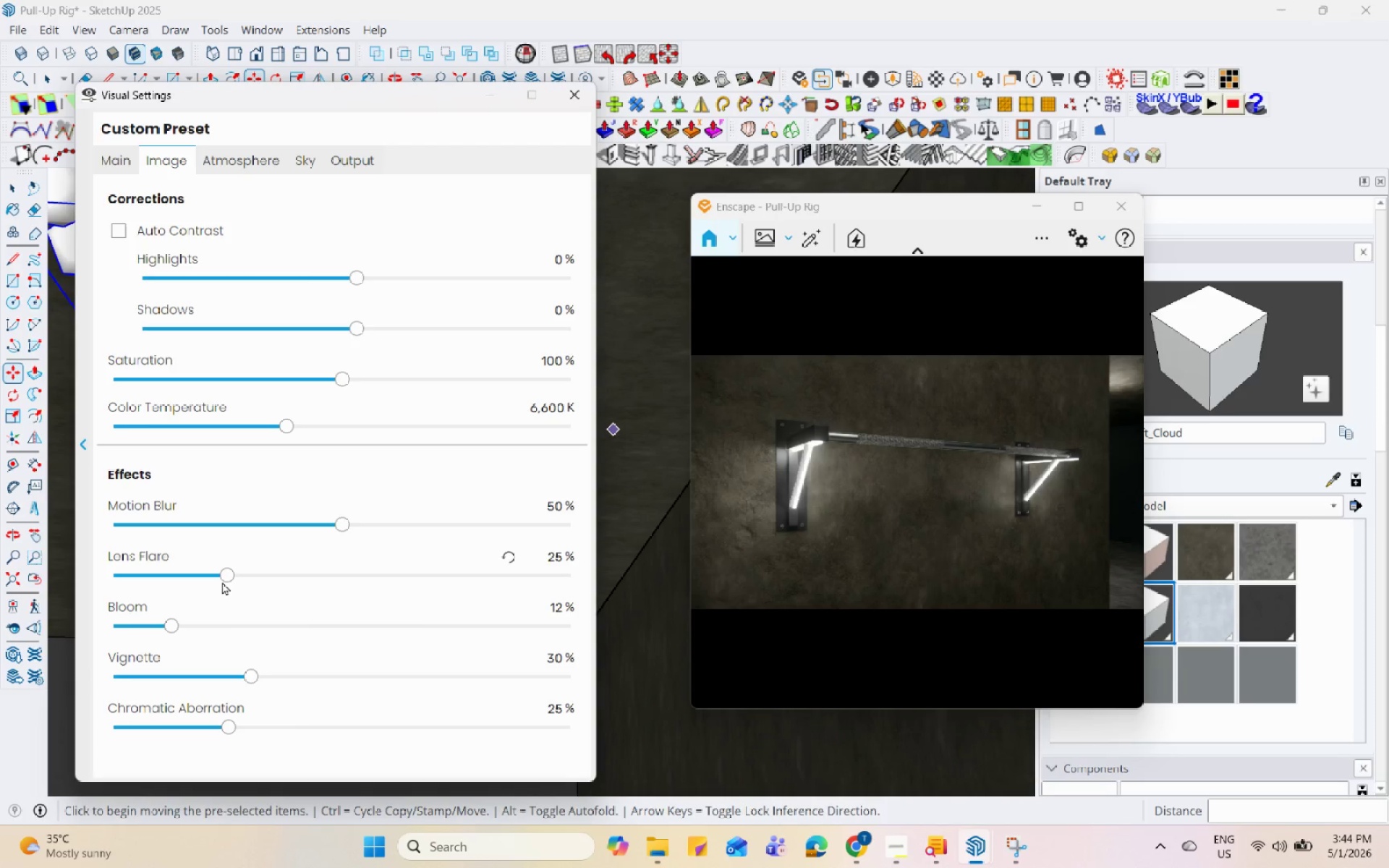 
left_click_drag(start_coordinate=[225, 577], to_coordinate=[205, 577])
 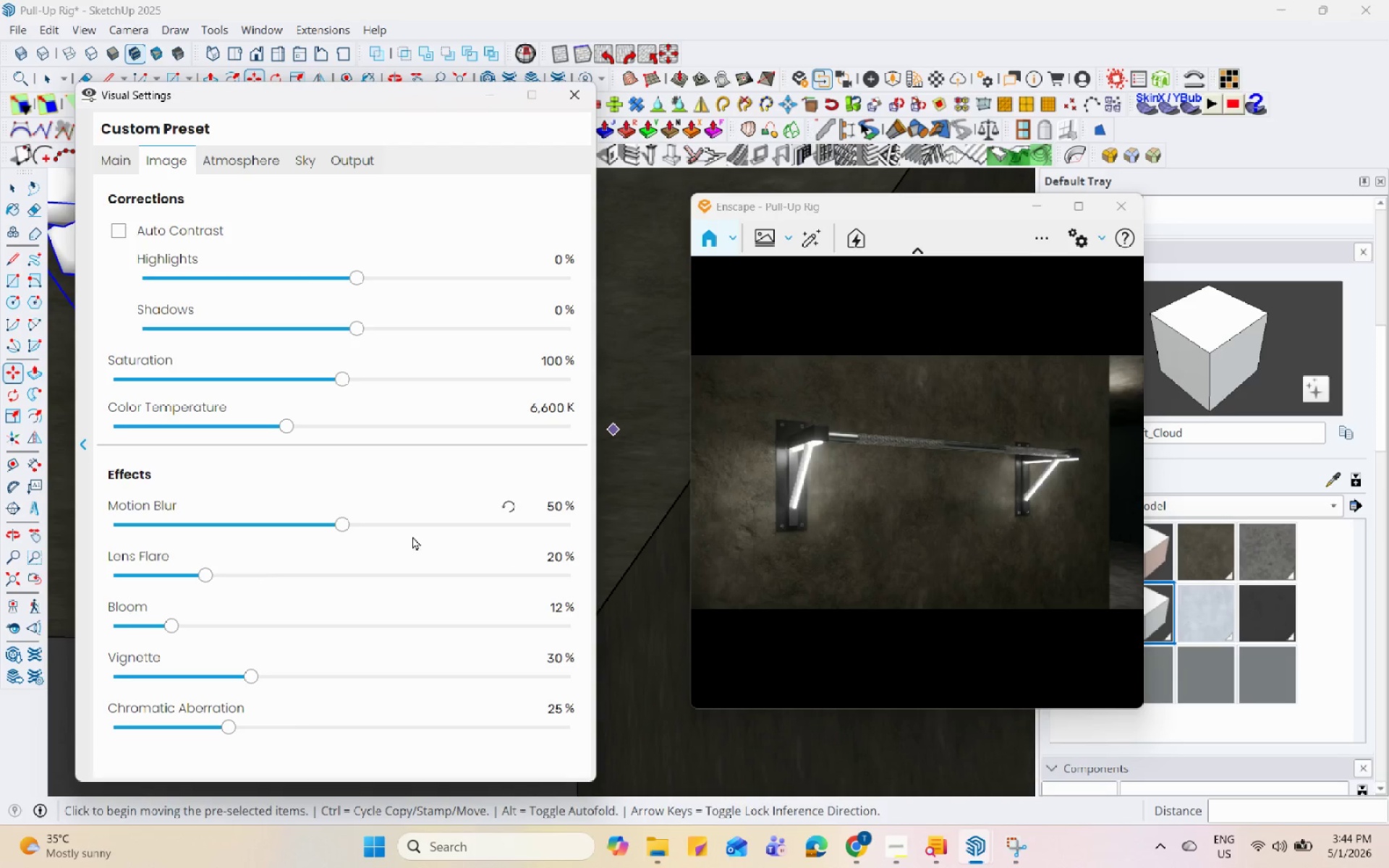 
mouse_move([441, 571])
 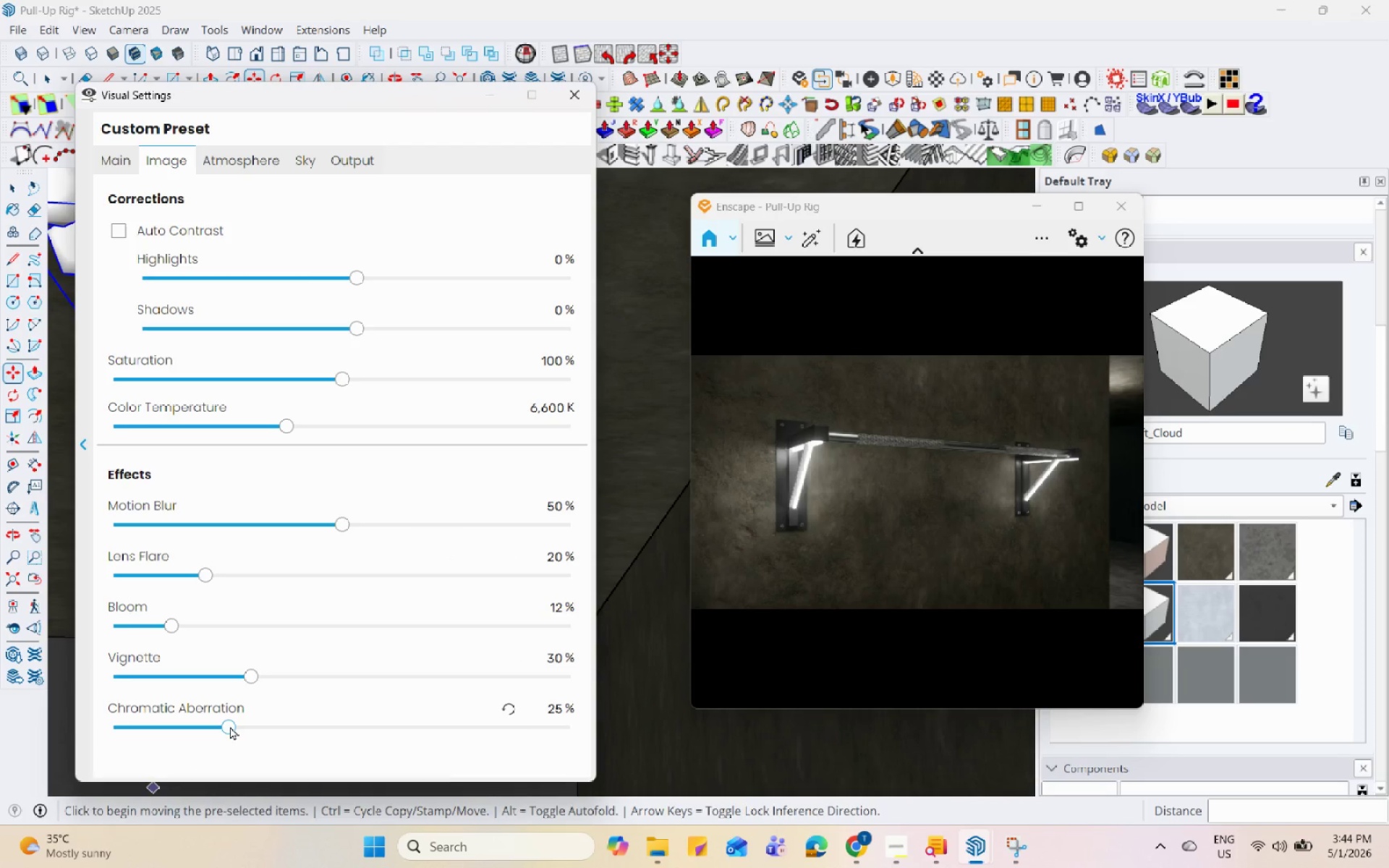 
left_click_drag(start_coordinate=[230, 730], to_coordinate=[233, 749])
 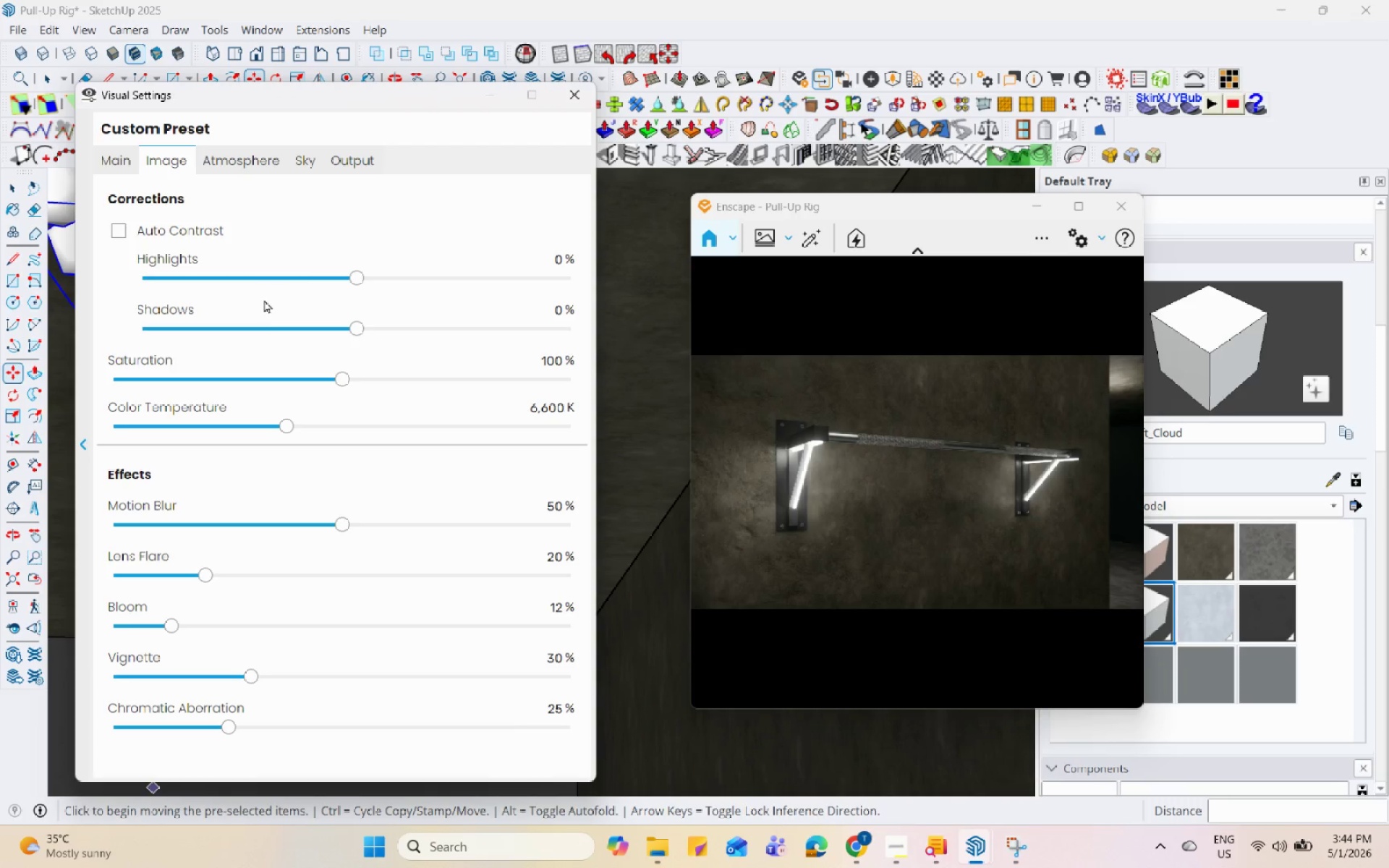 
left_click_drag(start_coordinate=[359, 330], to_coordinate=[381, 328])
 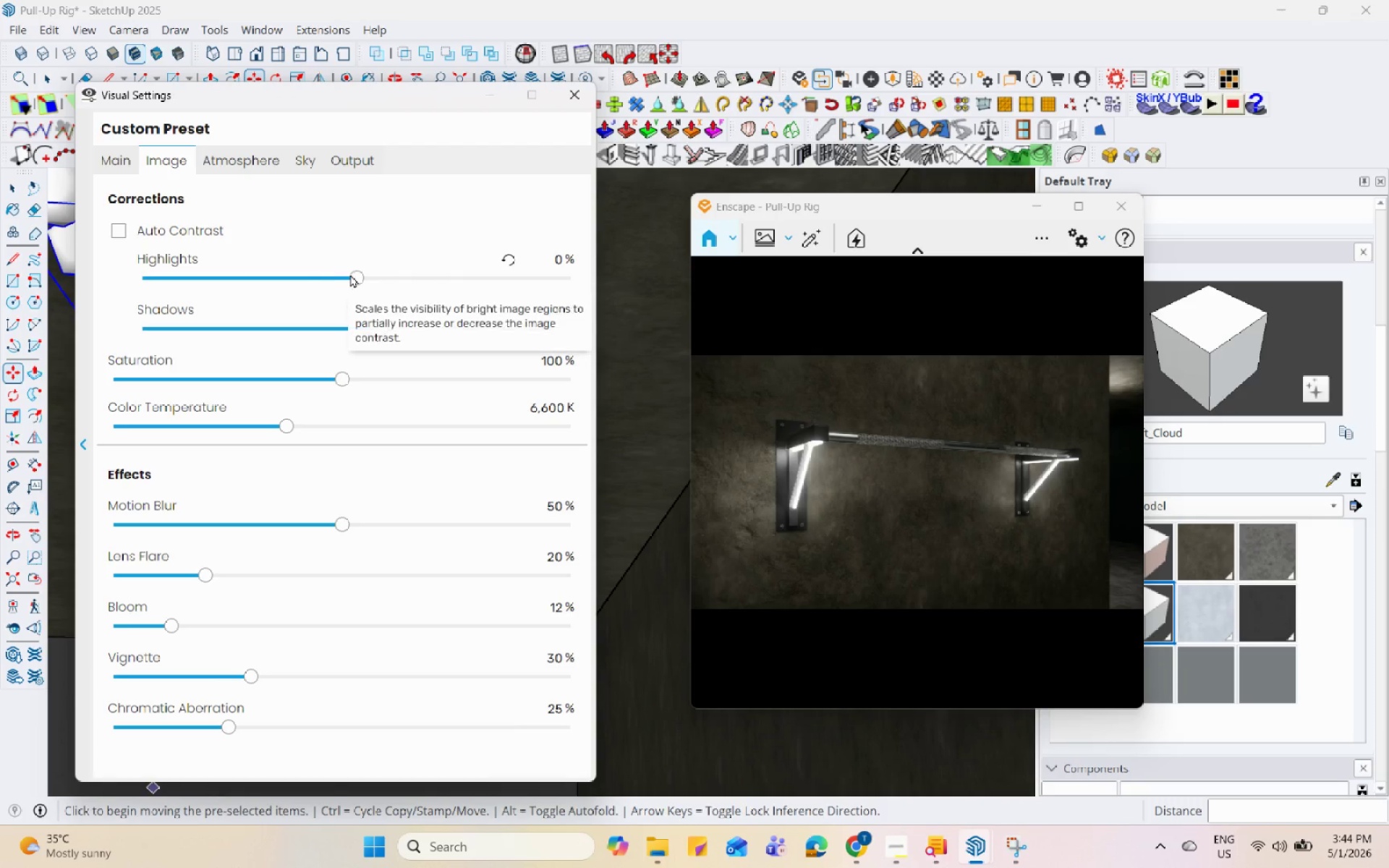 
left_click_drag(start_coordinate=[352, 274], to_coordinate=[303, 300])
 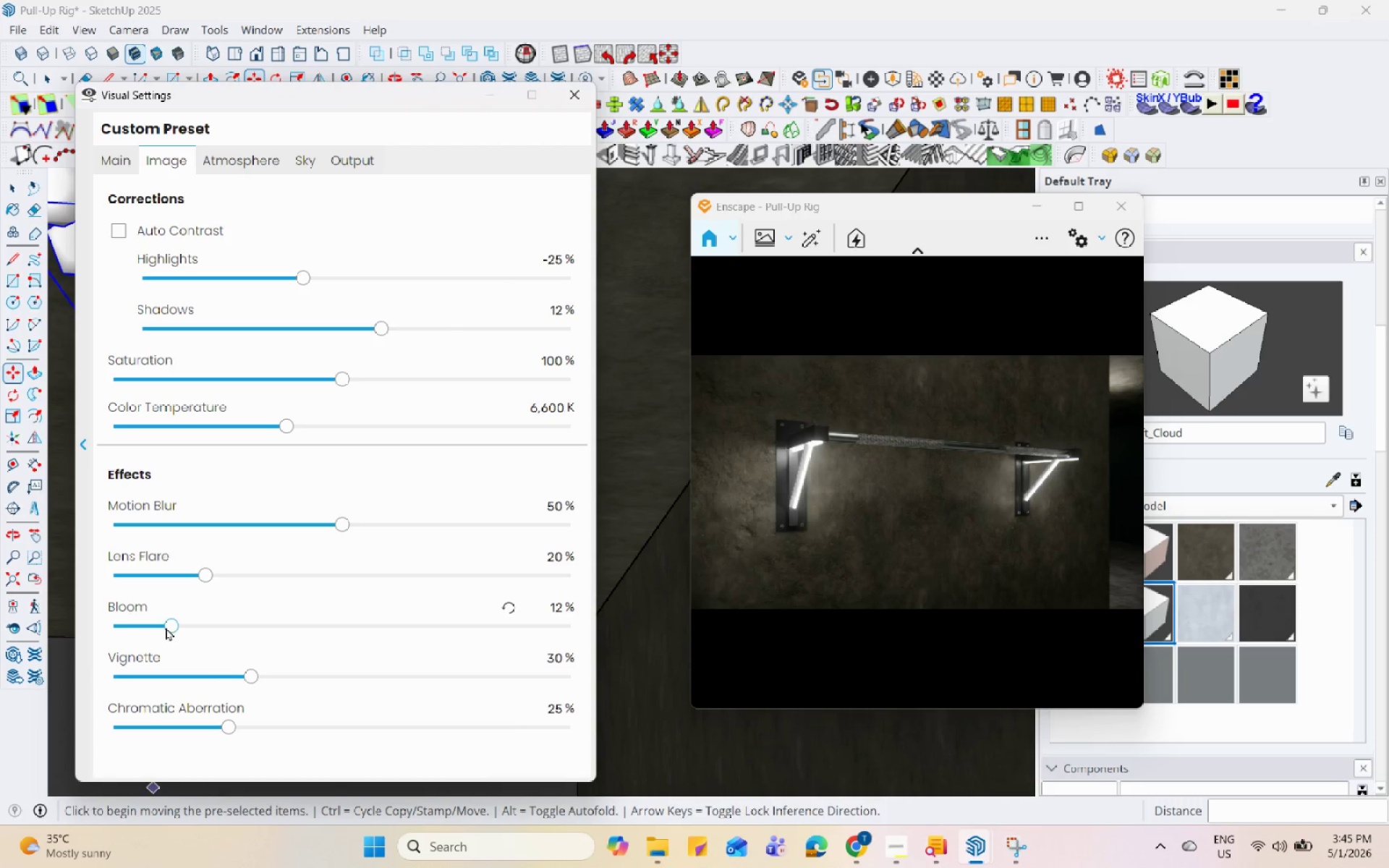 
left_click_drag(start_coordinate=[169, 629], to_coordinate=[205, 626])
 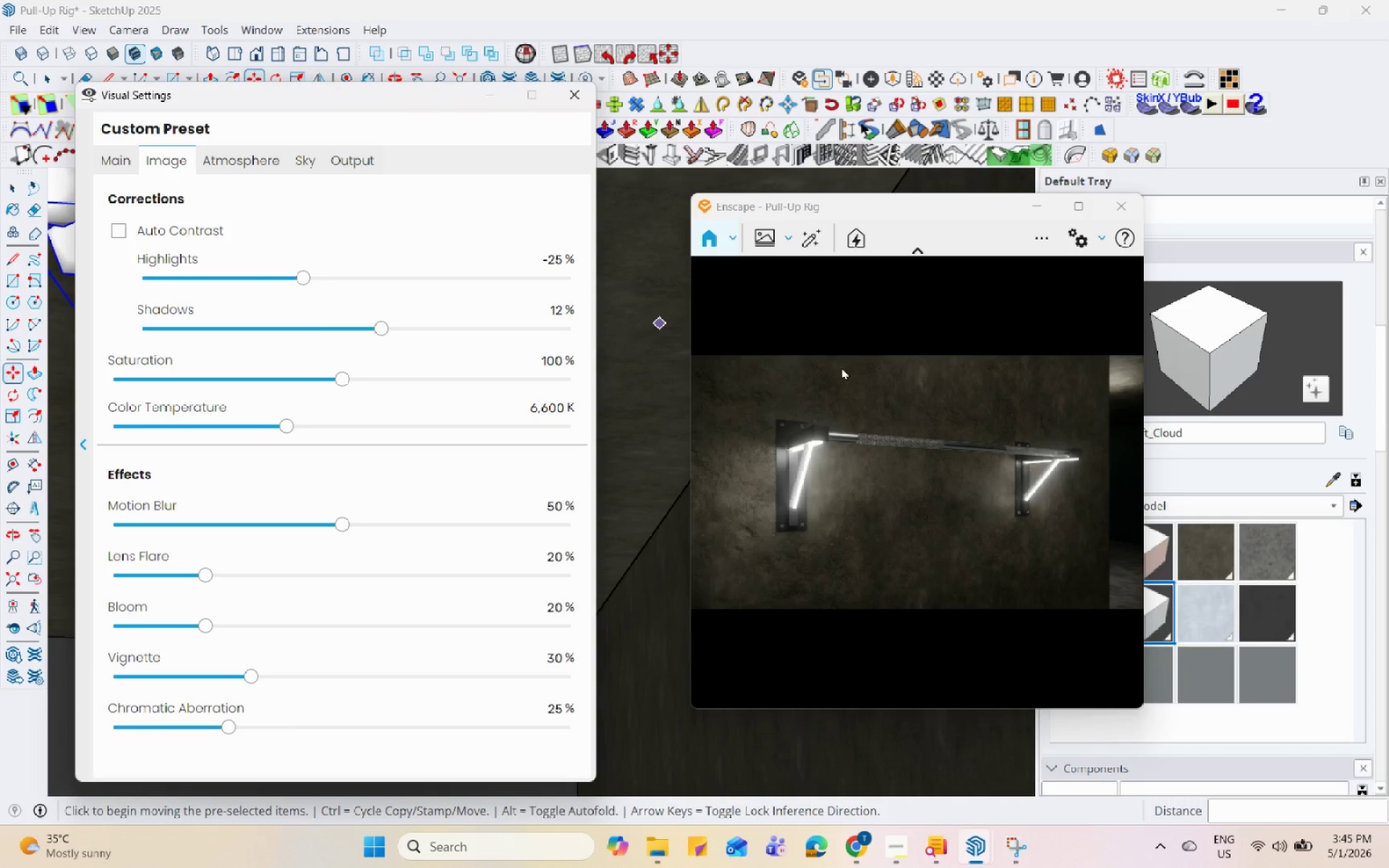 
left_click([124, 161])
 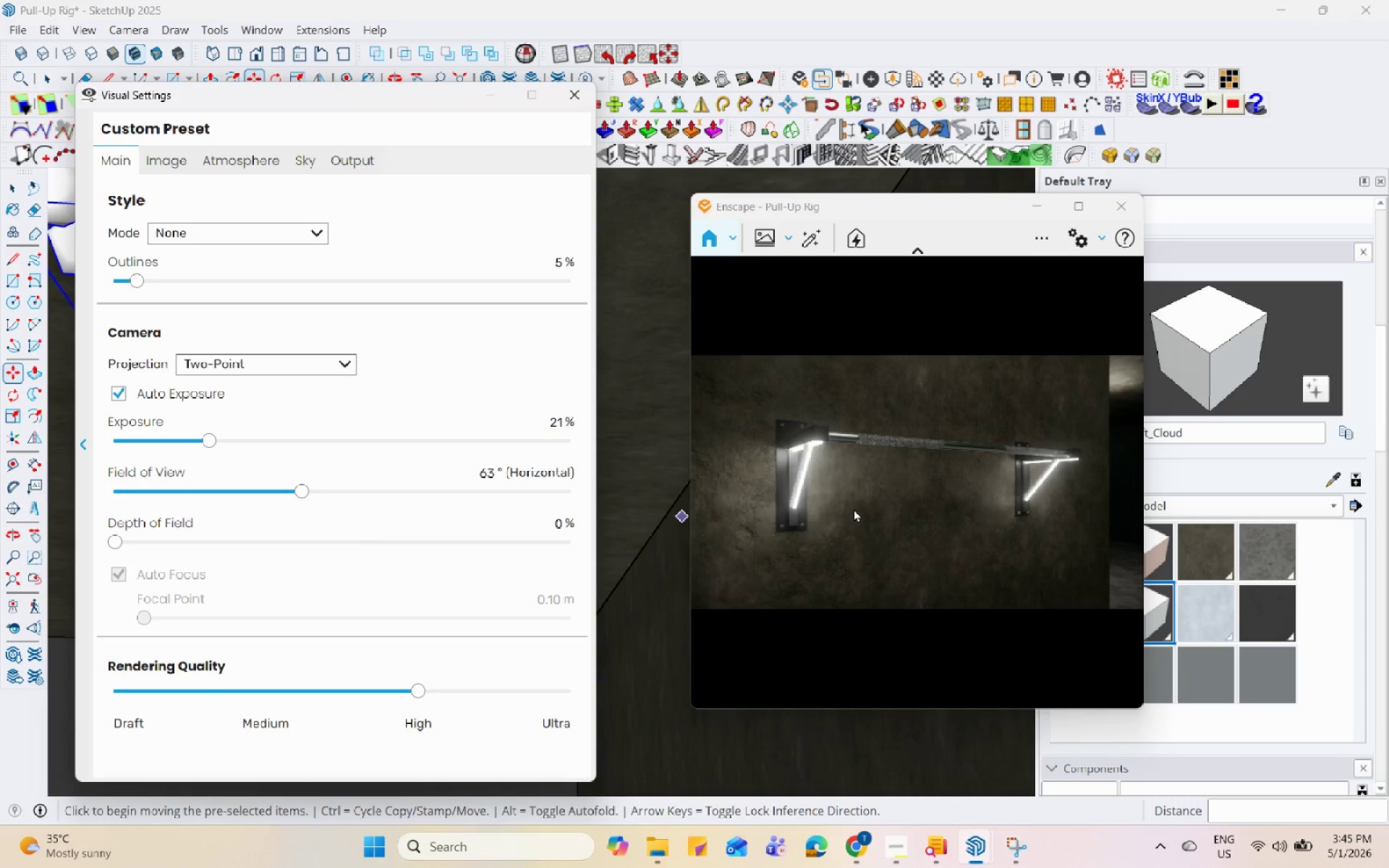 
left_click([1021, 853])
 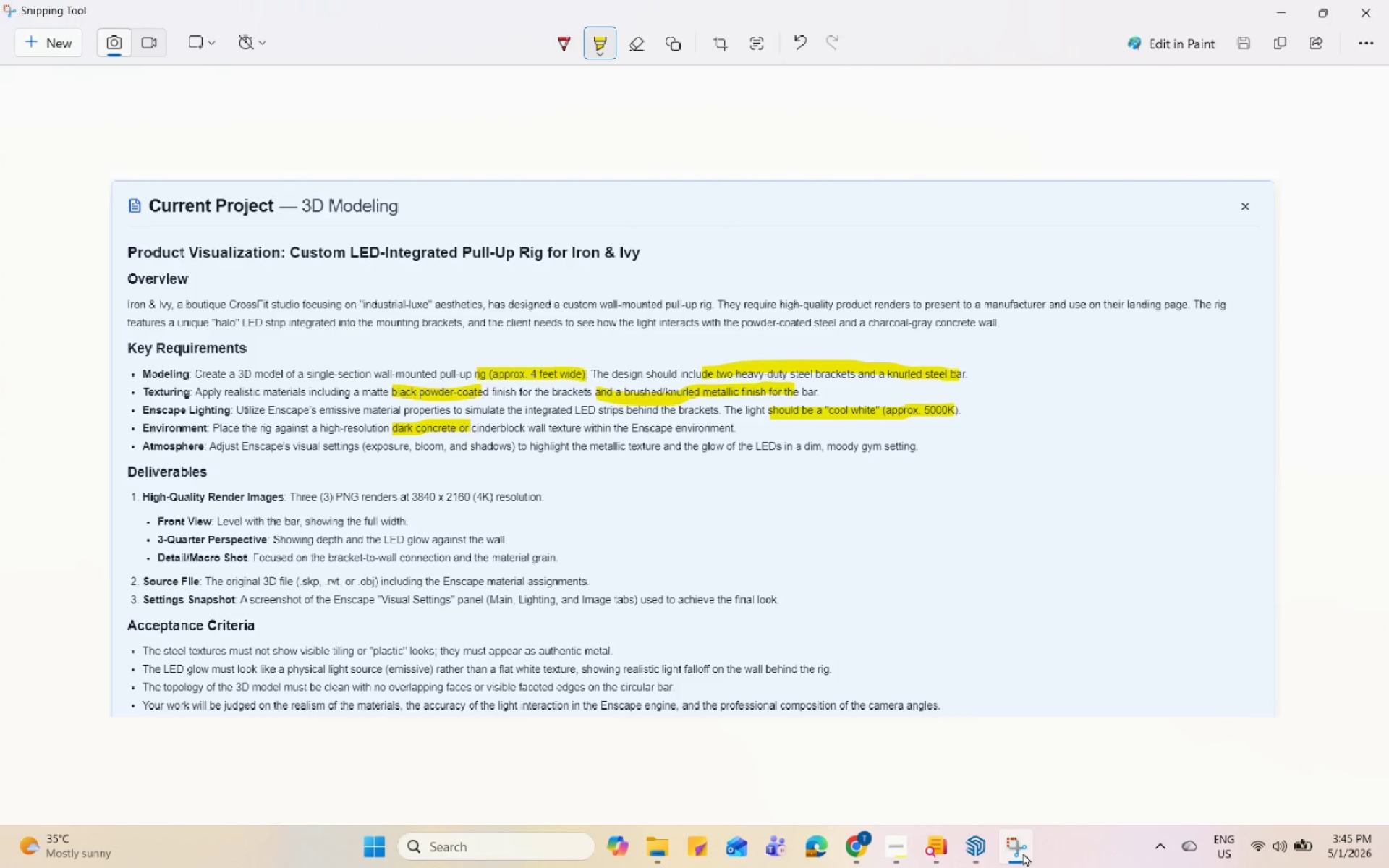 
left_click([1023, 853])
 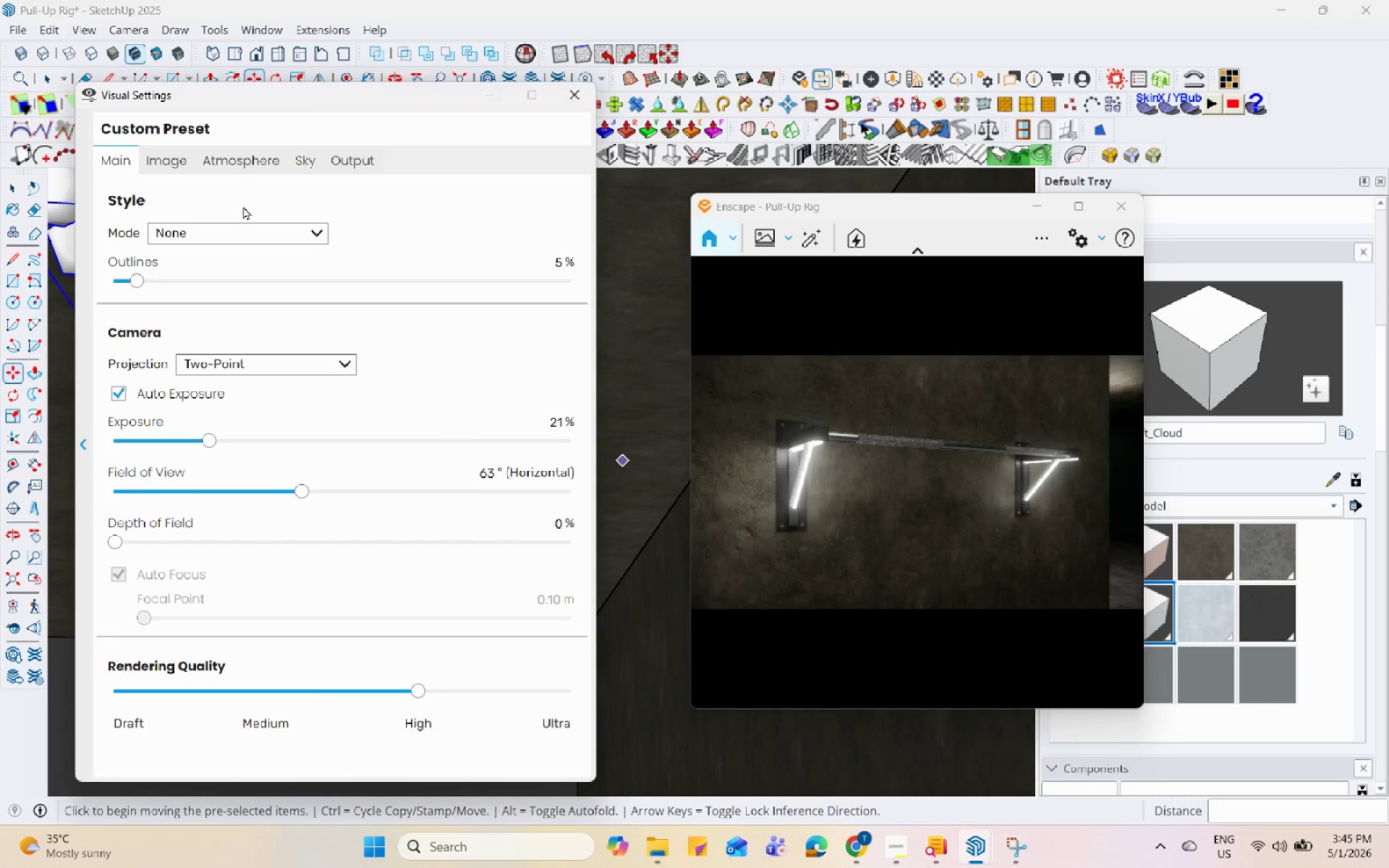 
left_click([179, 164])
 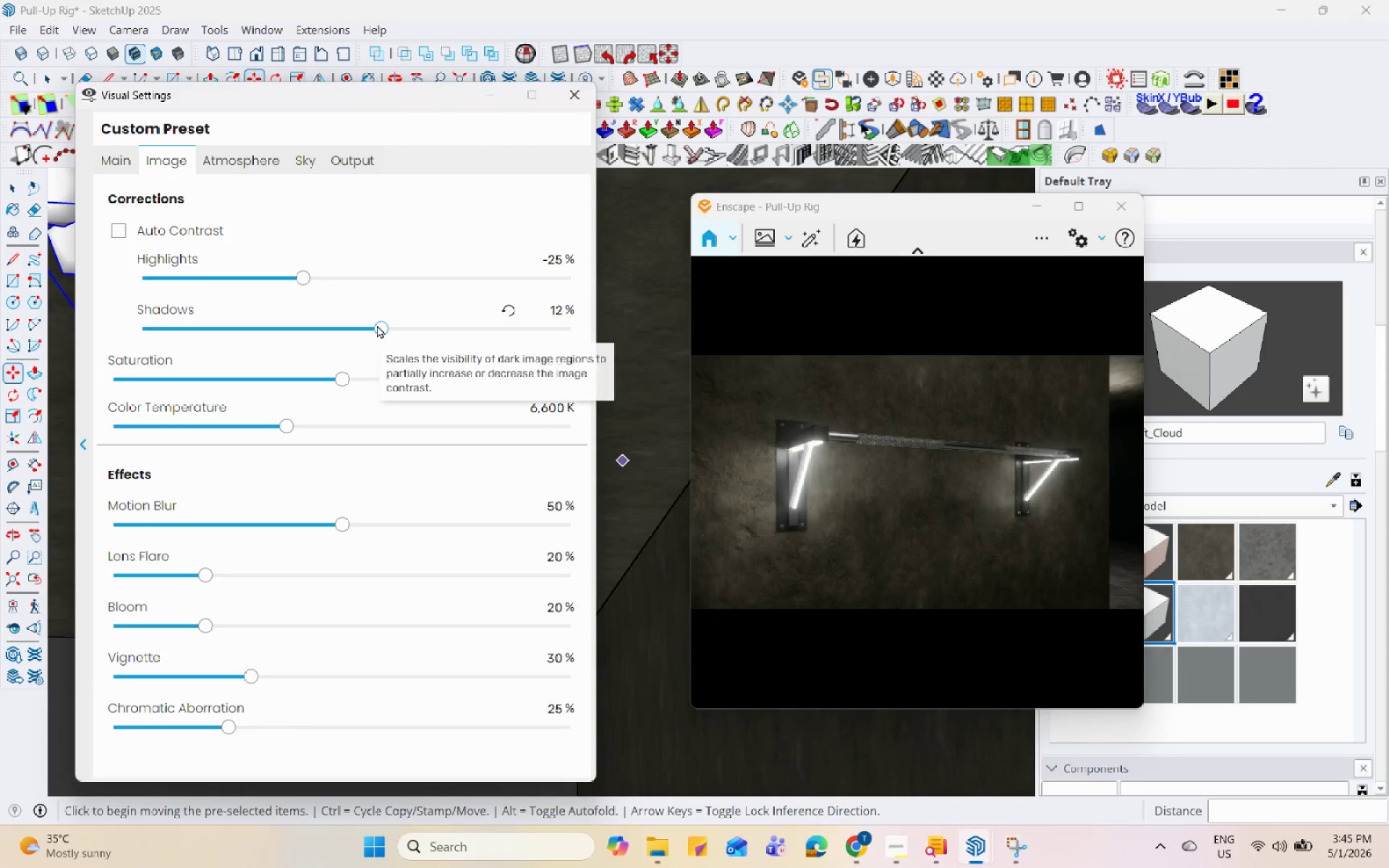 
left_click_drag(start_coordinate=[377, 325], to_coordinate=[407, 334])
 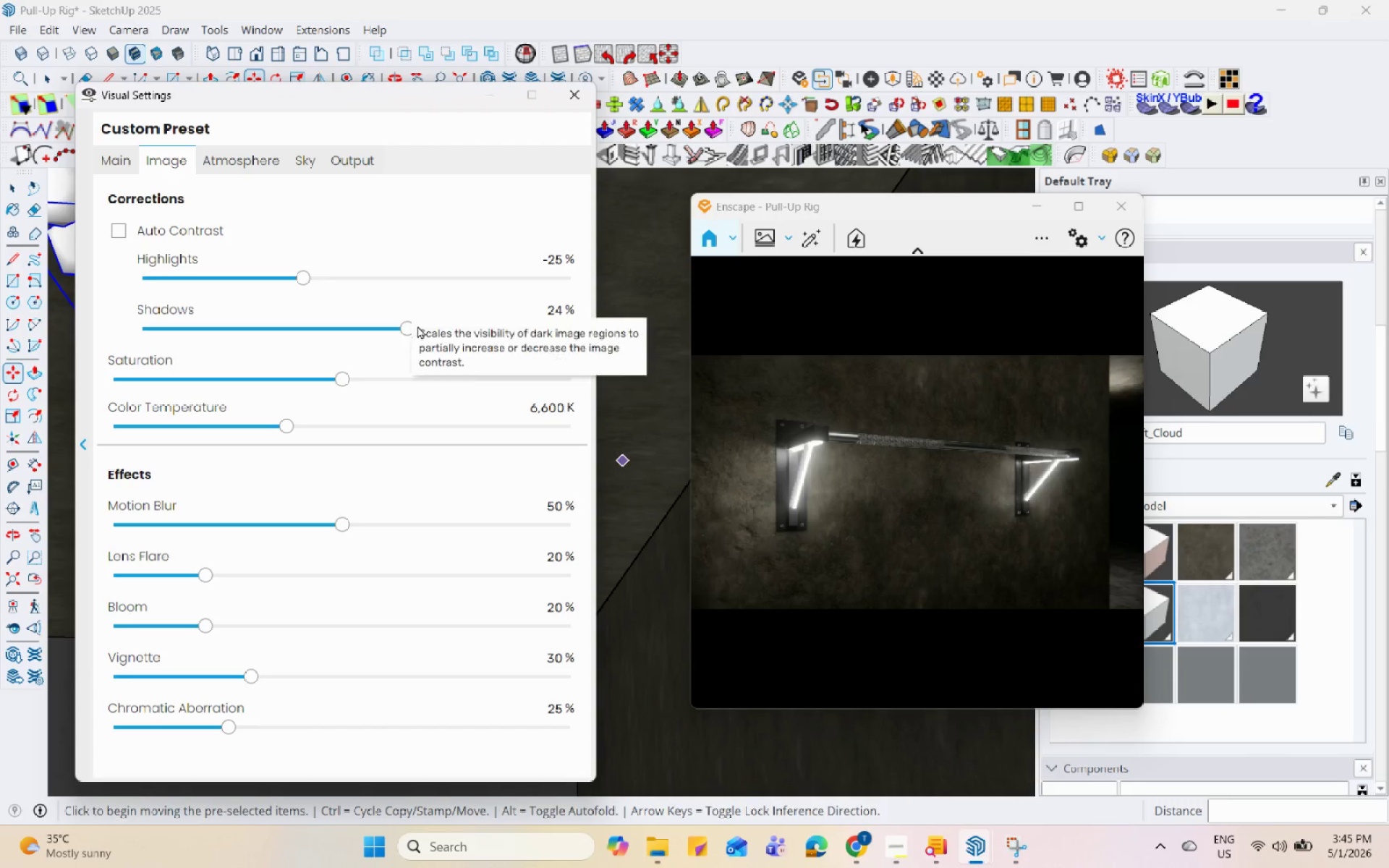 
left_click_drag(start_coordinate=[404, 323], to_coordinate=[387, 328])
 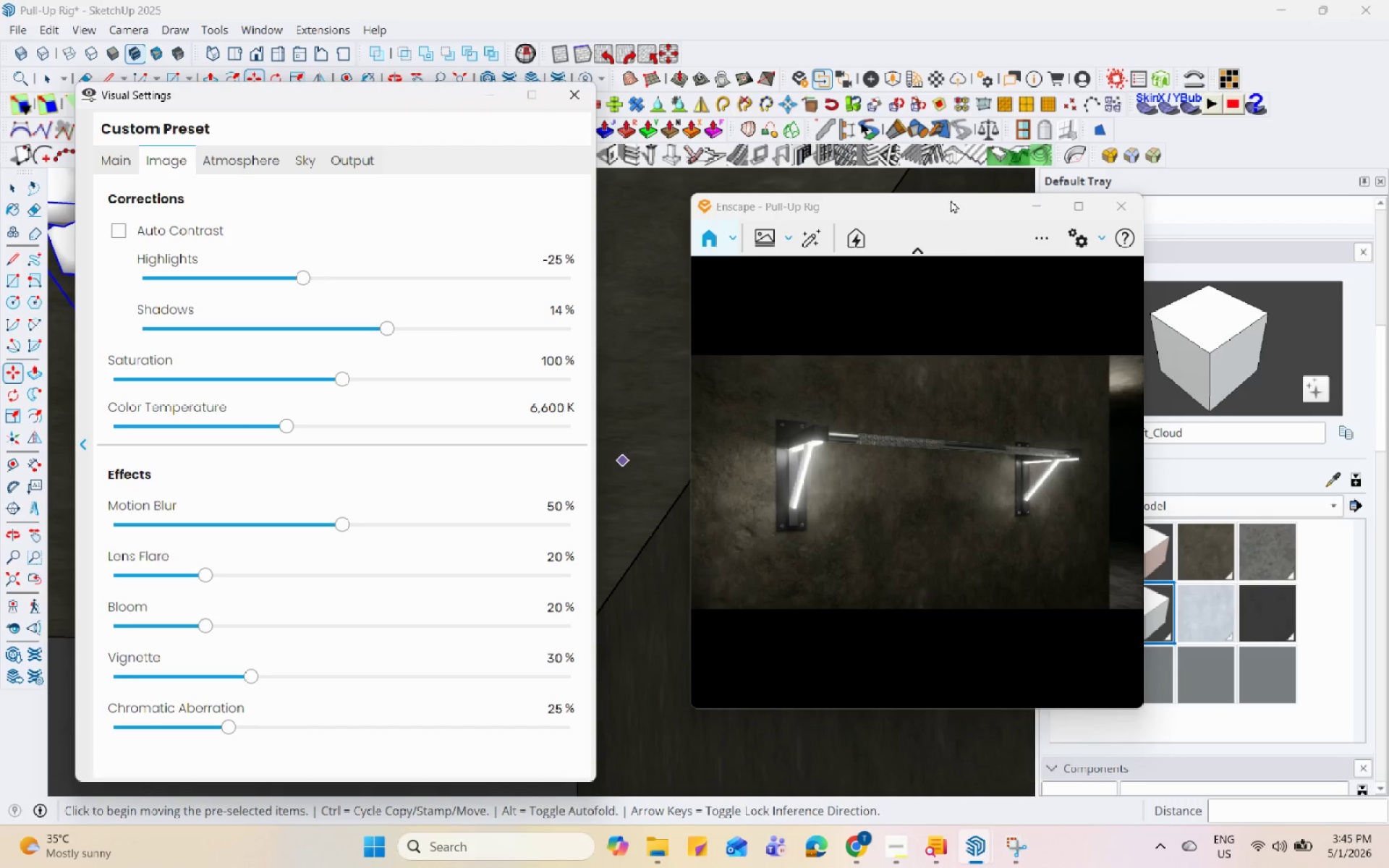 
left_click_drag(start_coordinate=[945, 203], to_coordinate=[1037, 174])
 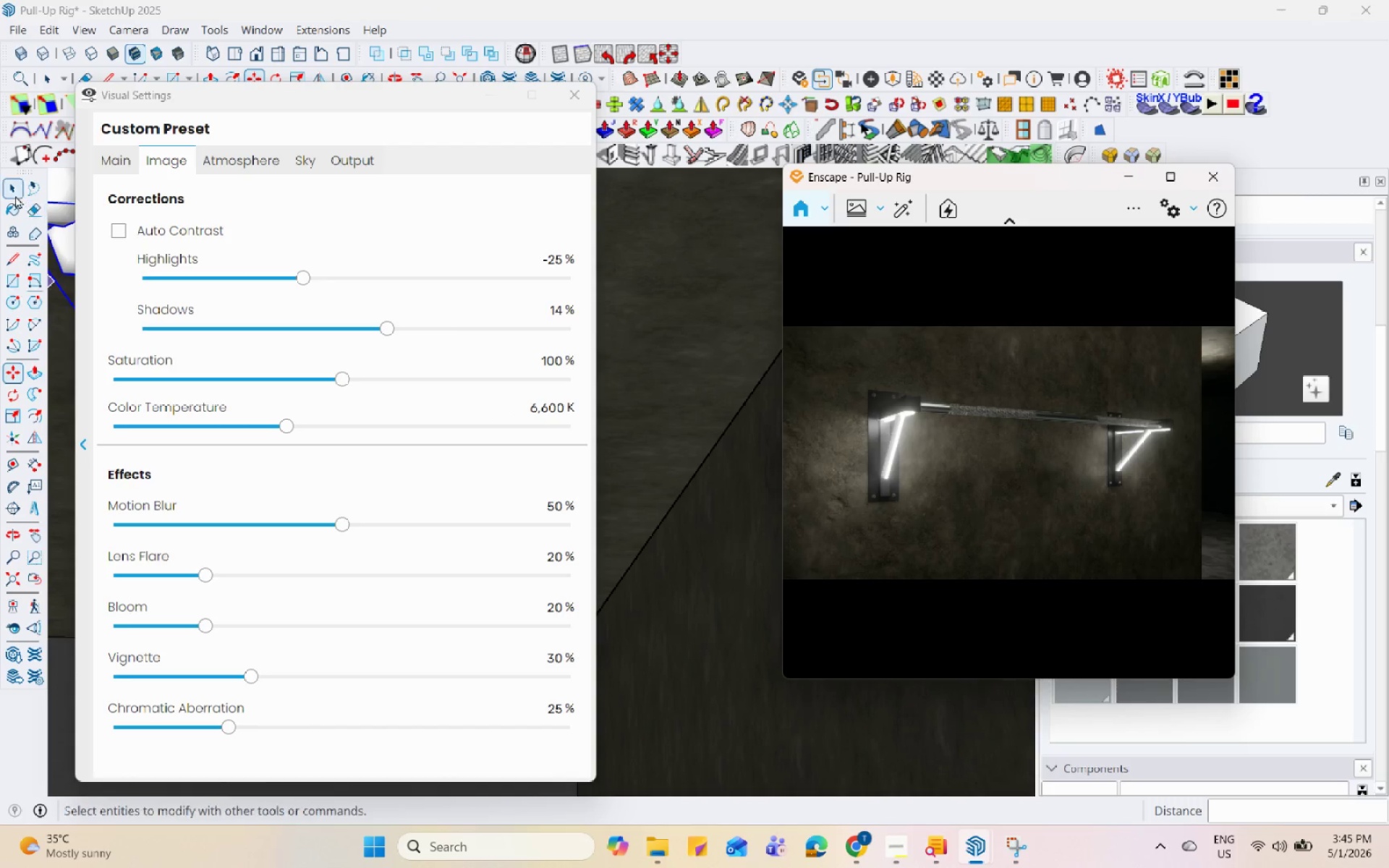 
double_click([746, 356])
 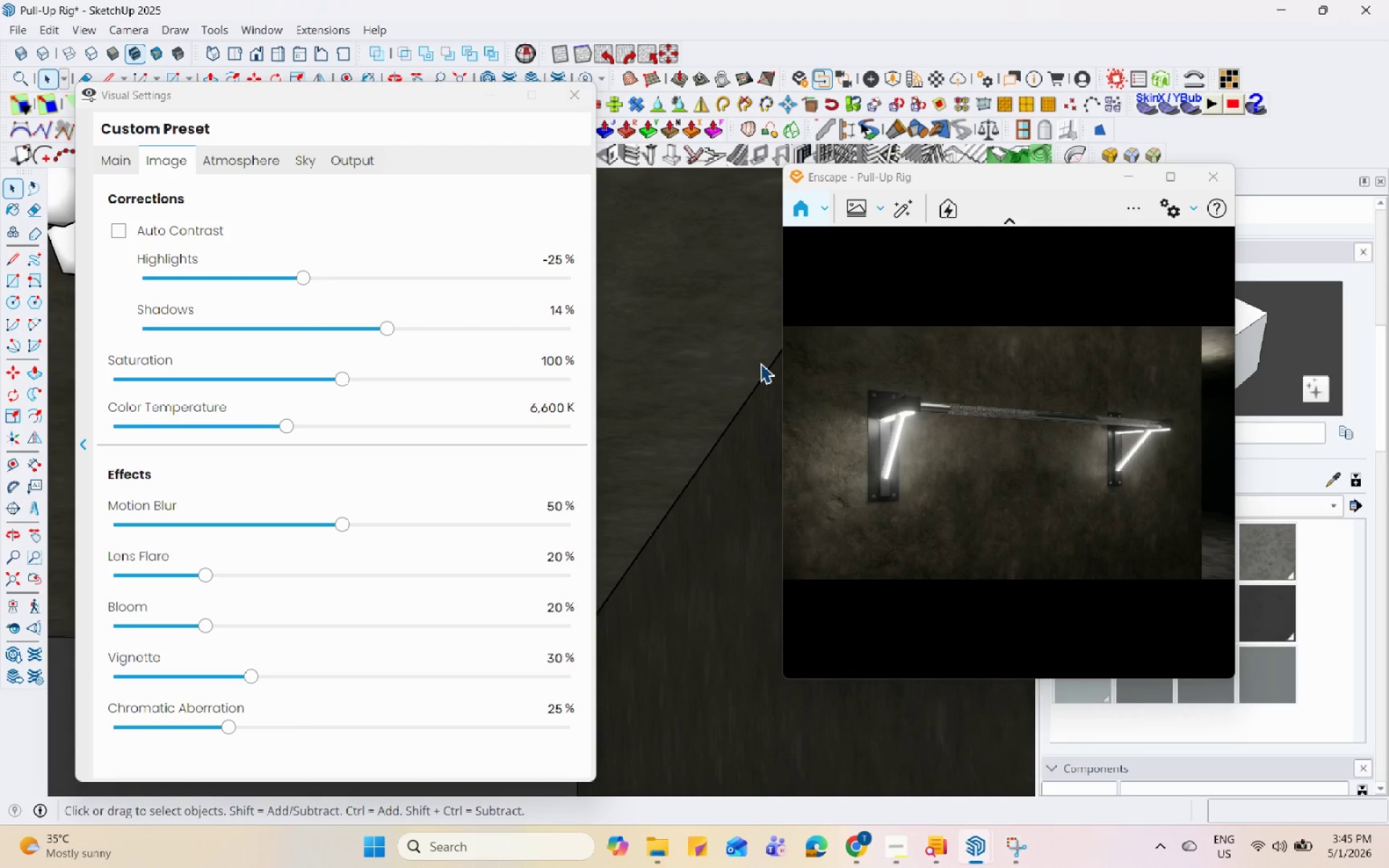 
wait(37.19)
 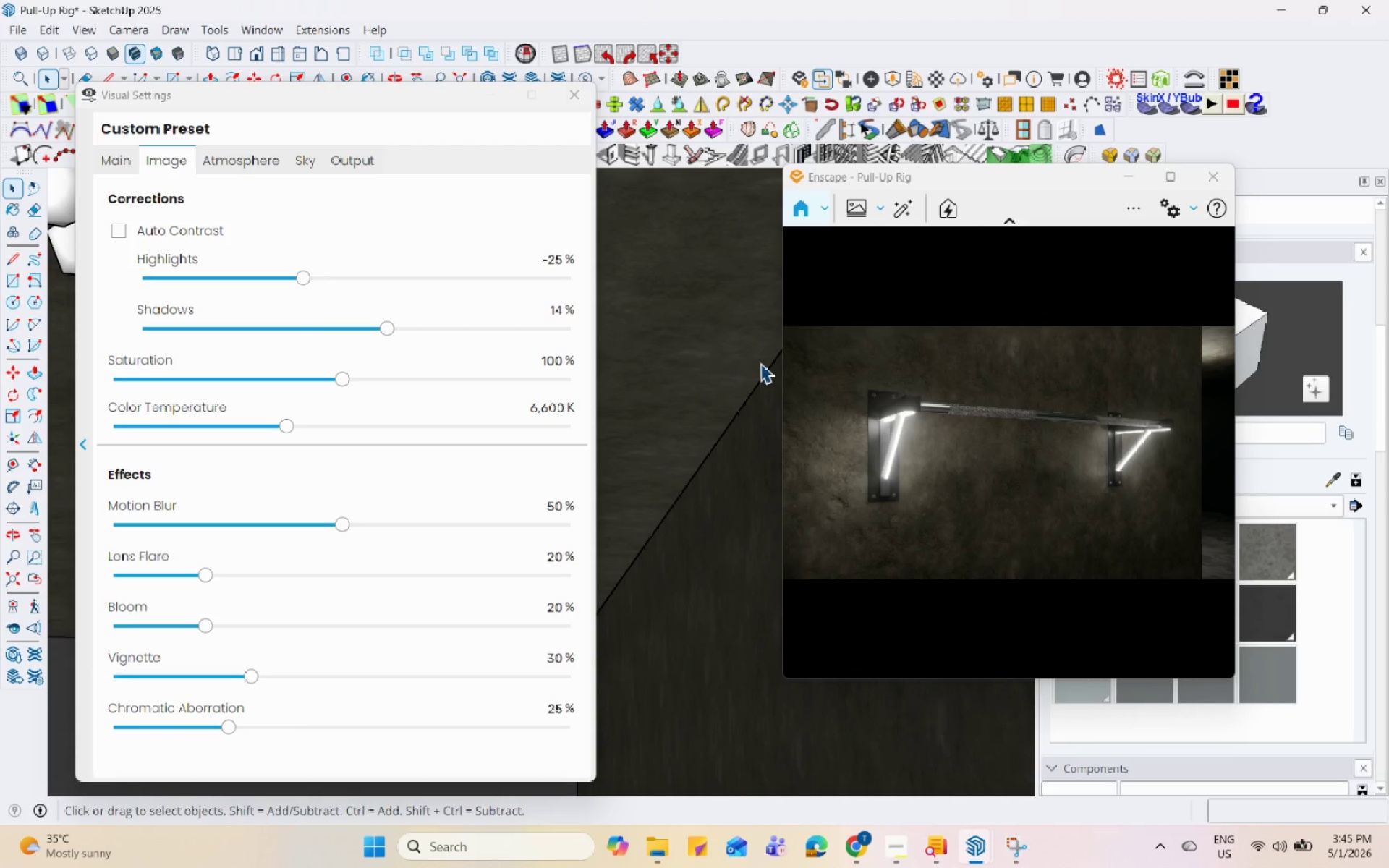 
left_click_drag(start_coordinate=[286, 427], to_coordinate=[218, 448])
 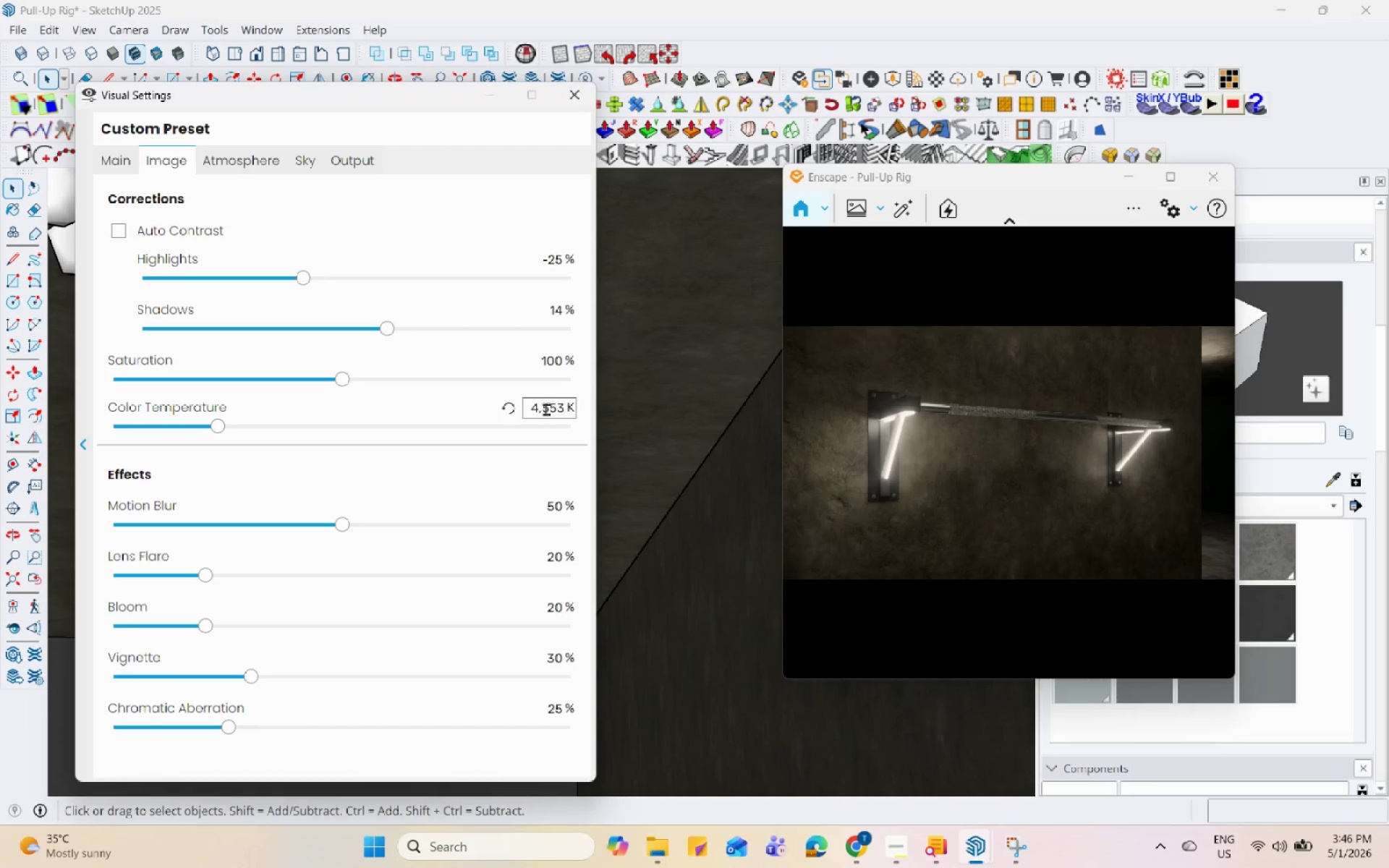 
double_click([545, 409])
 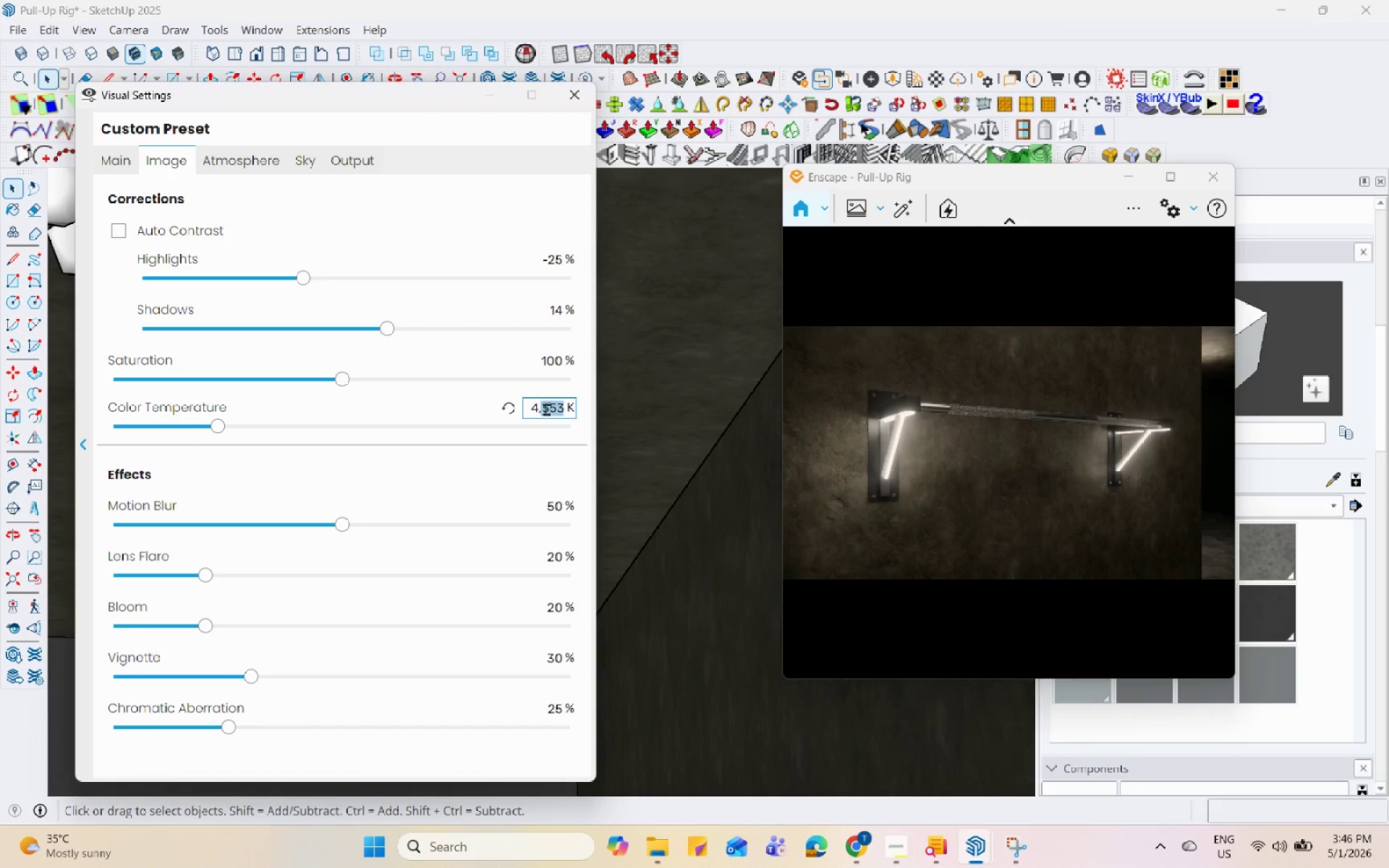 
triple_click([545, 409])
 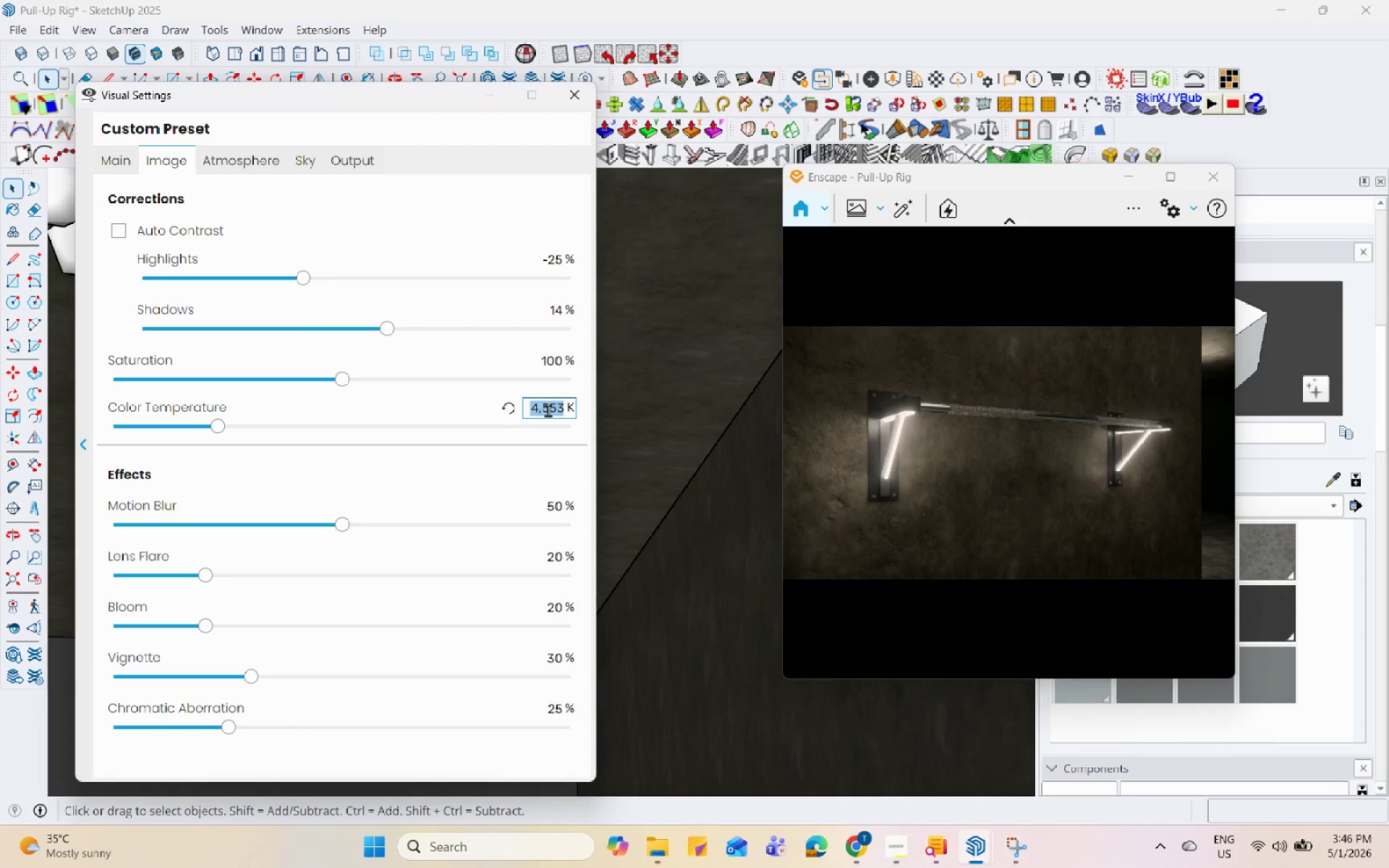 
key(Numpad5)
 